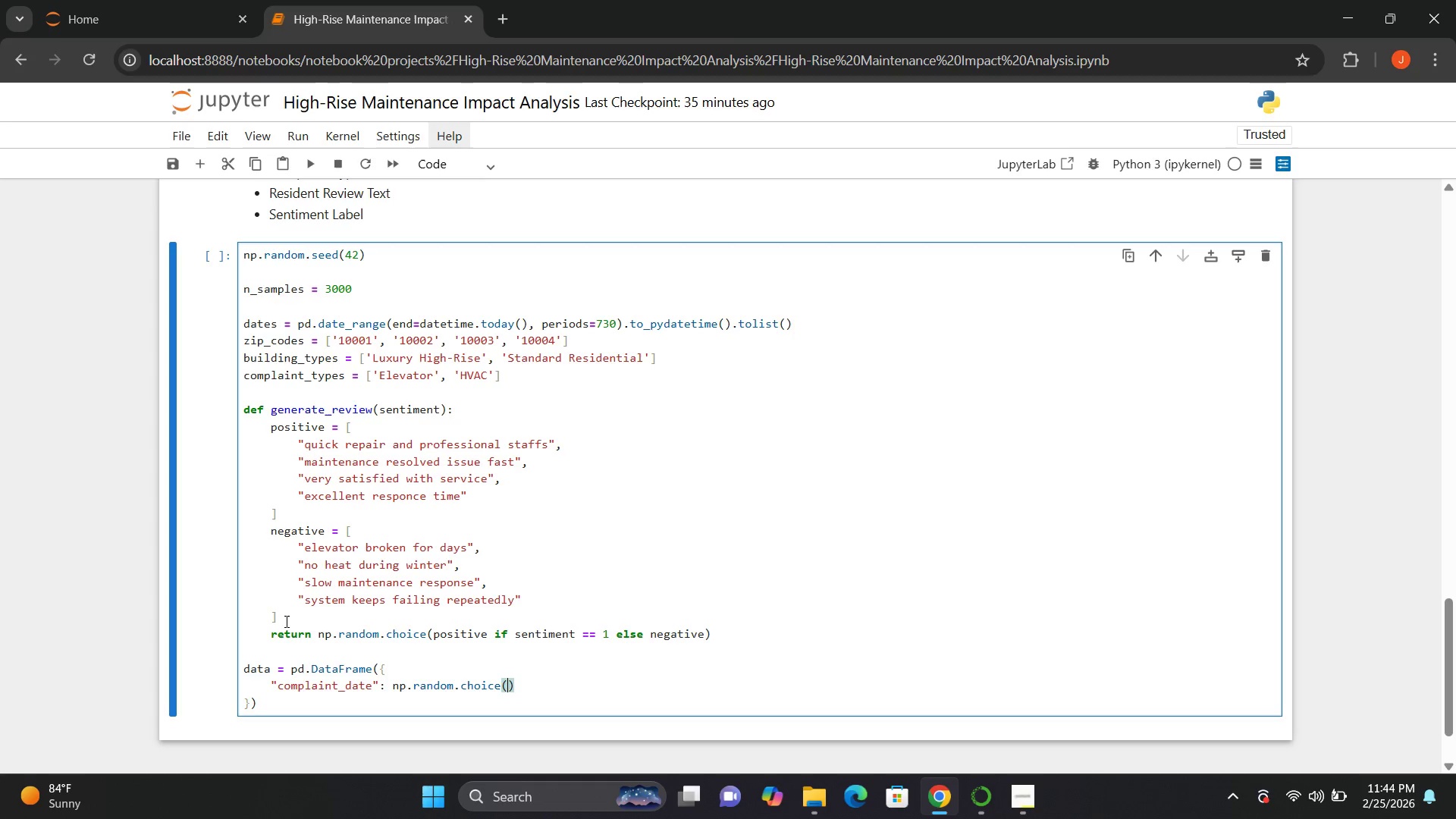 
type(dates, n_smap)
key(Backspace)
key(Backspace)
key(Backspace)
type(amples)
 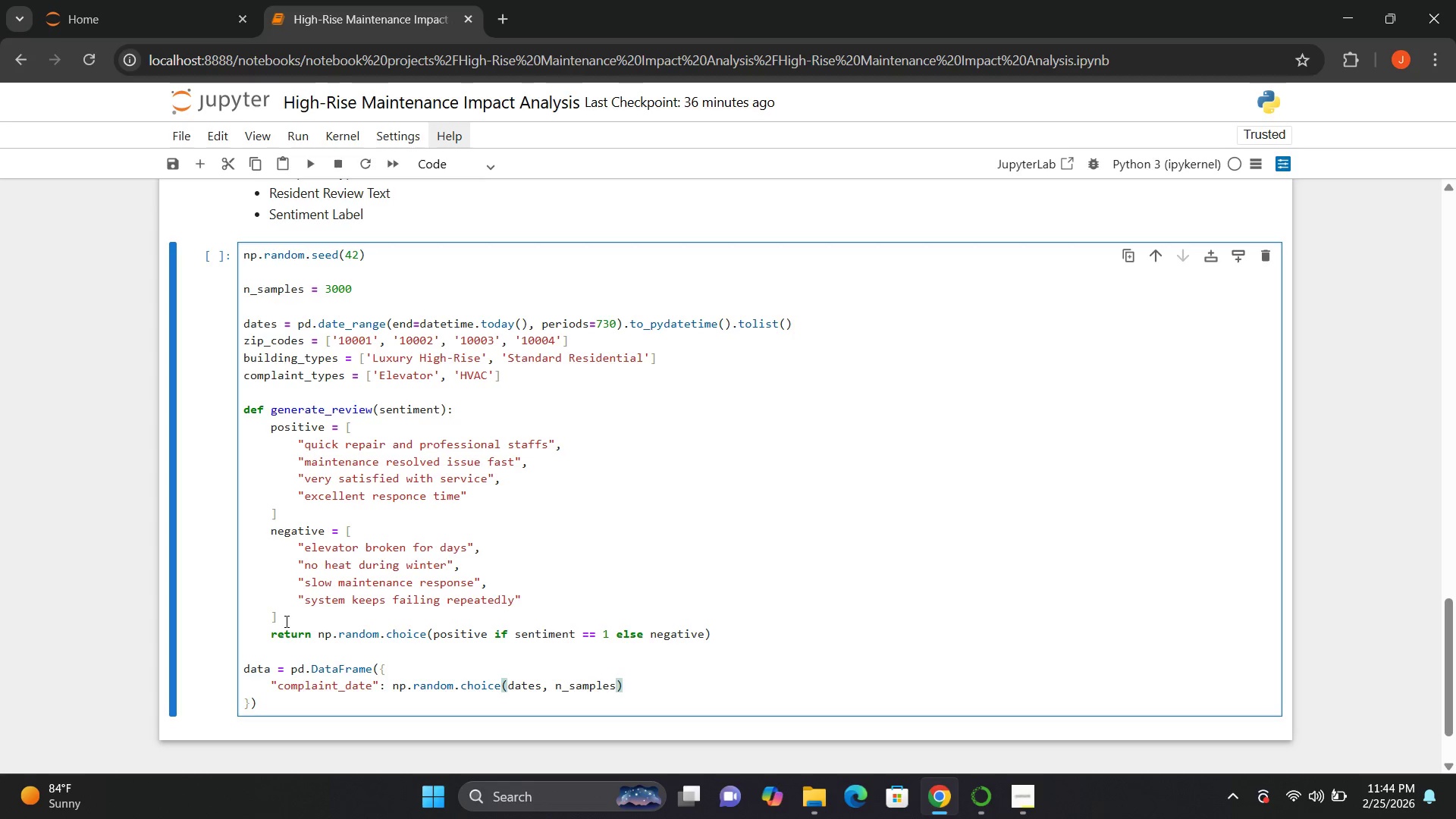 
key(ArrowRight)
 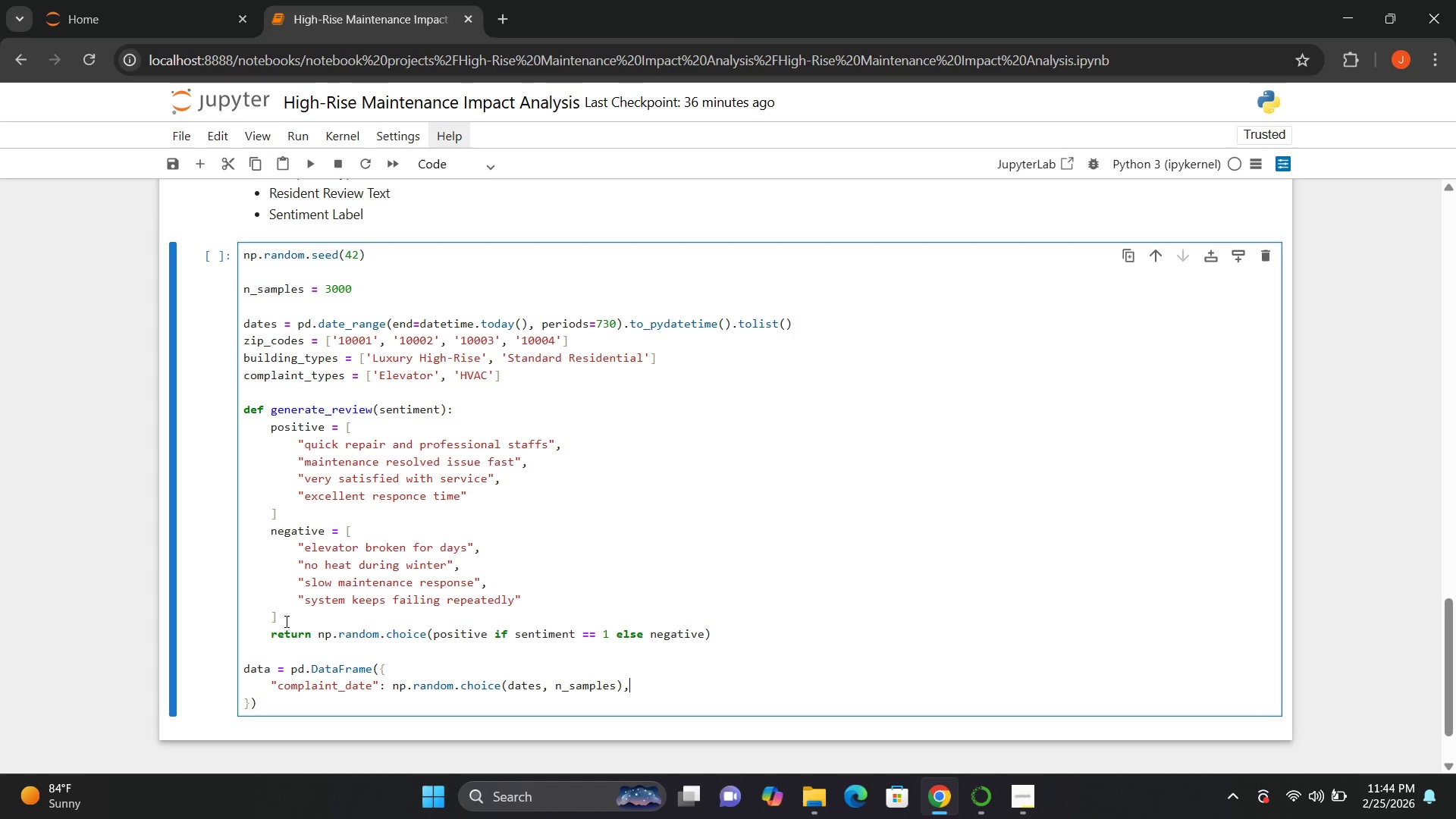 
key(Comma)
 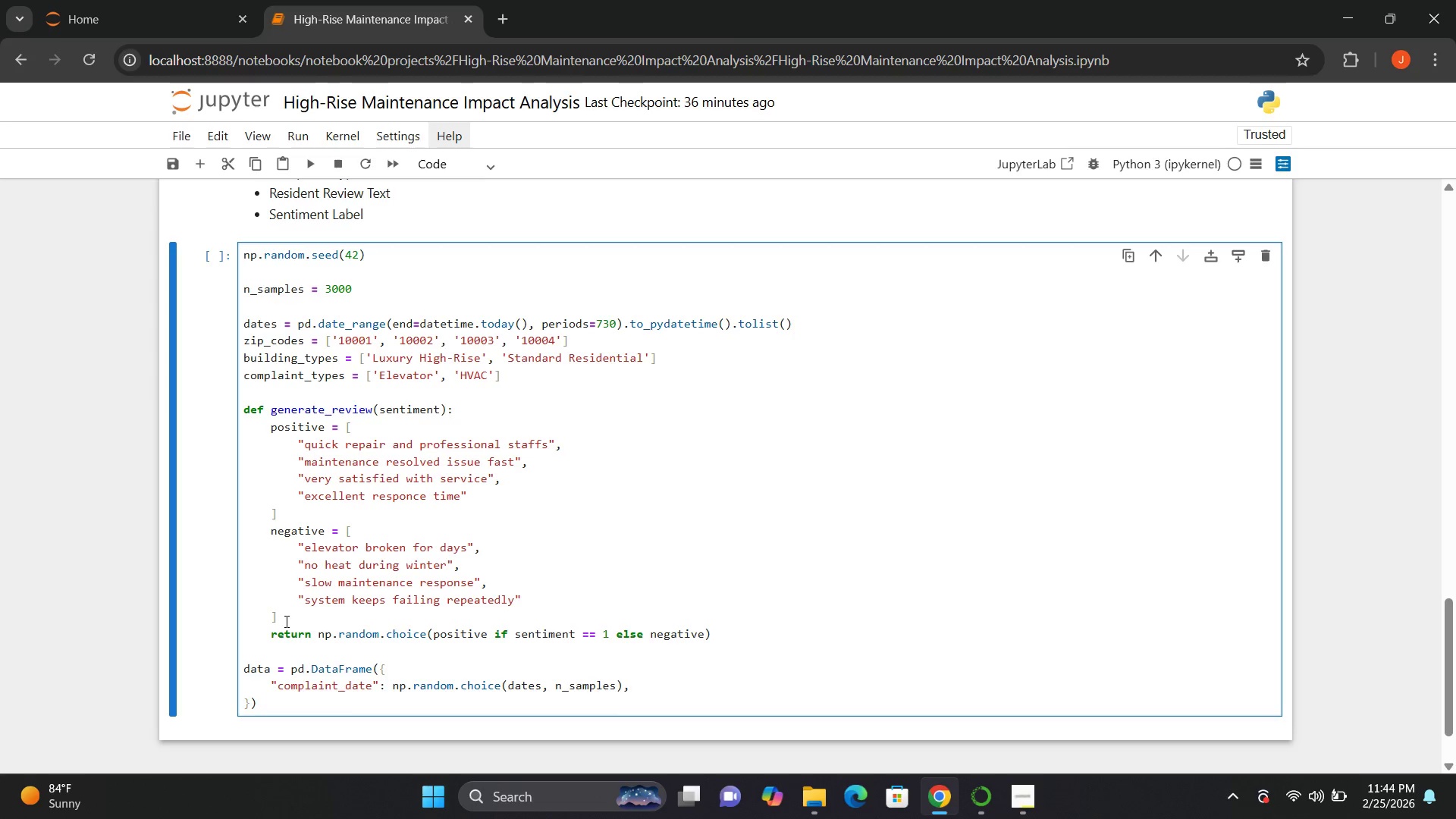 
key(Enter)
 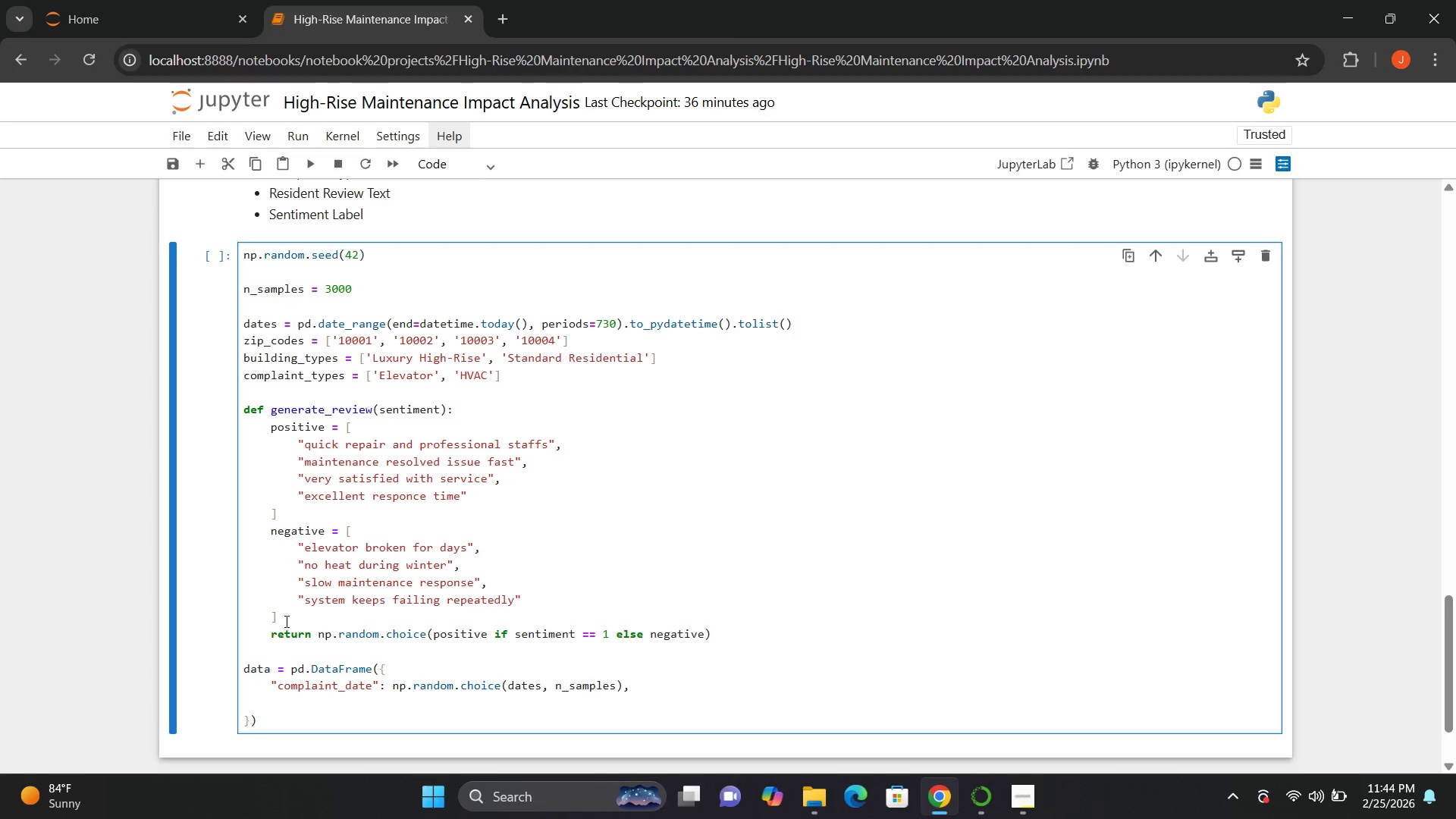 
key(Shift+Quote)
 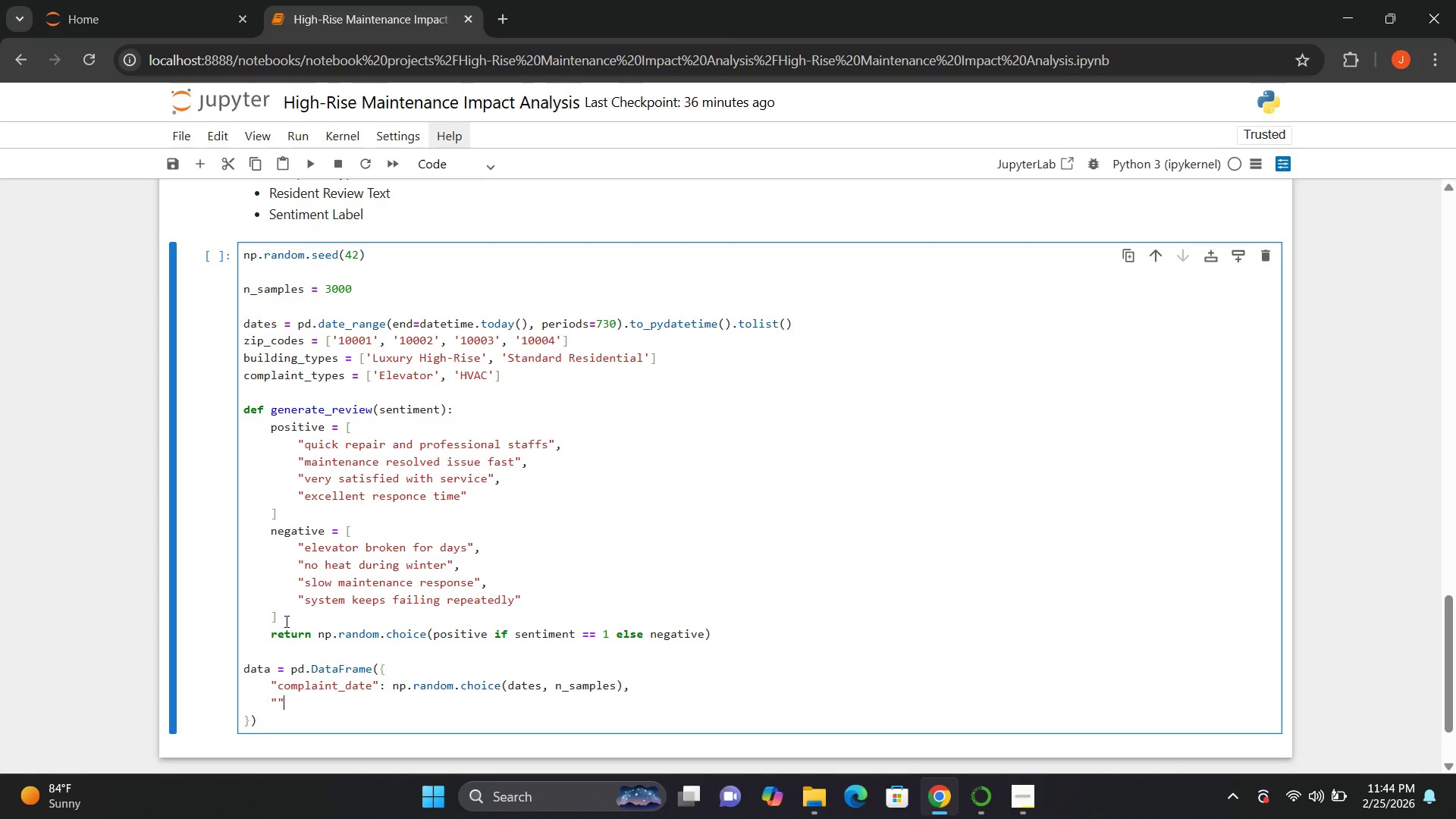 
key(Shift+Quote)
 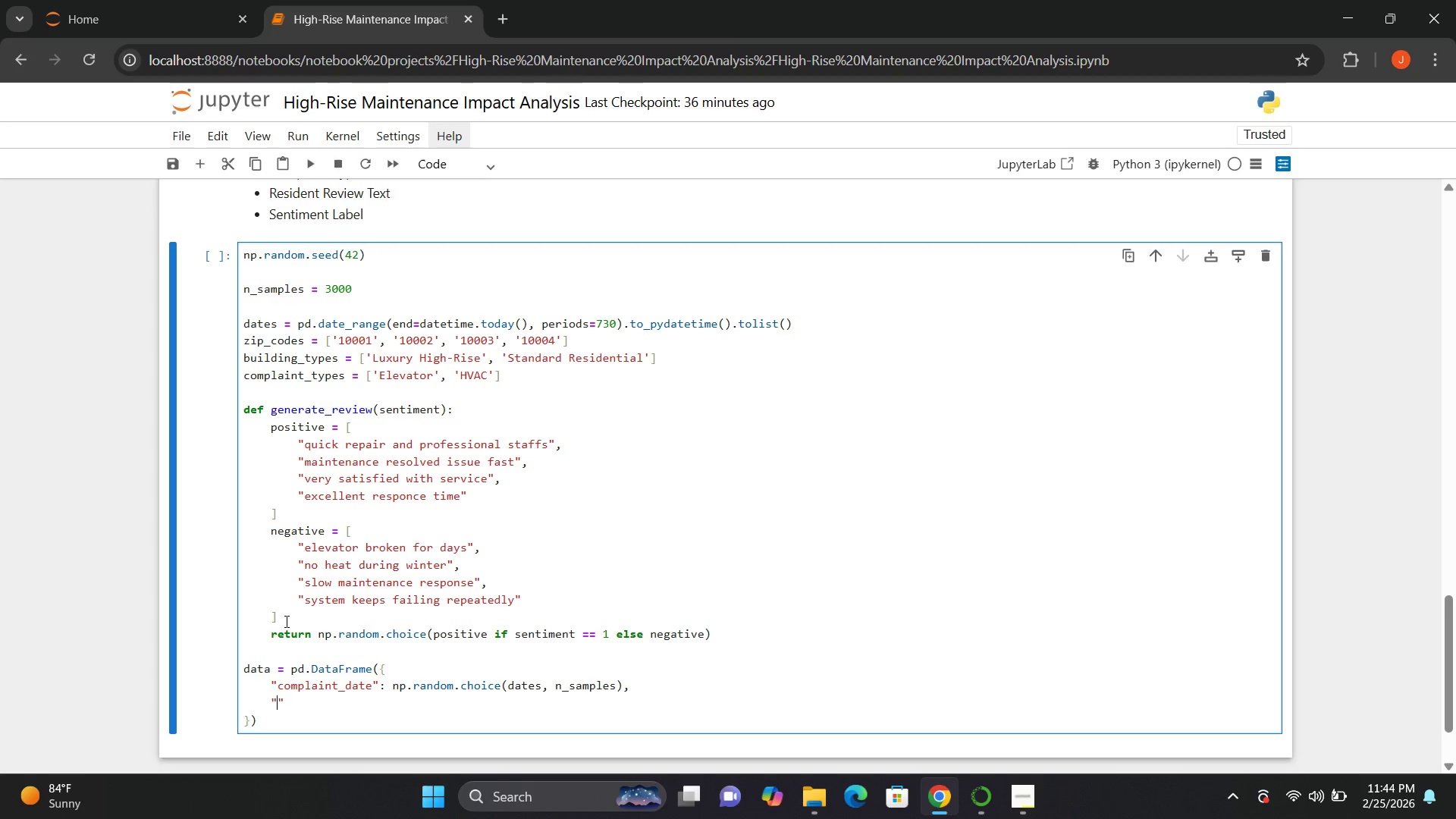 
key(ArrowLeft)
 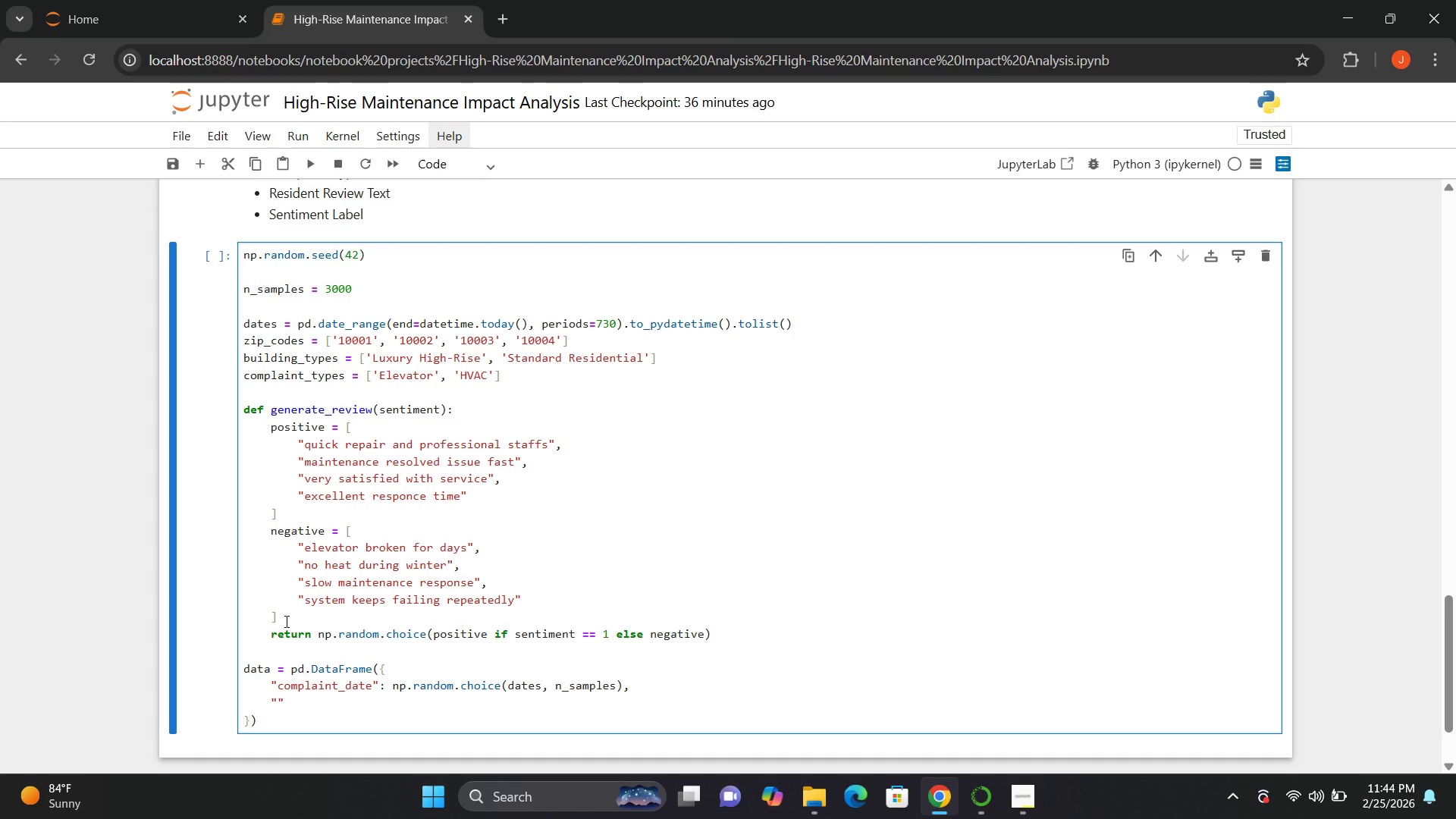 
type(zip_code)
 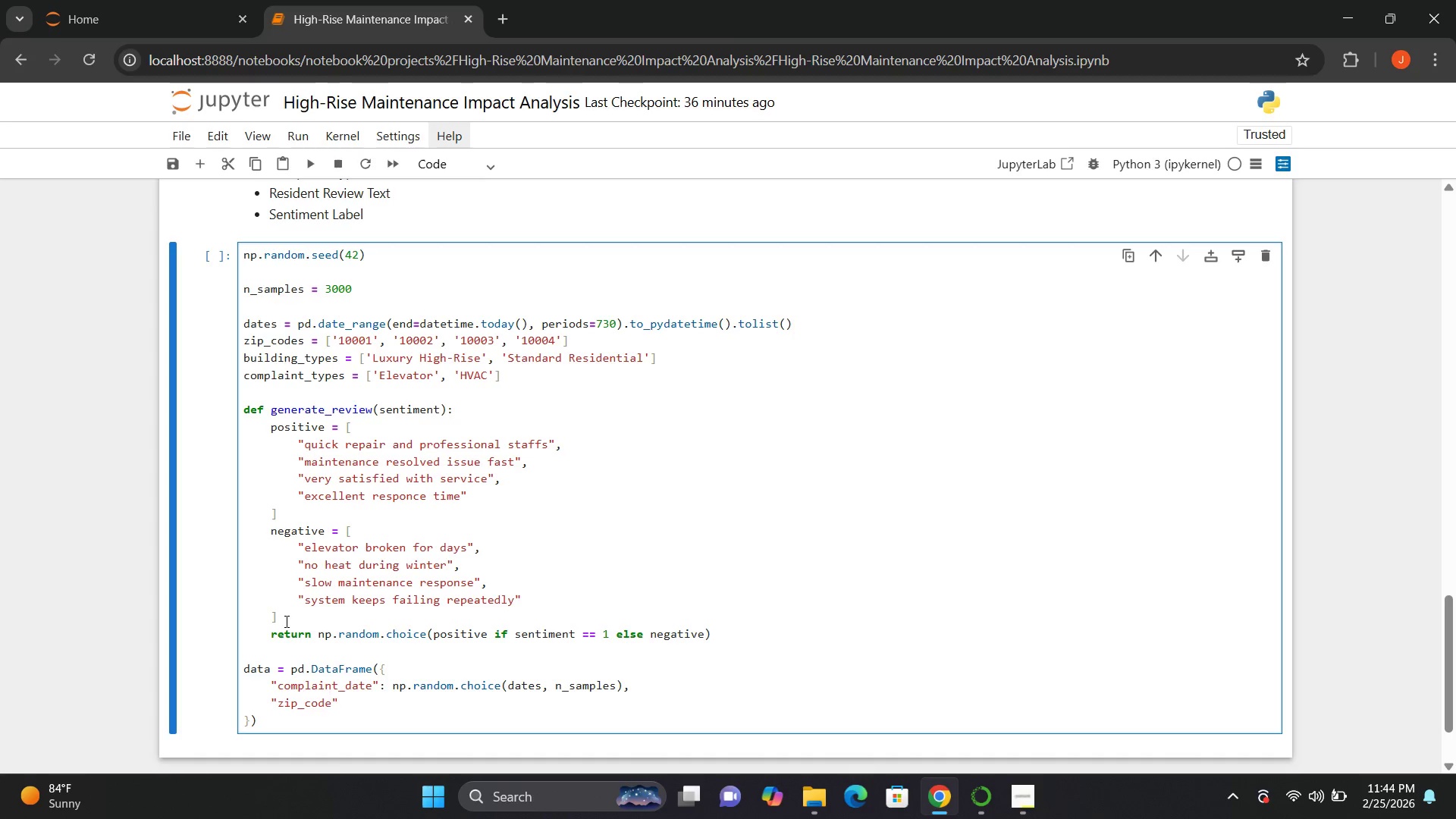 
key(ArrowRight)
 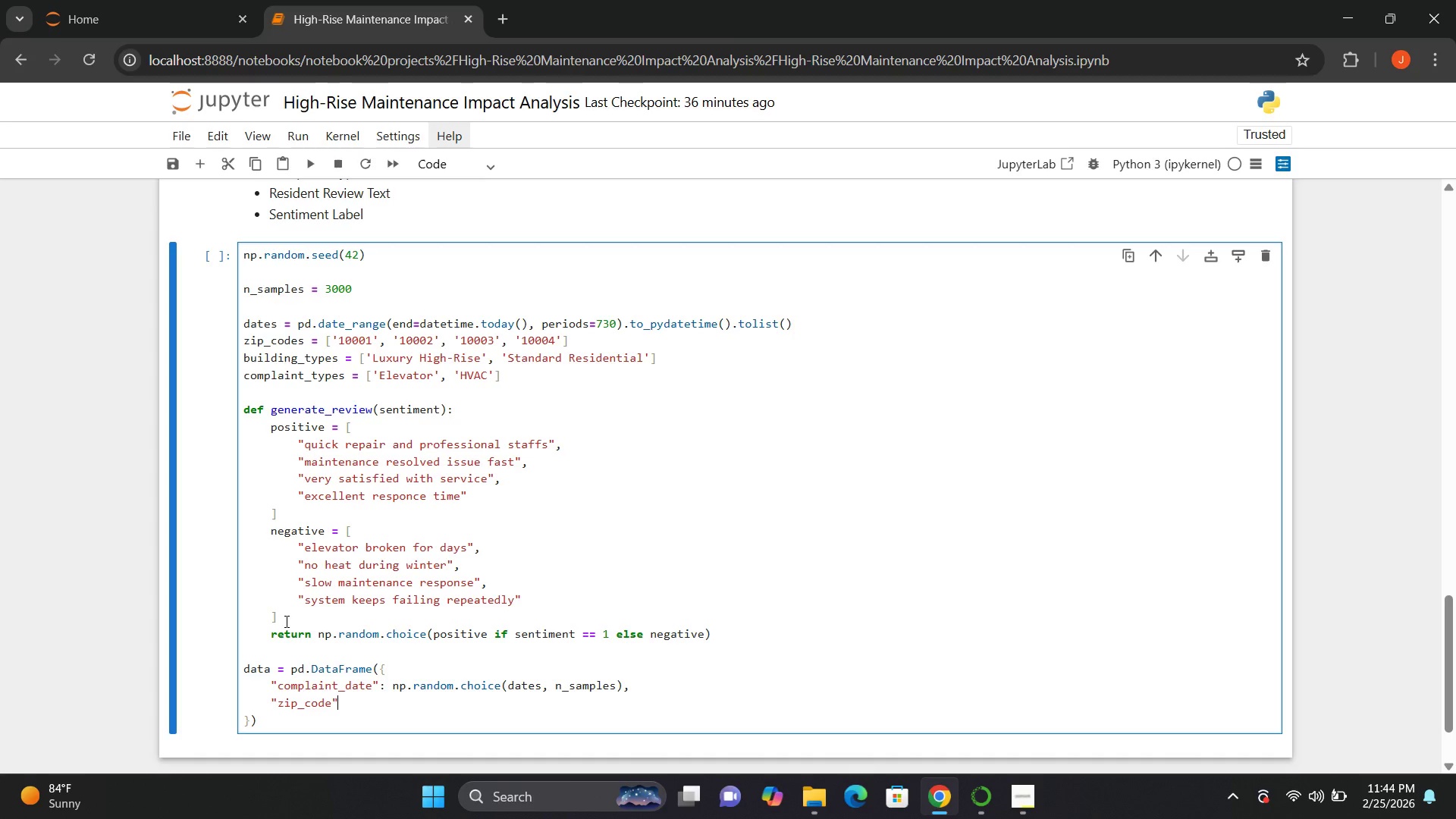 
type(: np.random.choice())
 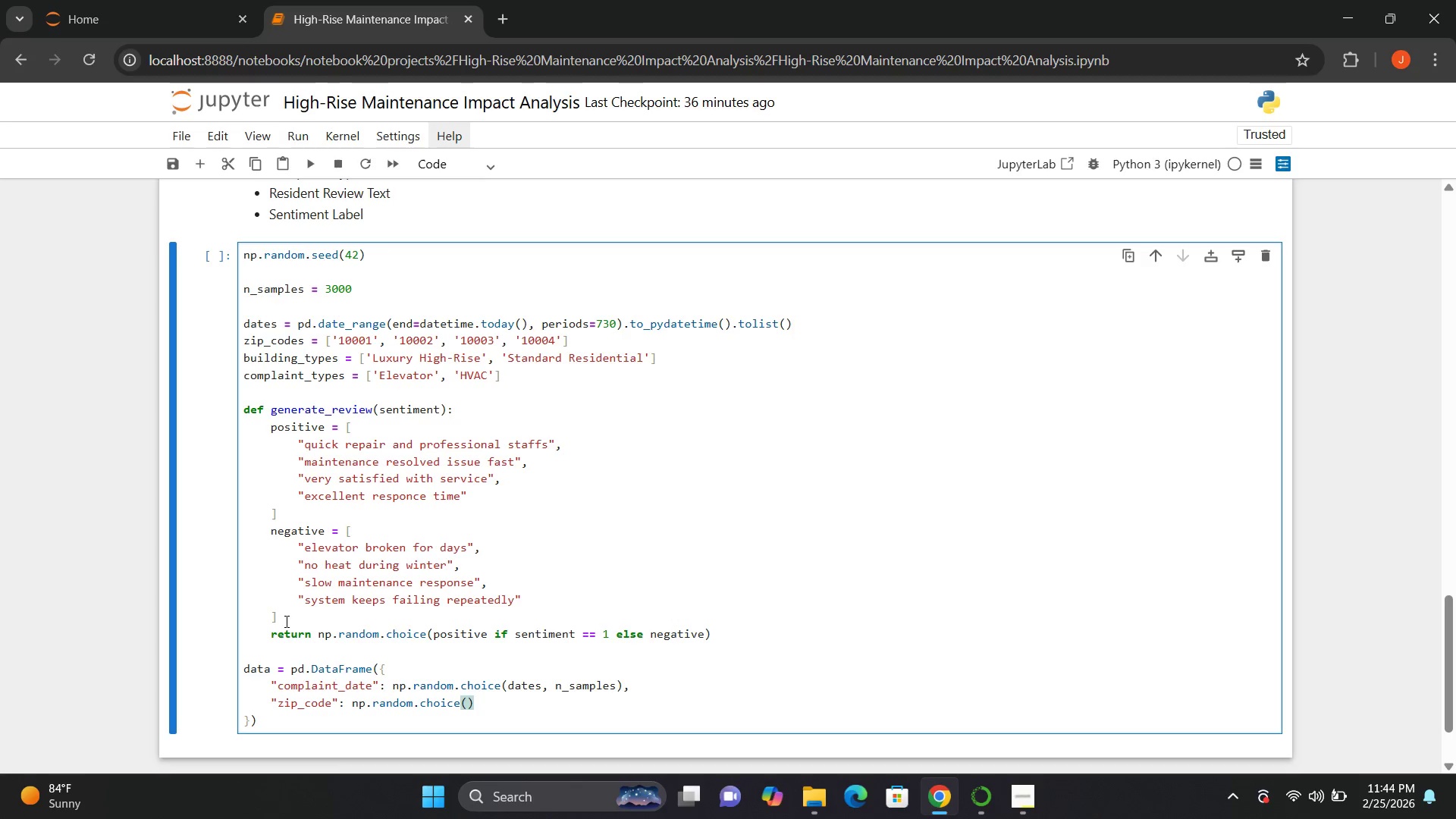 
key(ArrowLeft)
 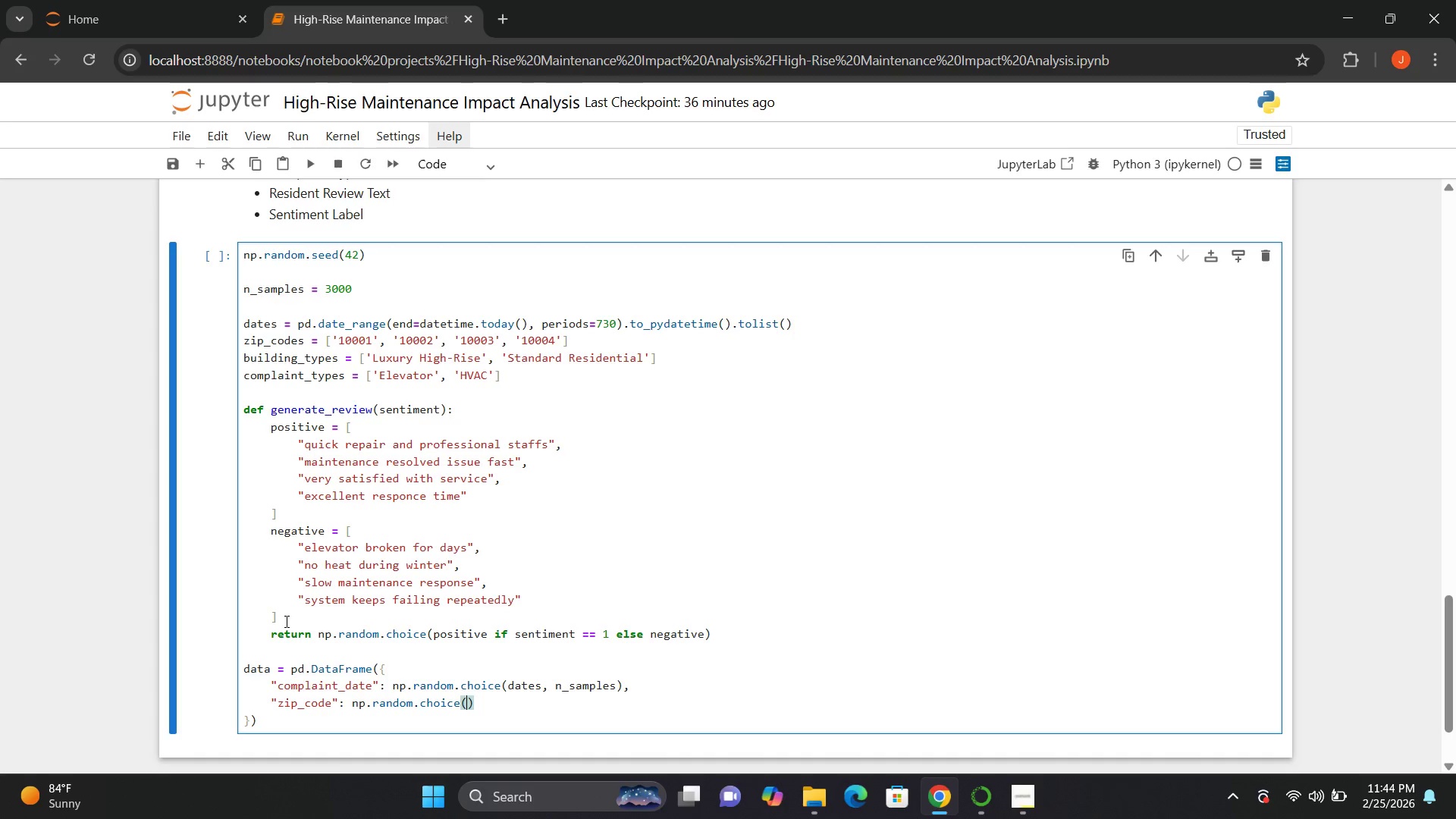 
type(zip_codes, )
 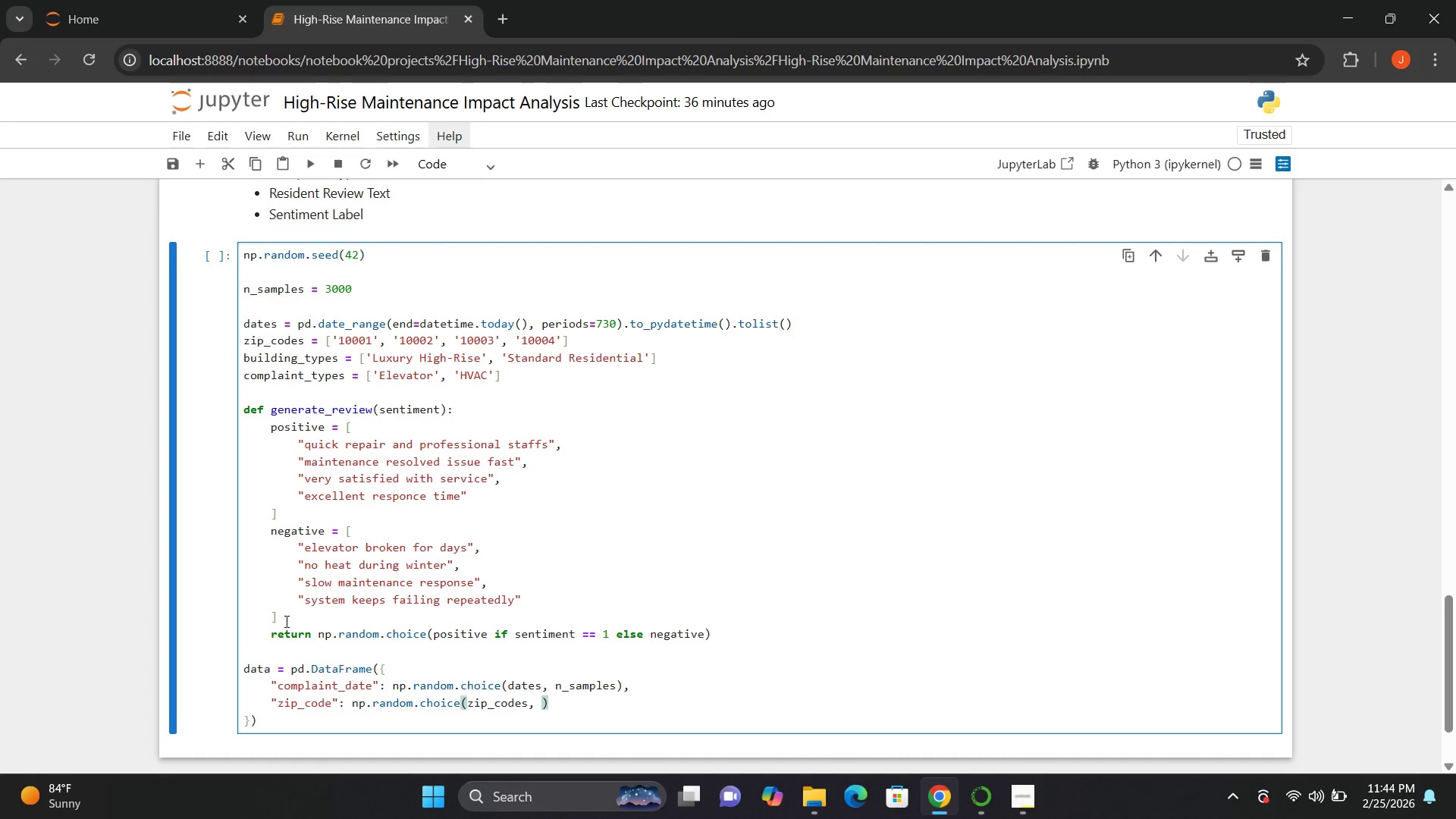 
type(n_samples)
 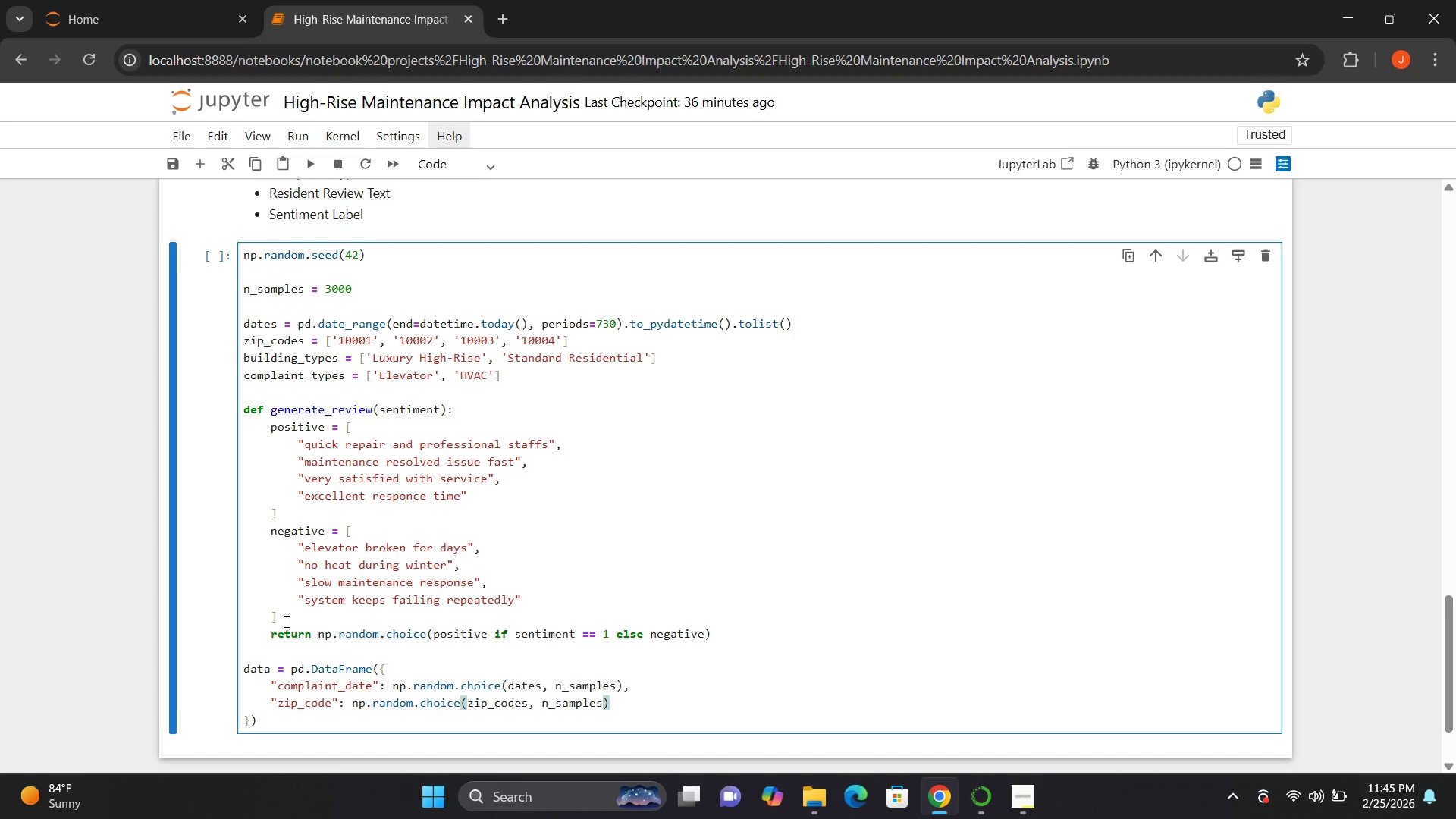 
key(ArrowRight)
 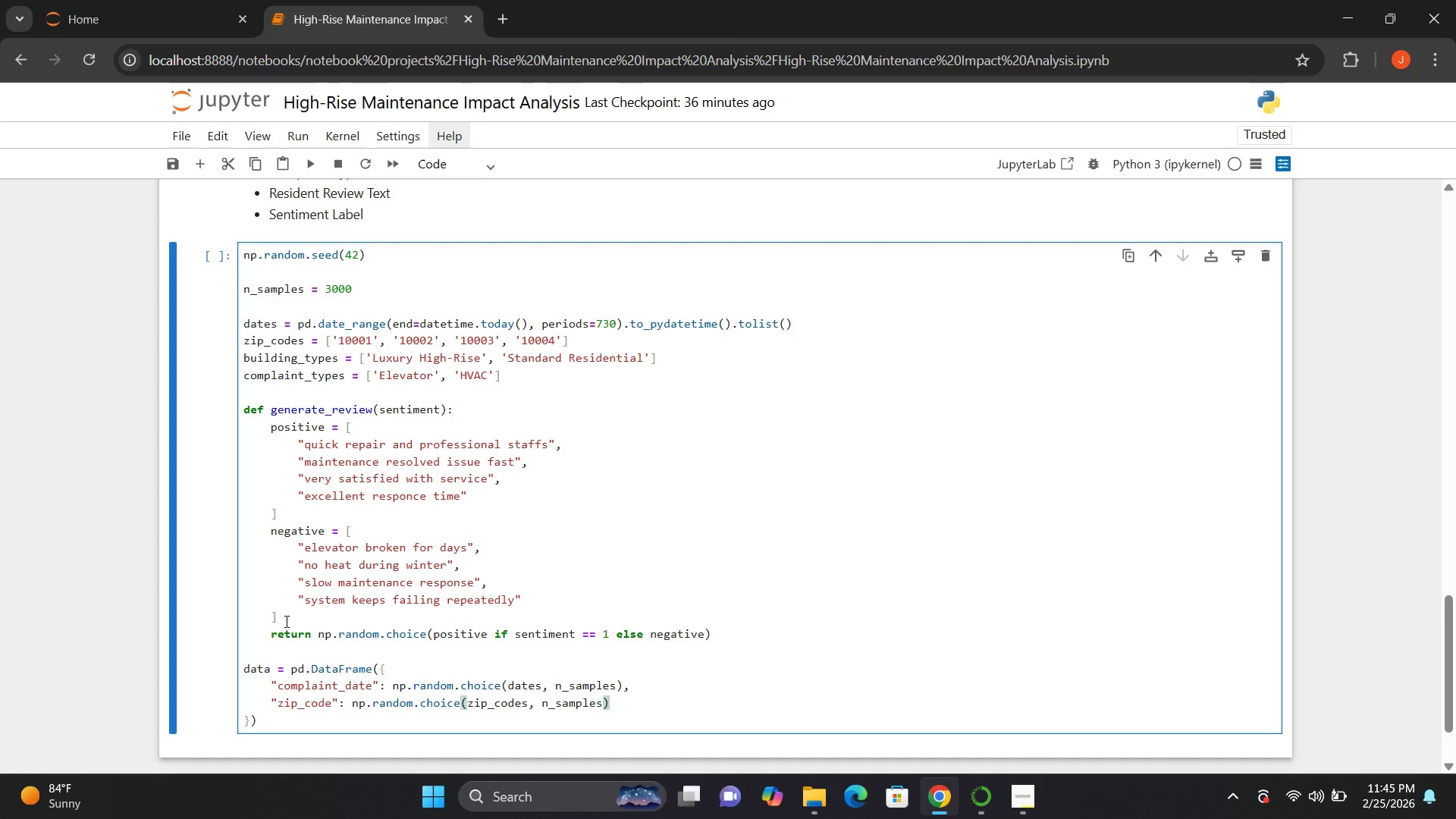 
key(Comma)
 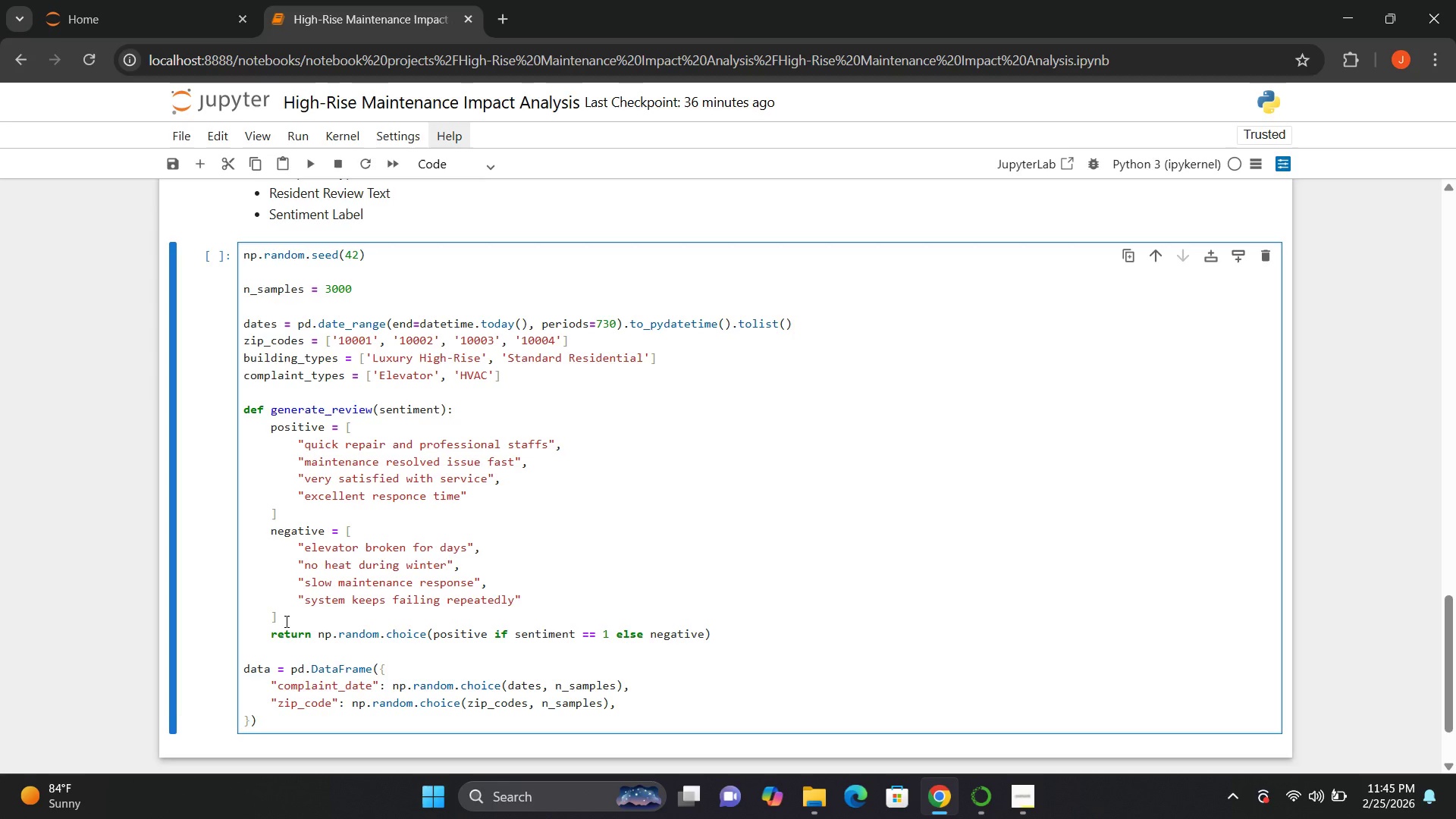 
key(Enter)
 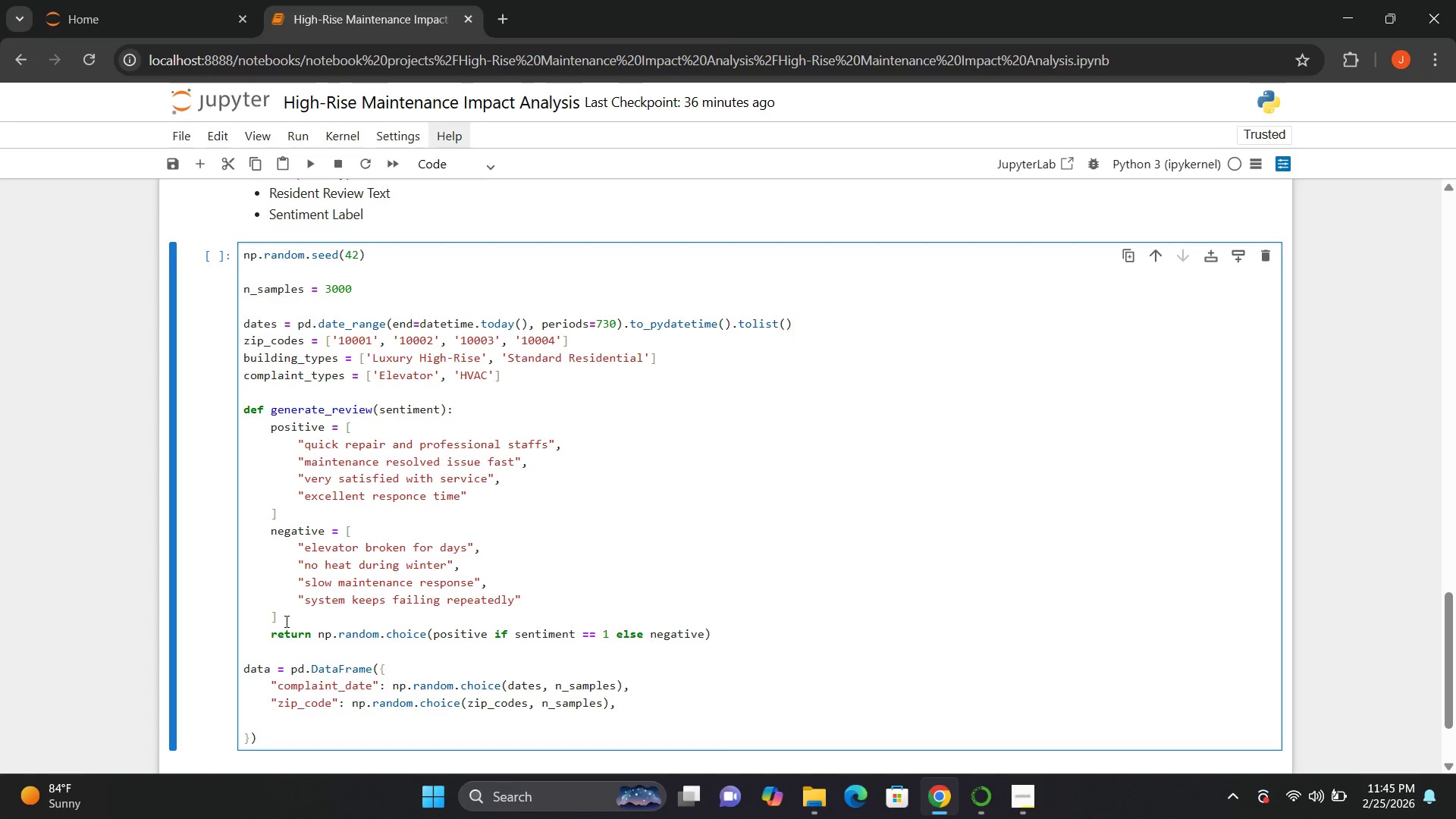 
key(Shift+Quote)
 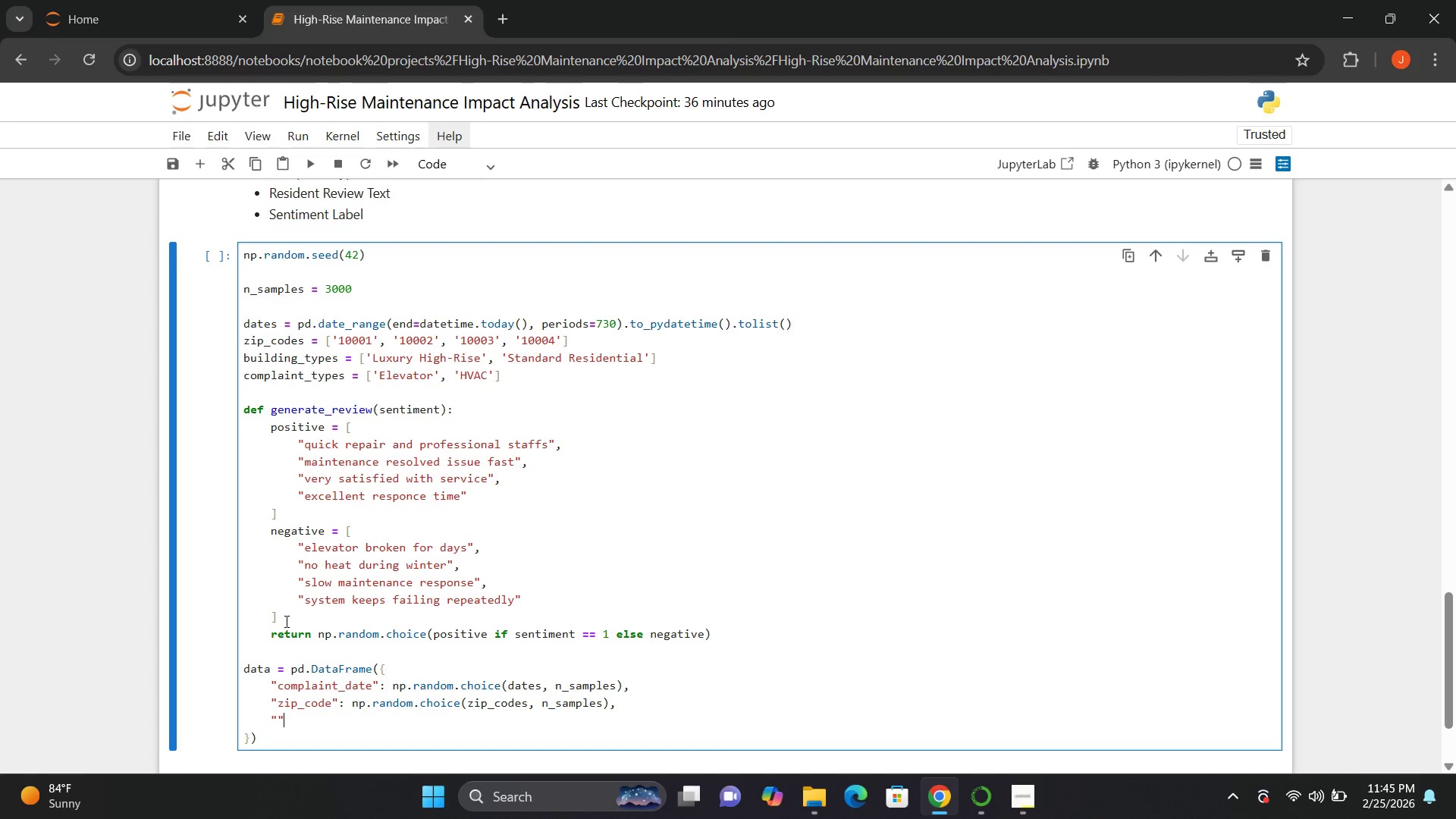 
key(Shift+Quote)
 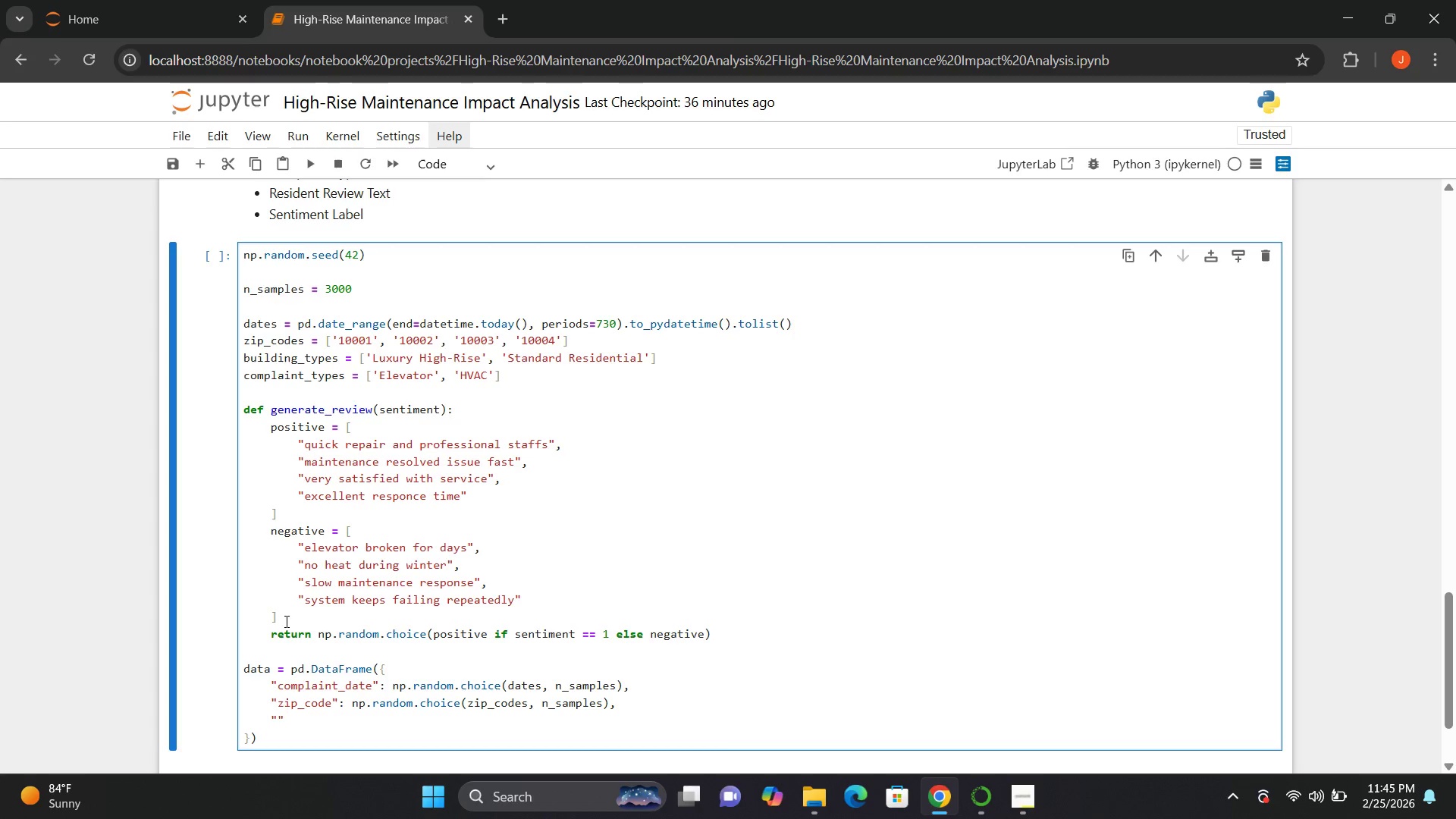 
key(ArrowLeft)
 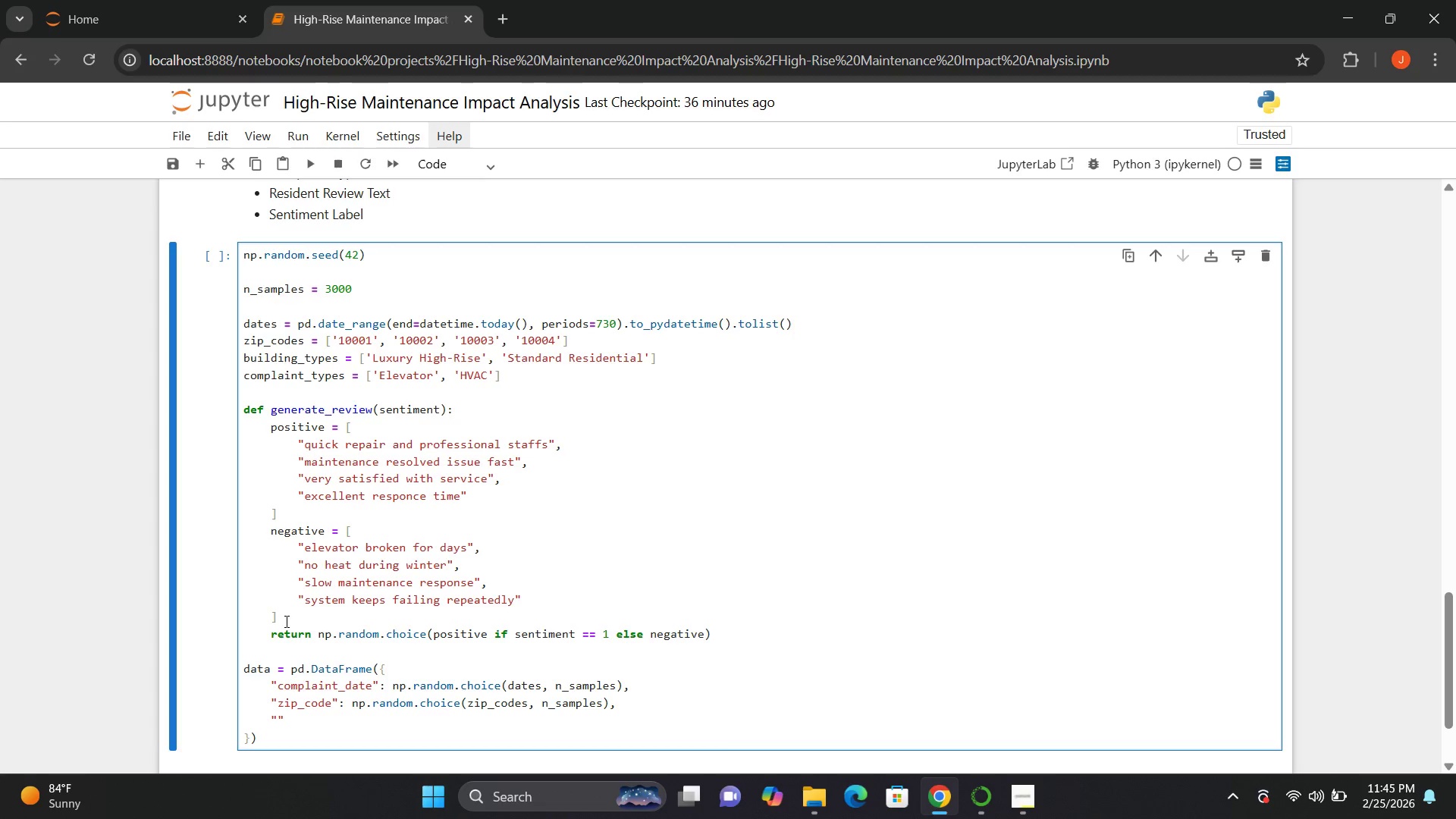 
type(building_type)
 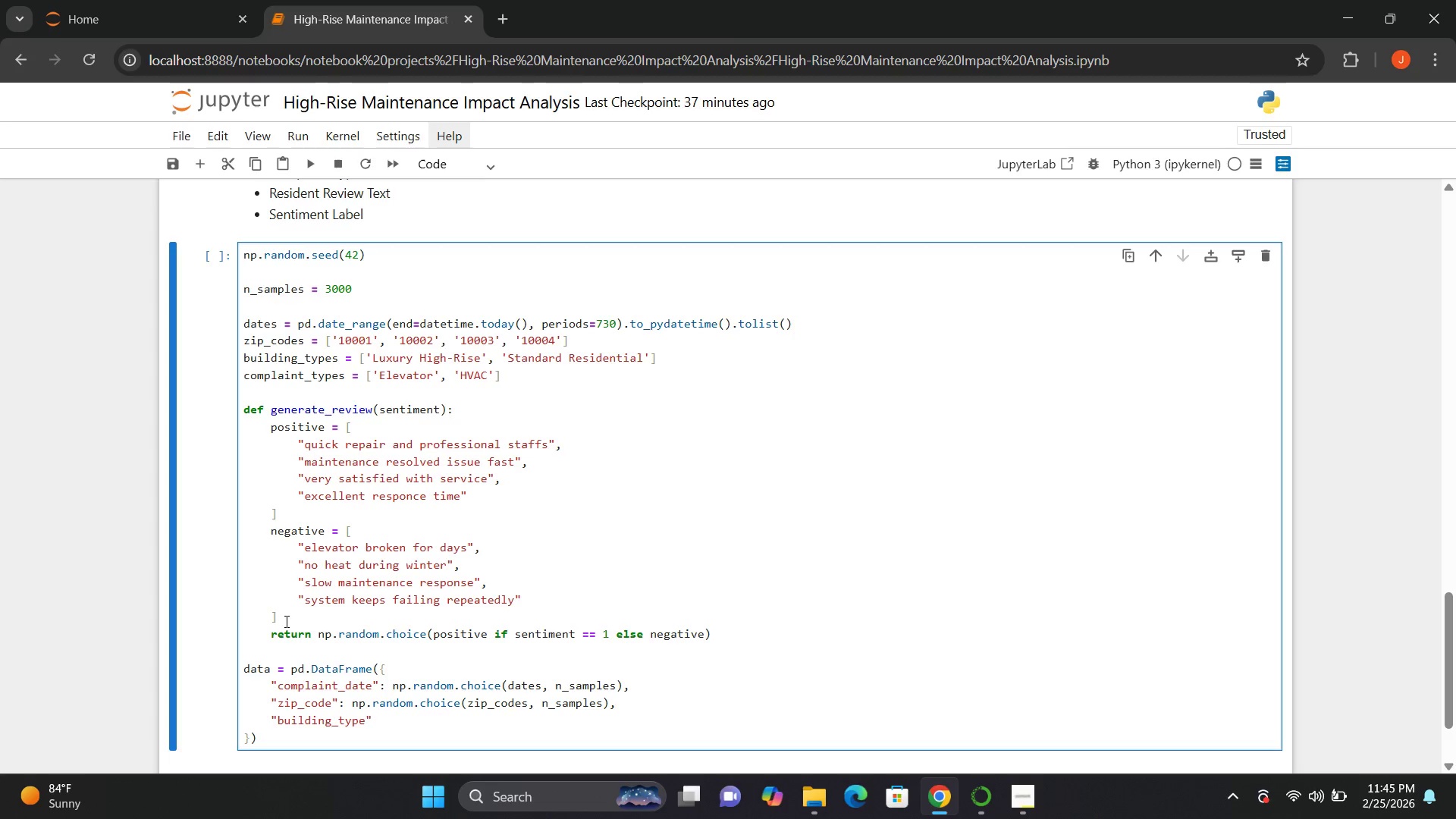 
key(ArrowRight)
 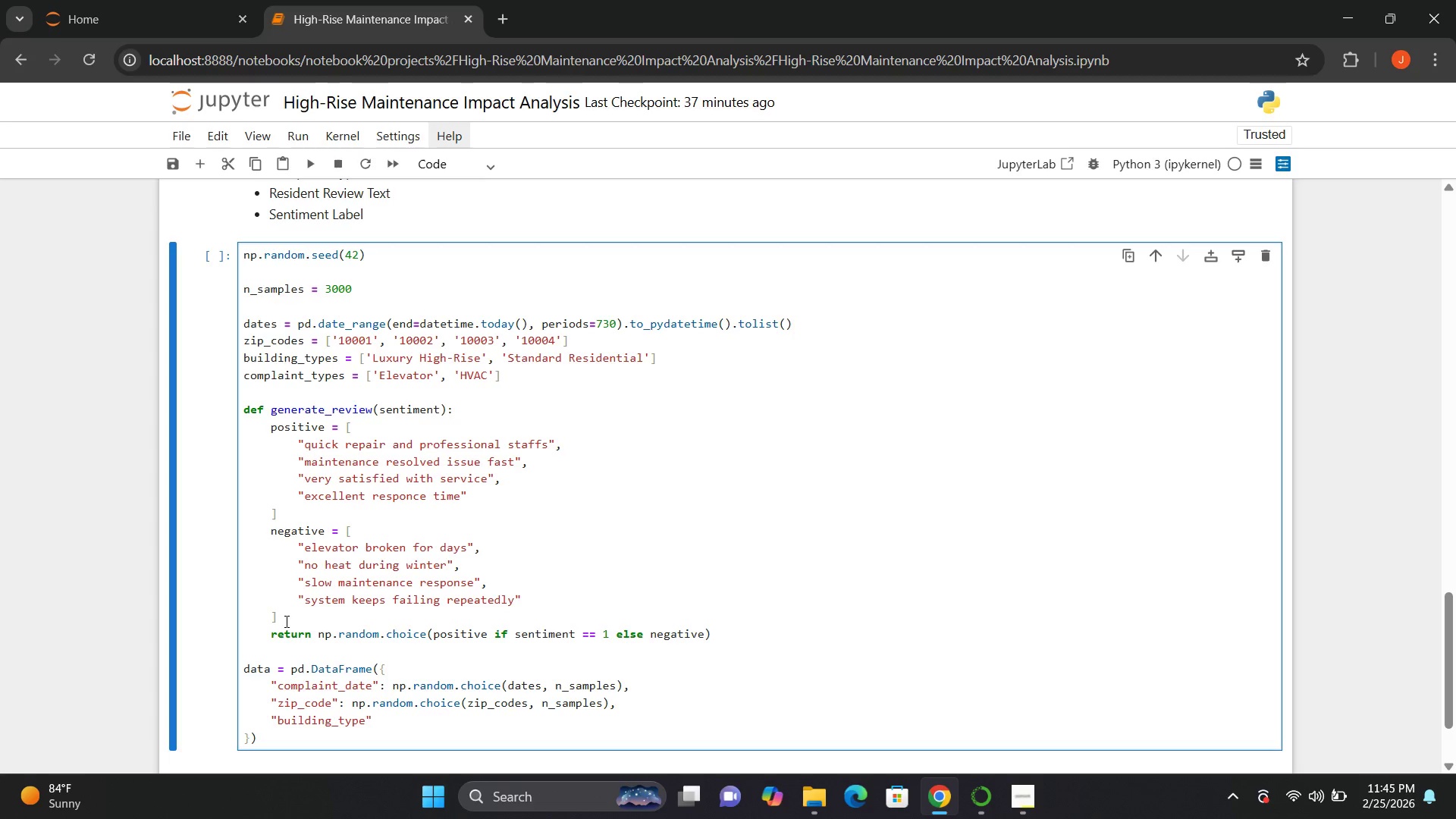 
type(: np.random.choice())
 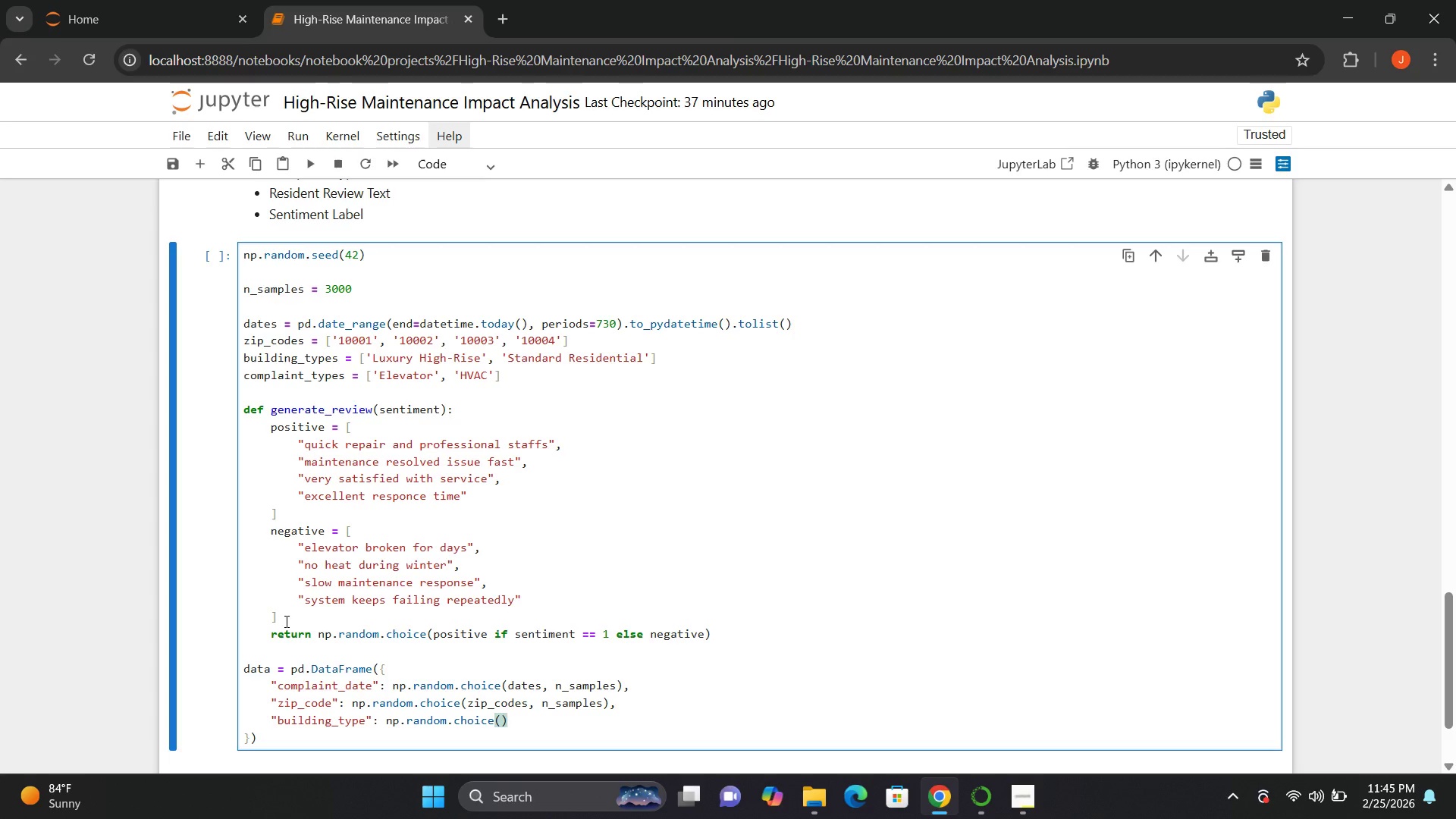 
key(ArrowLeft)
 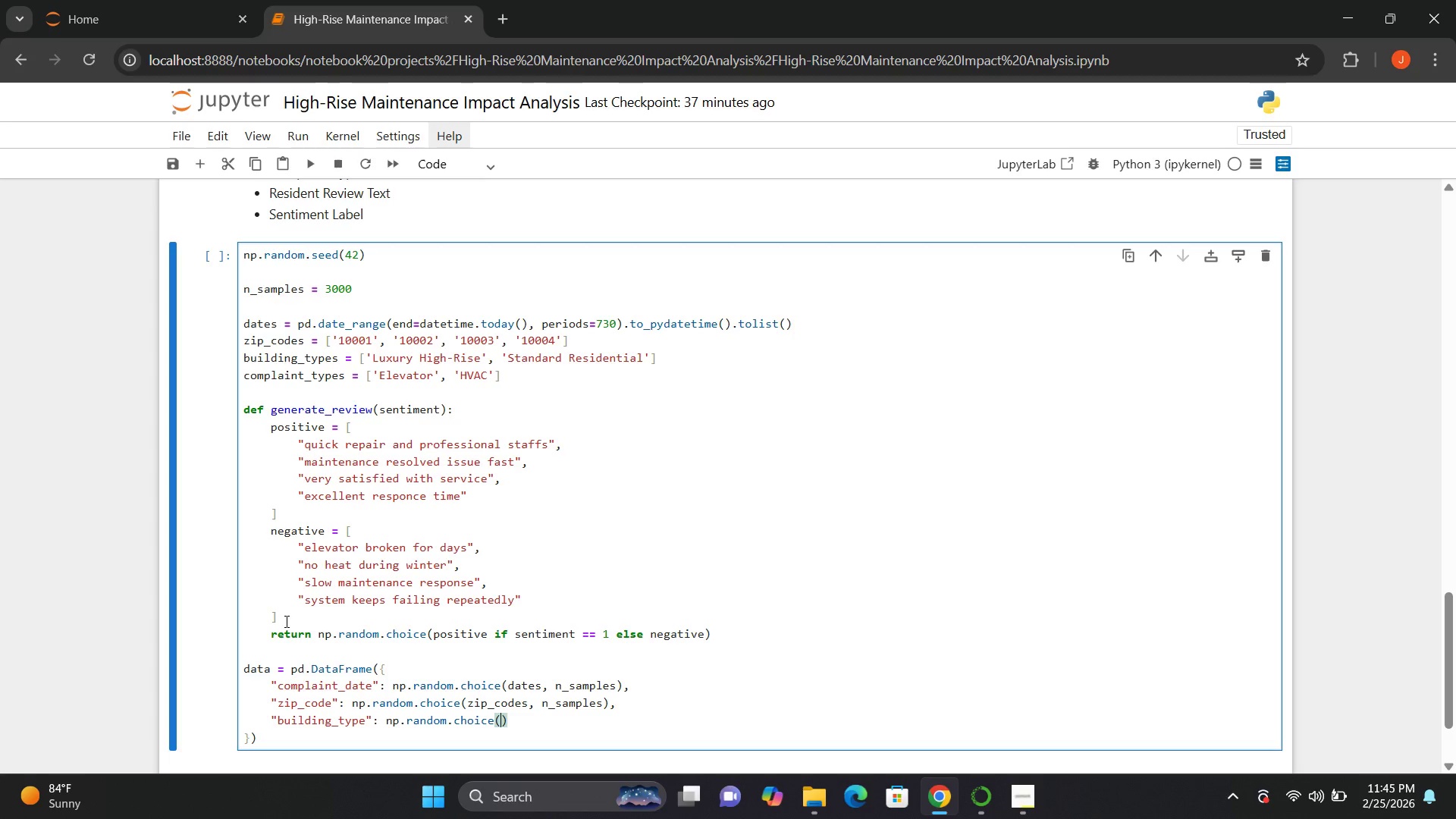 
type(building+)
key(Backspace)
type(_types)
 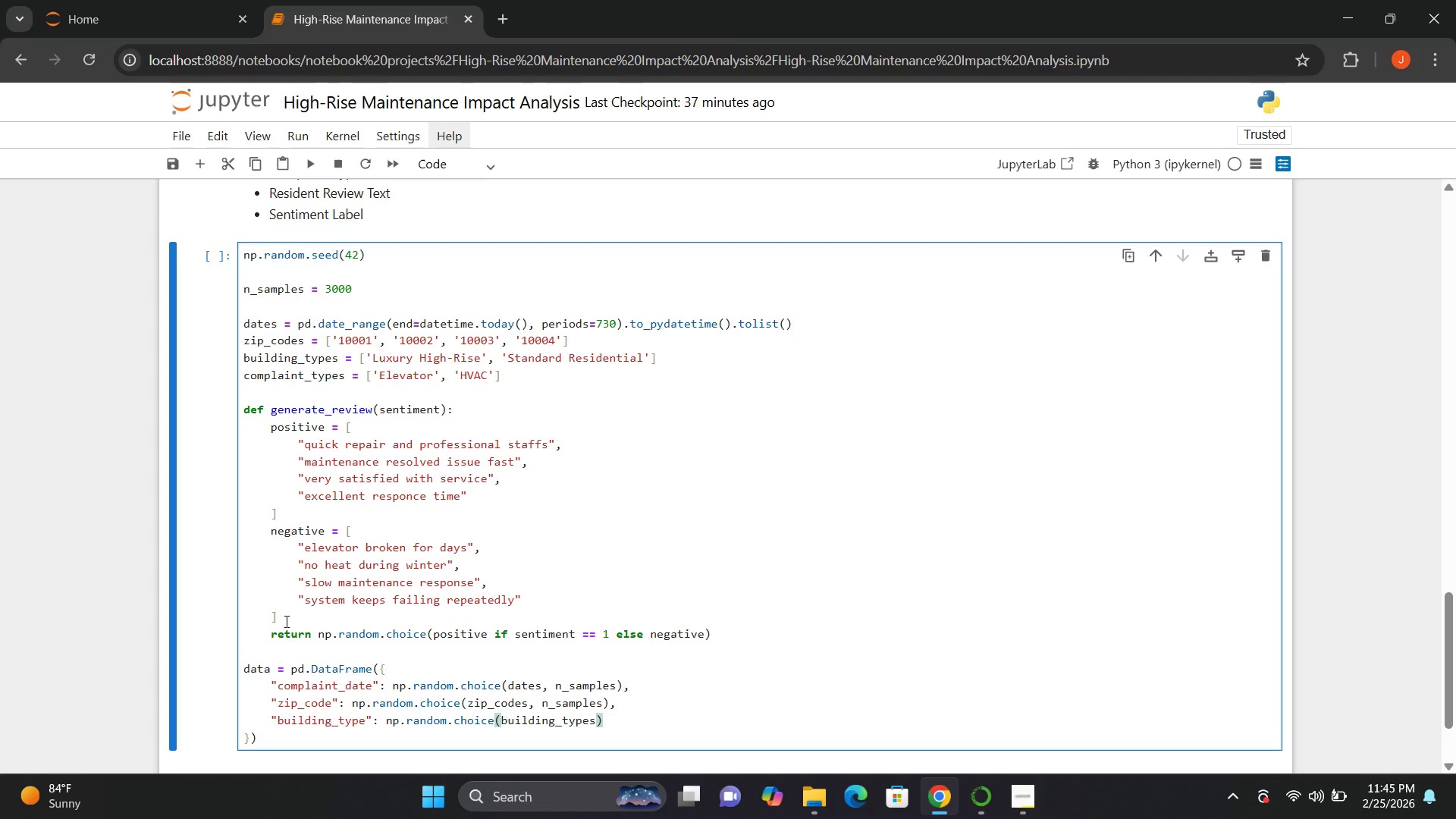 
type(, n_samples)
 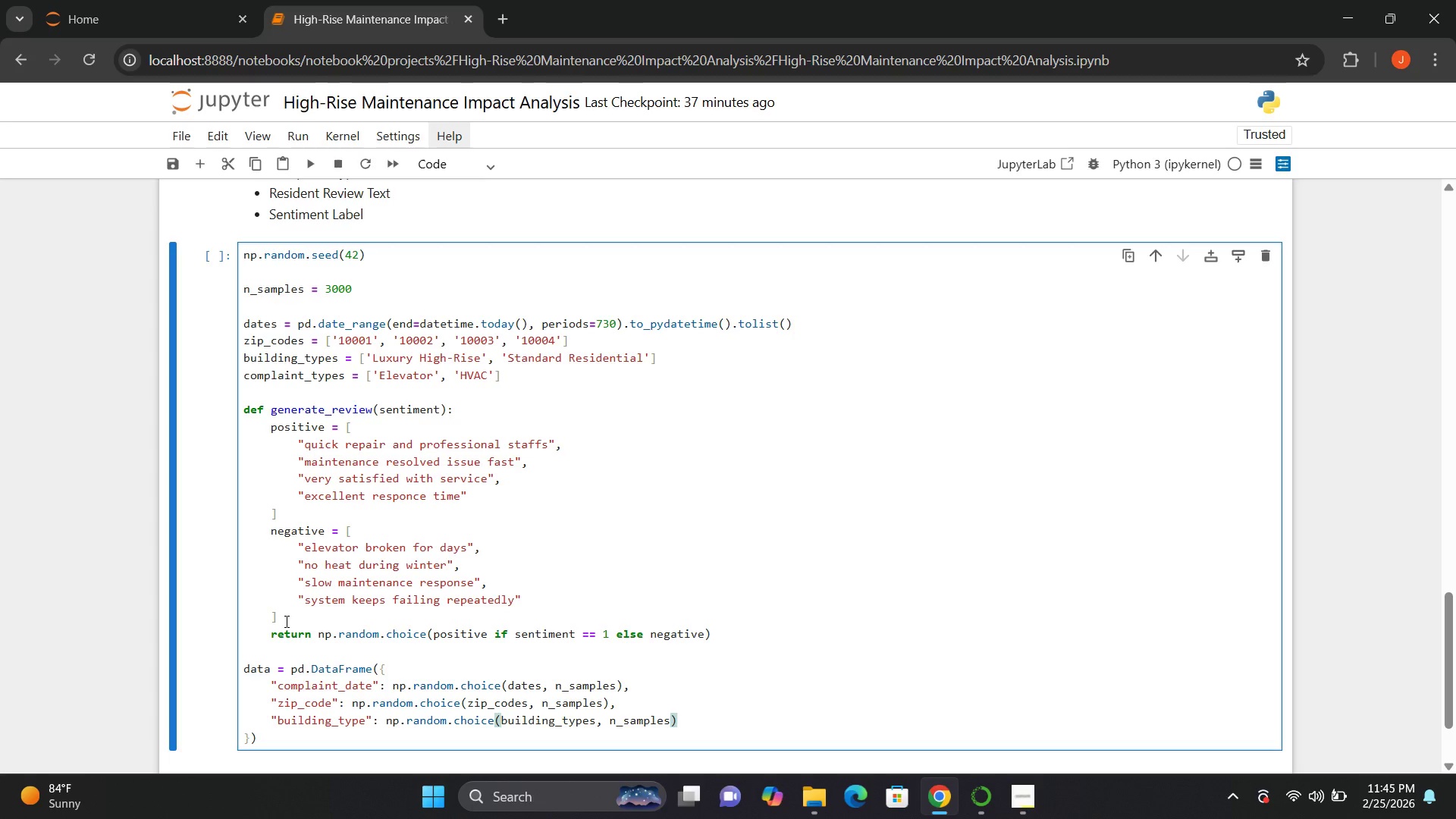 
key(ArrowRight)
 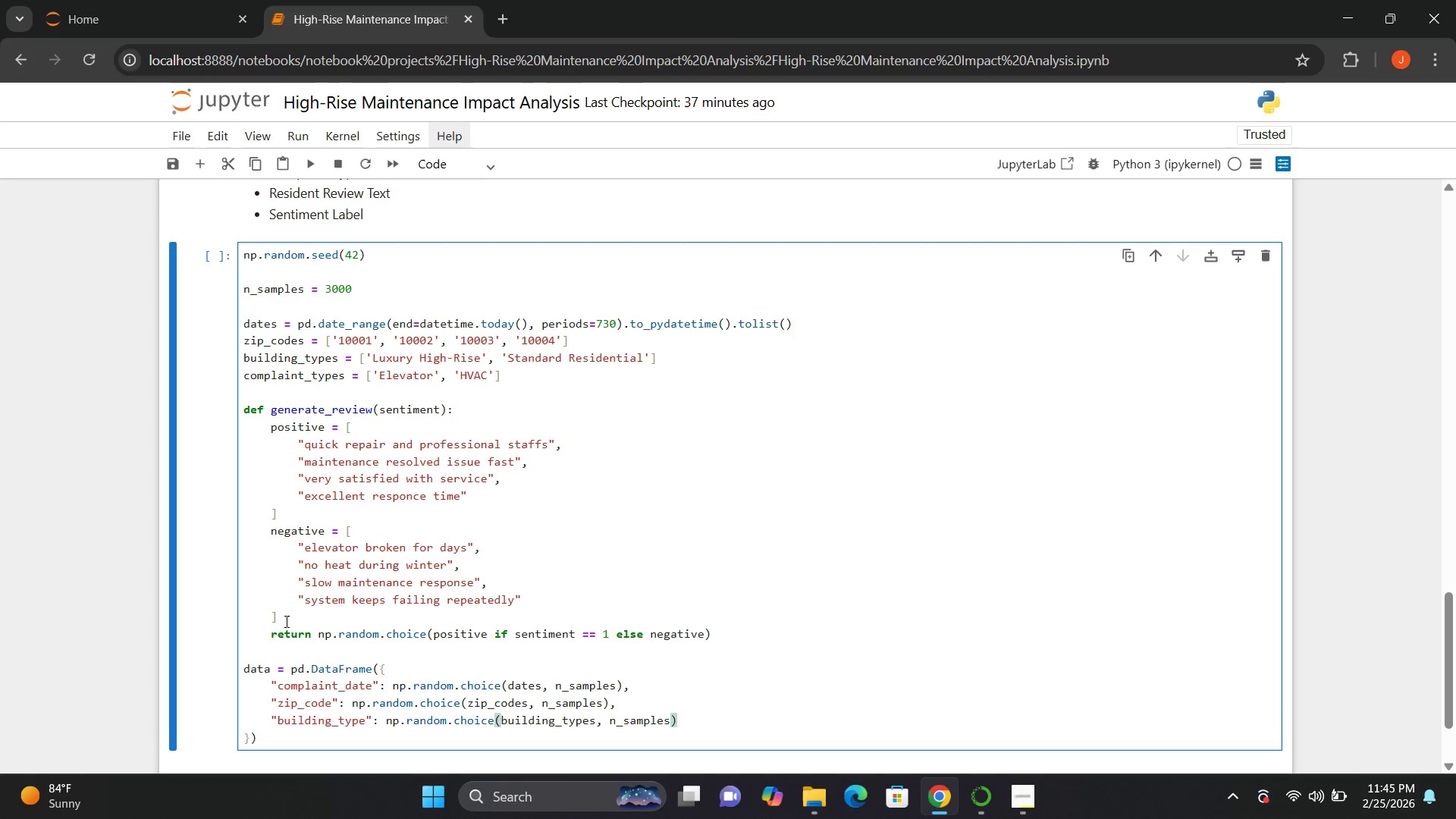 
key(Comma)
 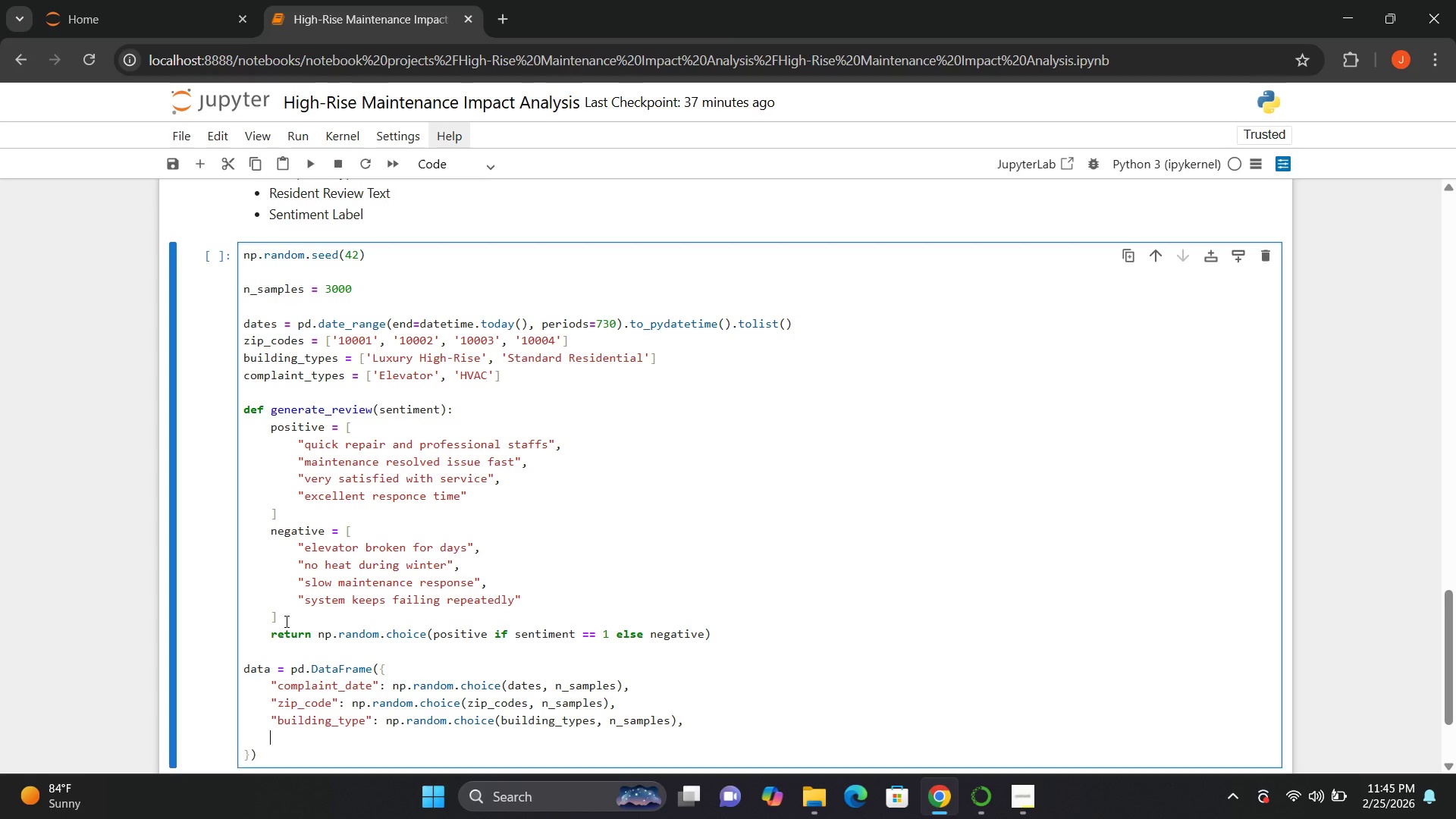 
key(Enter)
 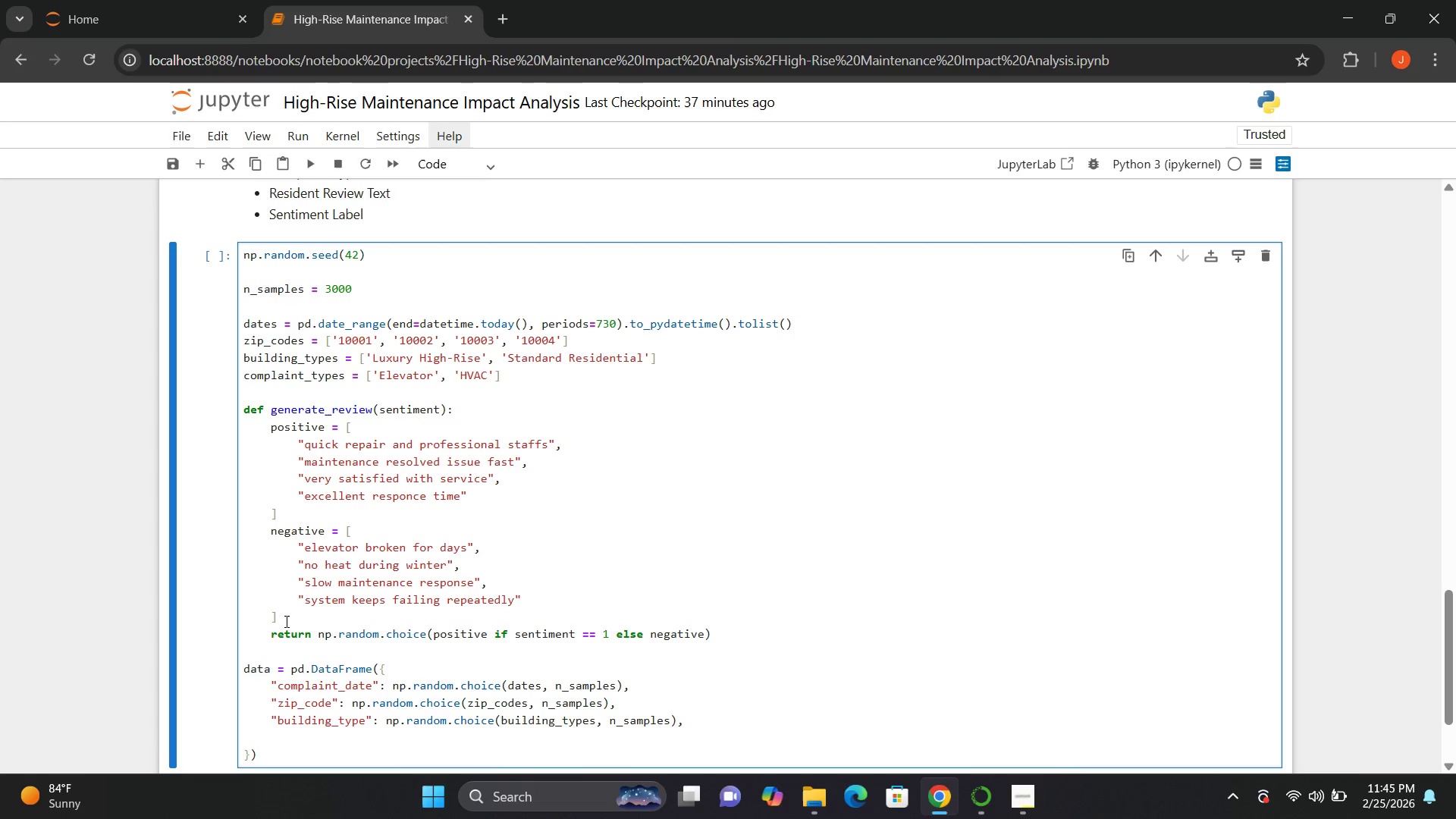 
key(Shift+Quote)
 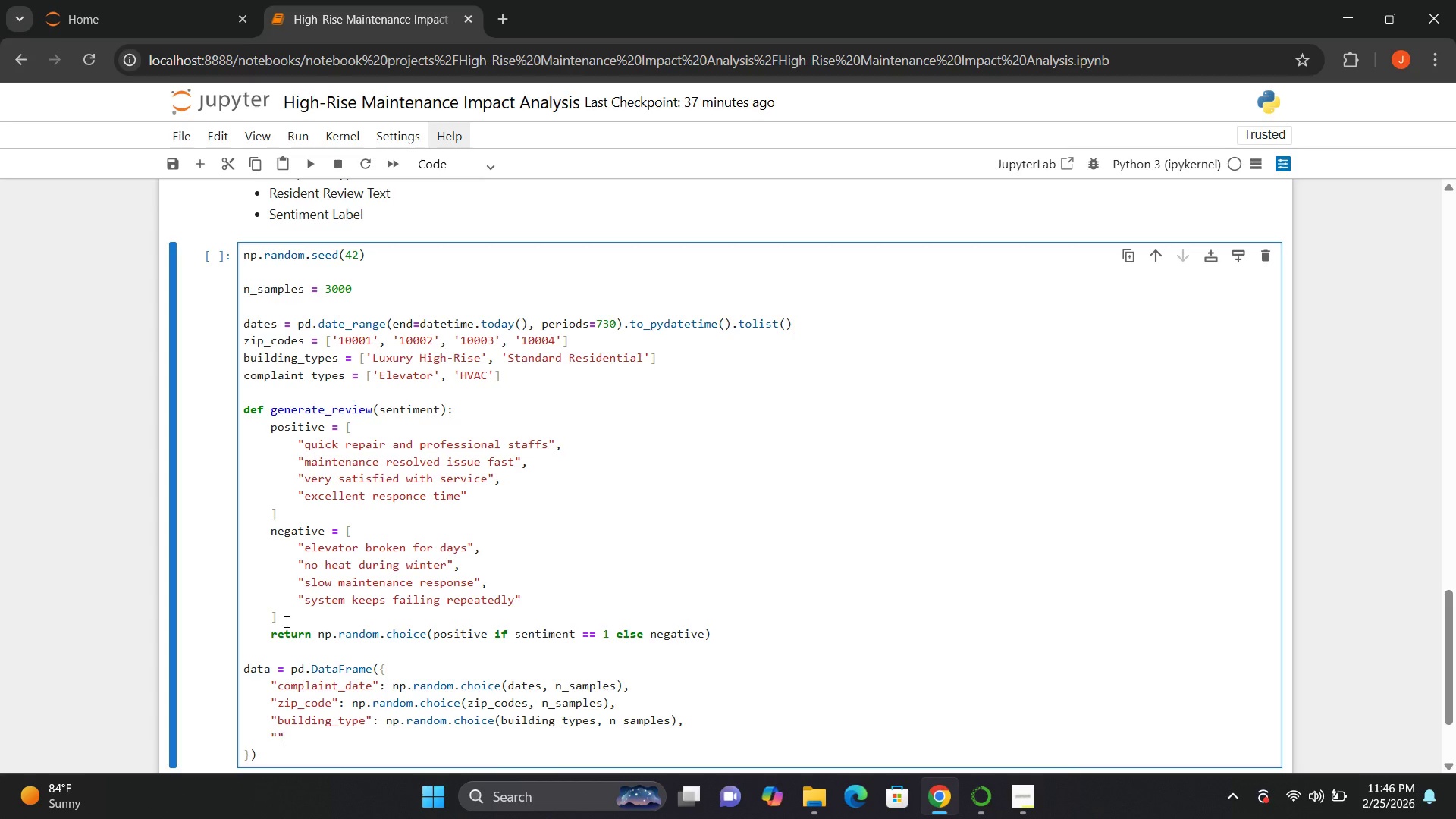 
key(Shift+Quote)
 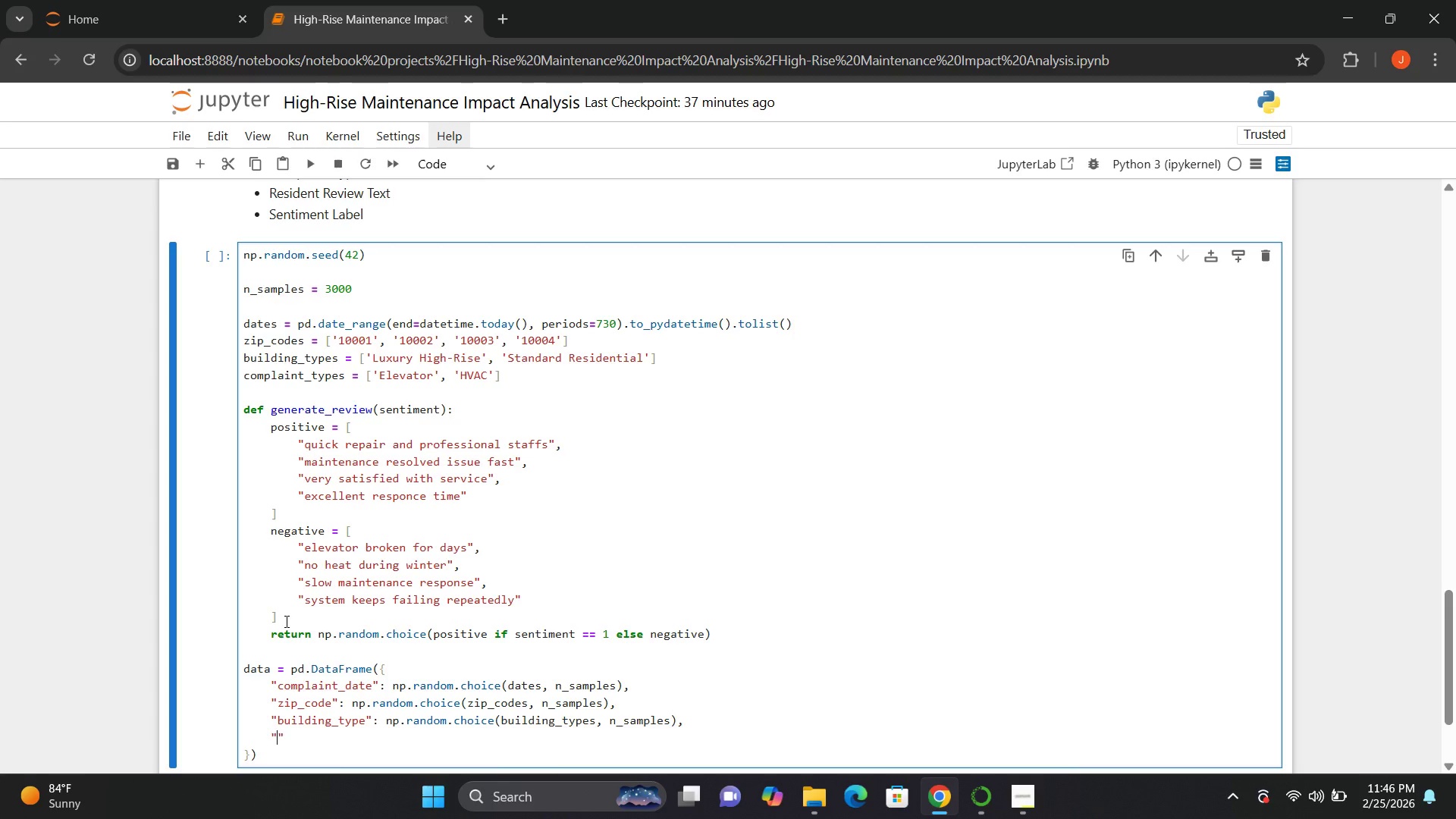 
key(ArrowLeft)
 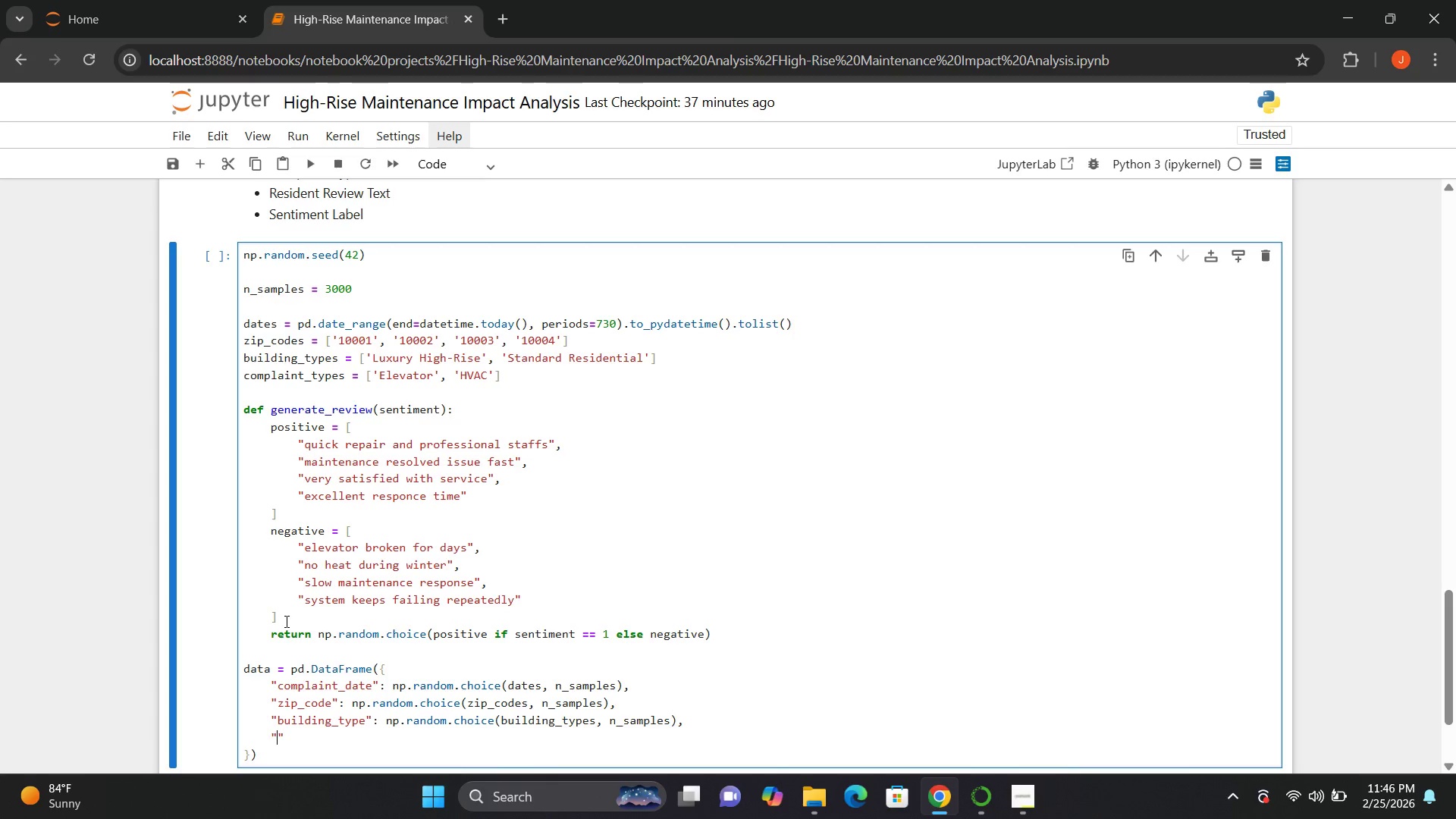 
type(building_age)
 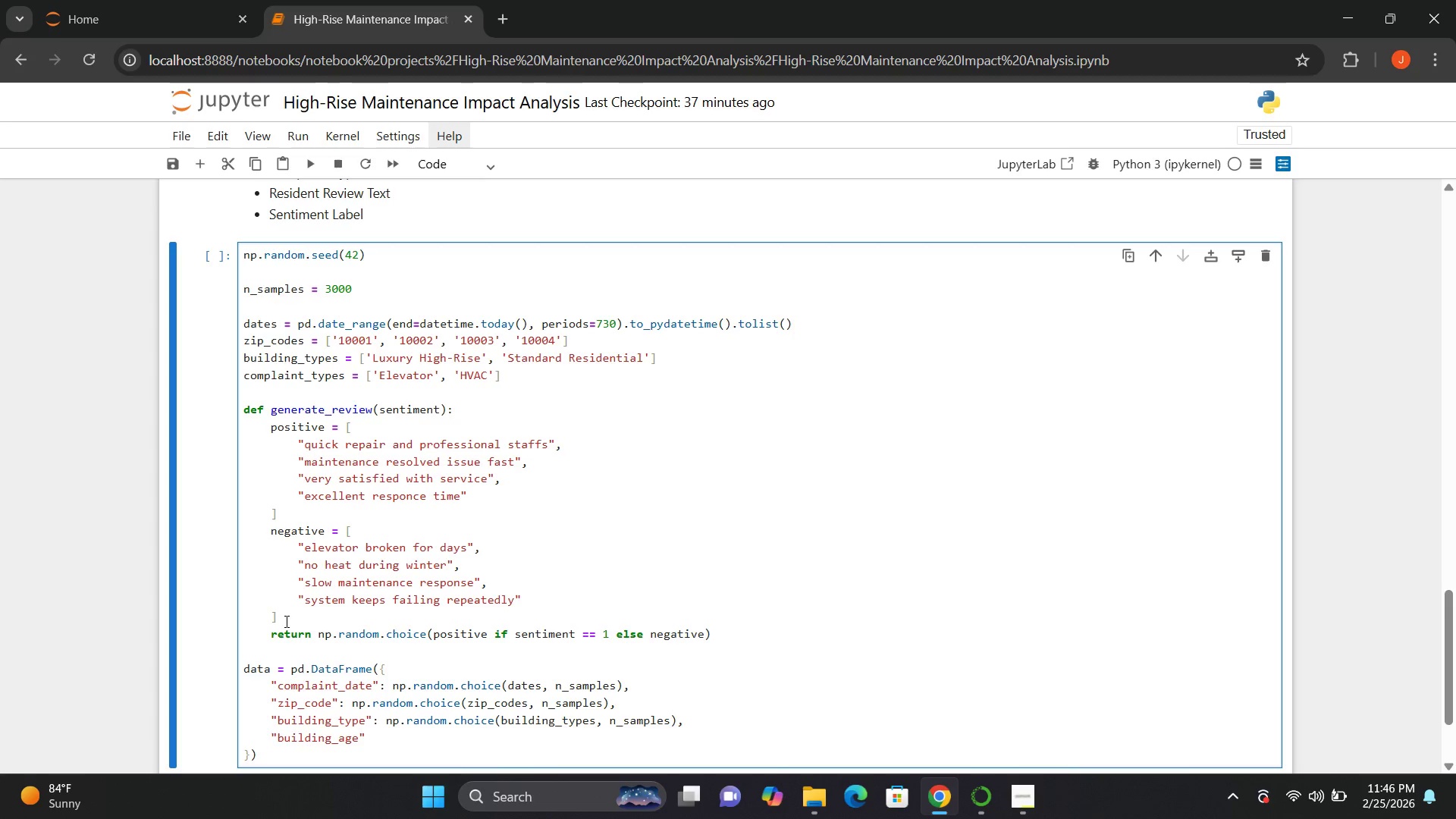 
key(ArrowRight)
 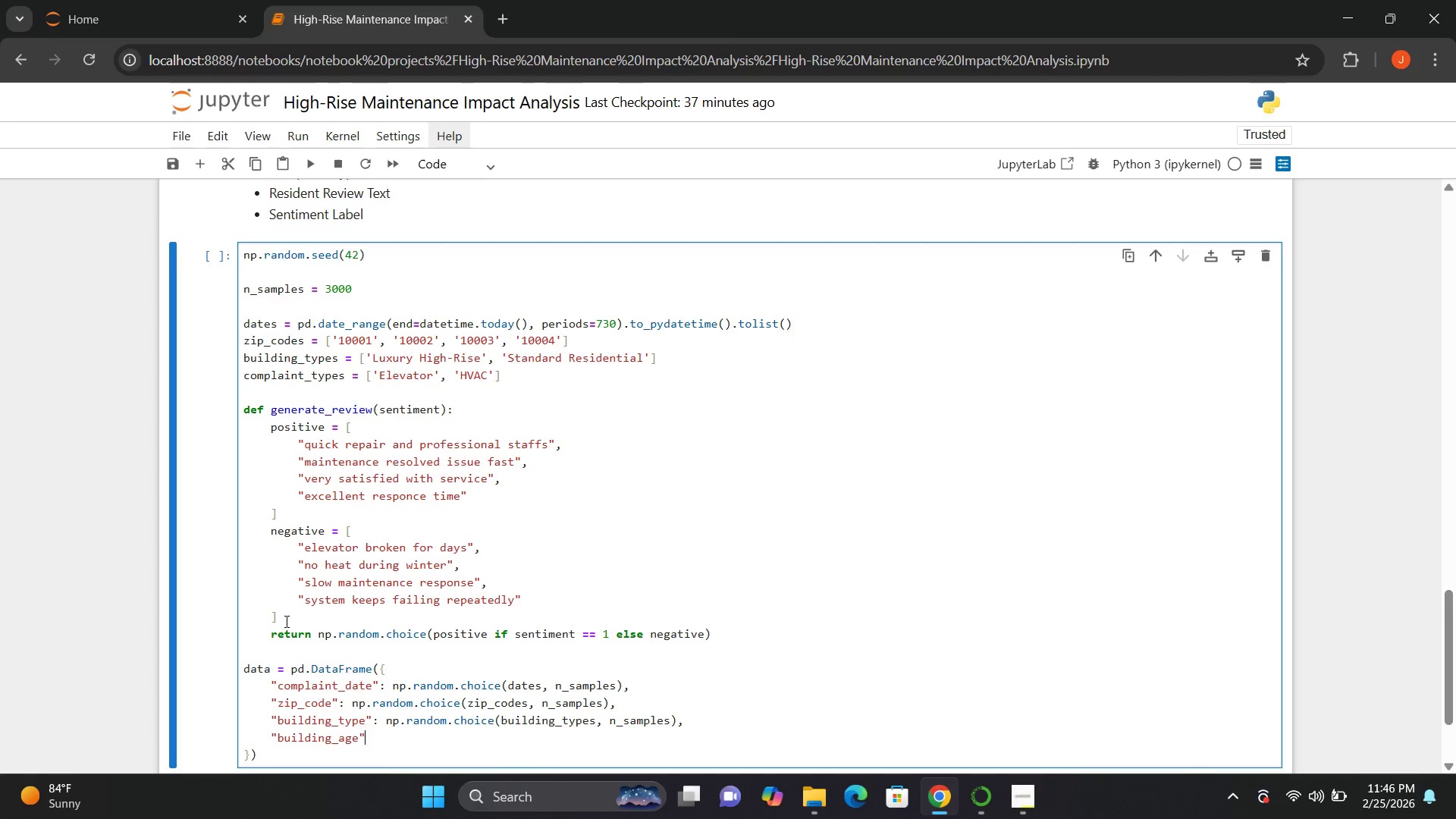 
type(: np.ren)
key(Backspace)
key(Backspace)
type(andom.rai===)
key(Backspace)
key(Backspace)
key(Backspace)
key(Backspace)
type(ndint)
 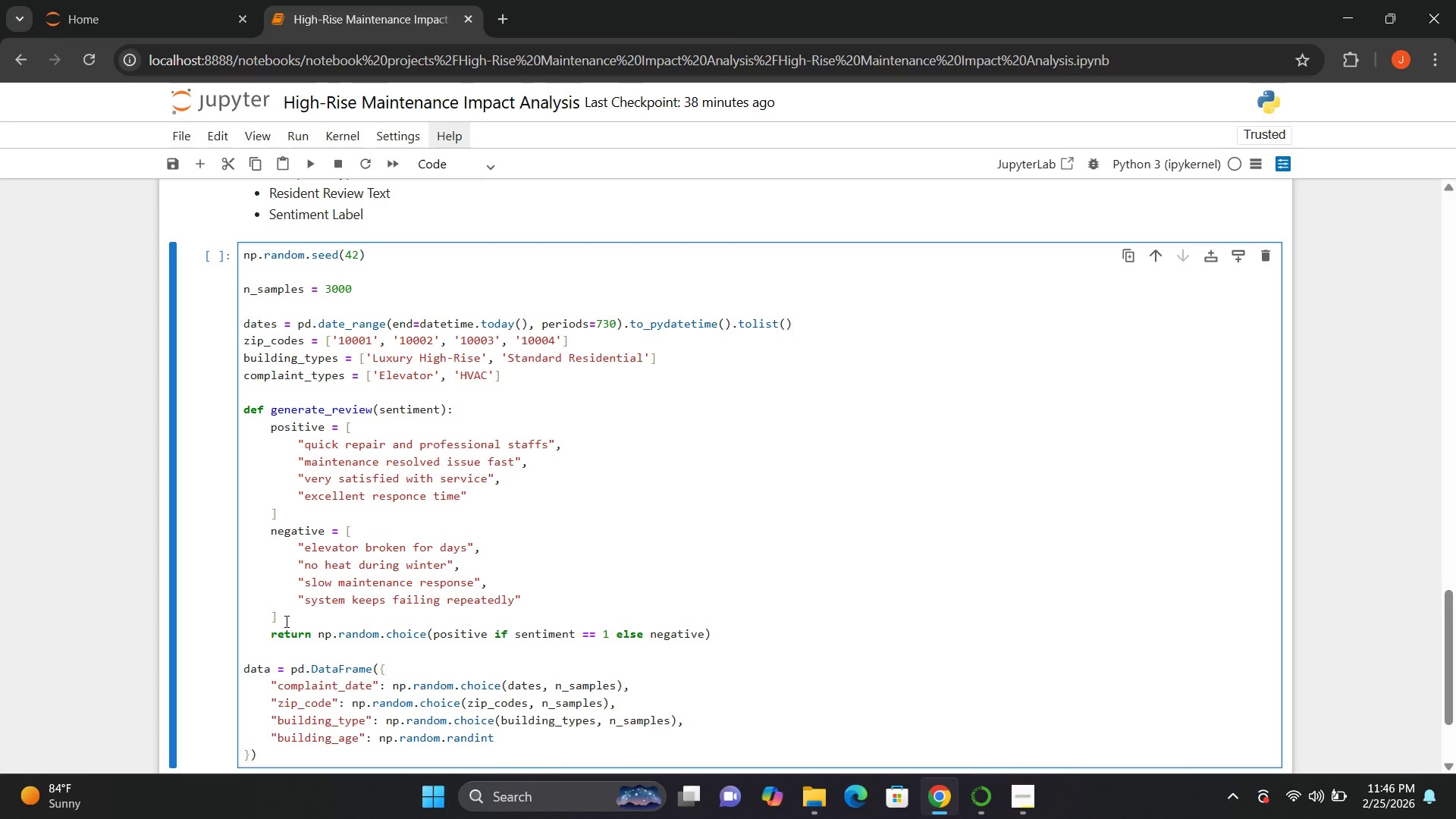 
type(())
 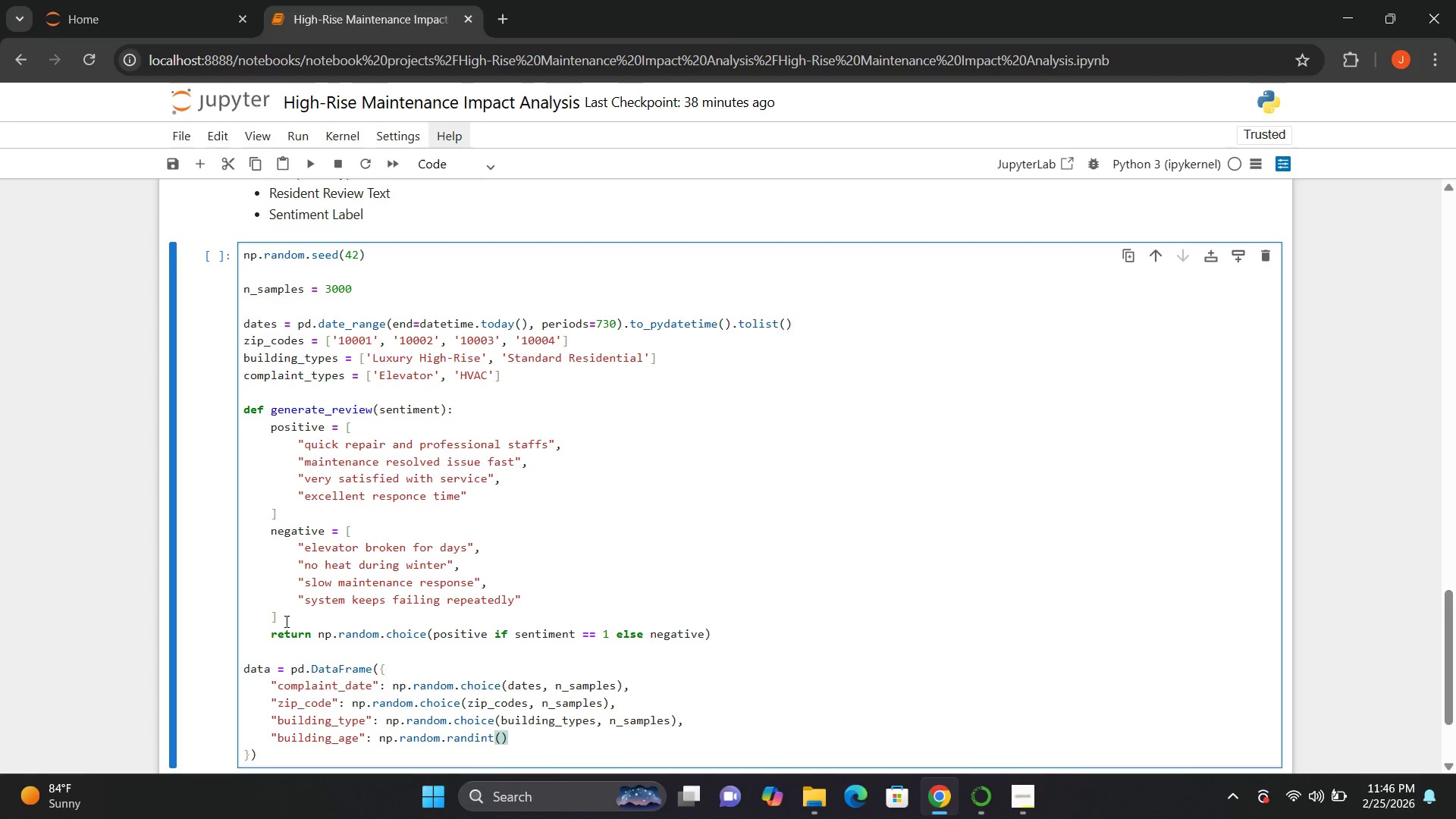 
key(ArrowLeft)
 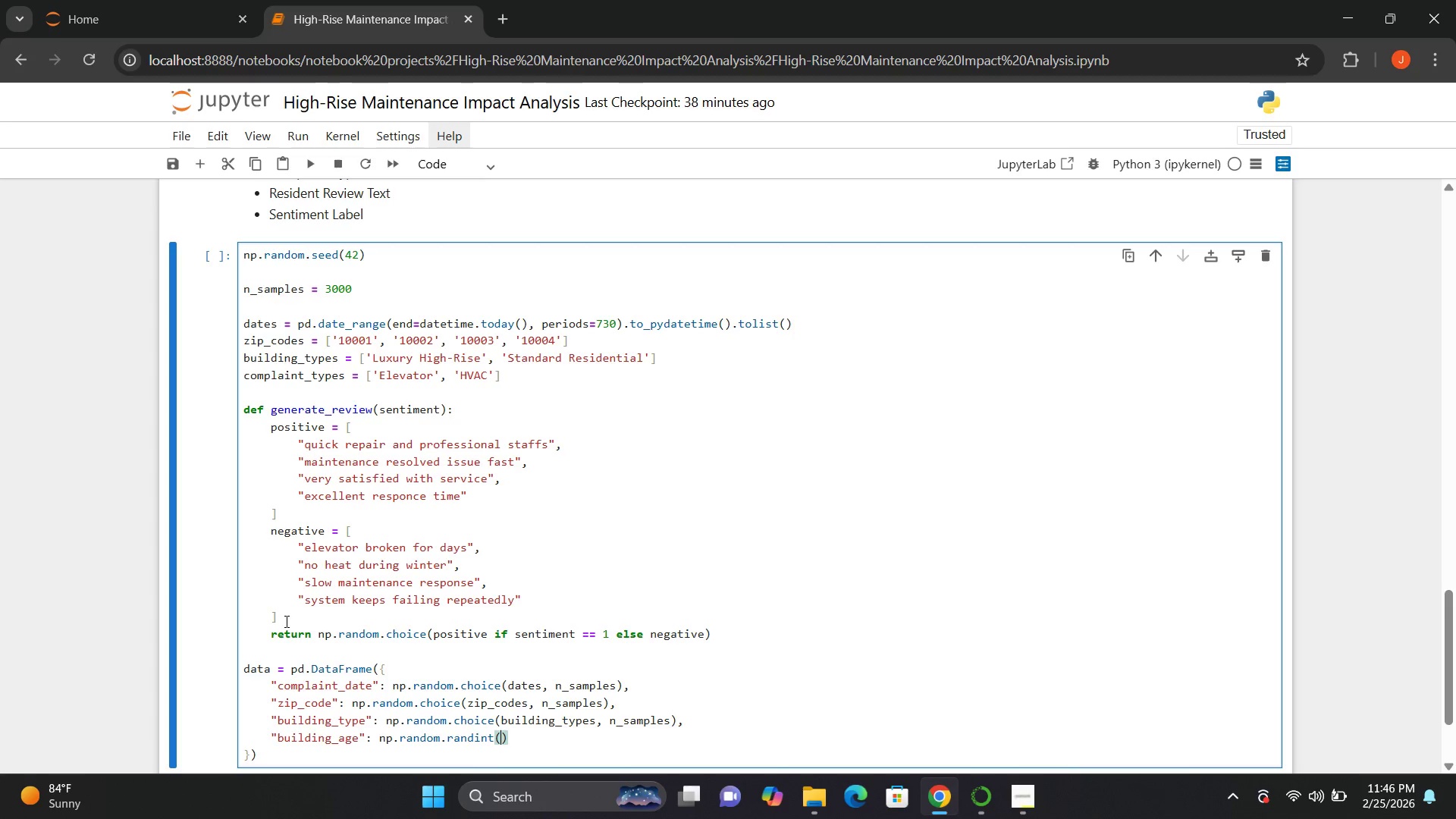 
key(5)
 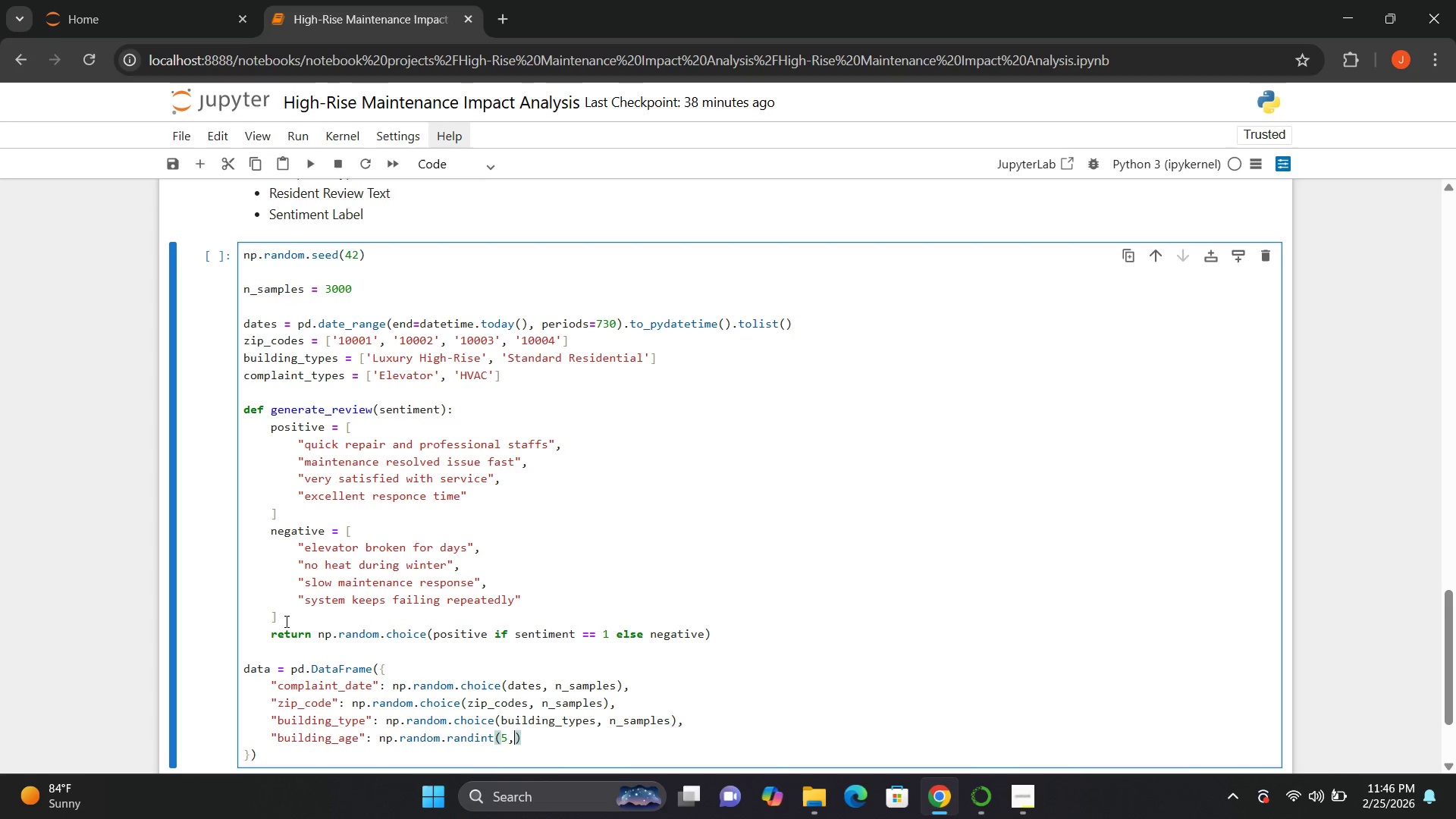 
key(Comma)
 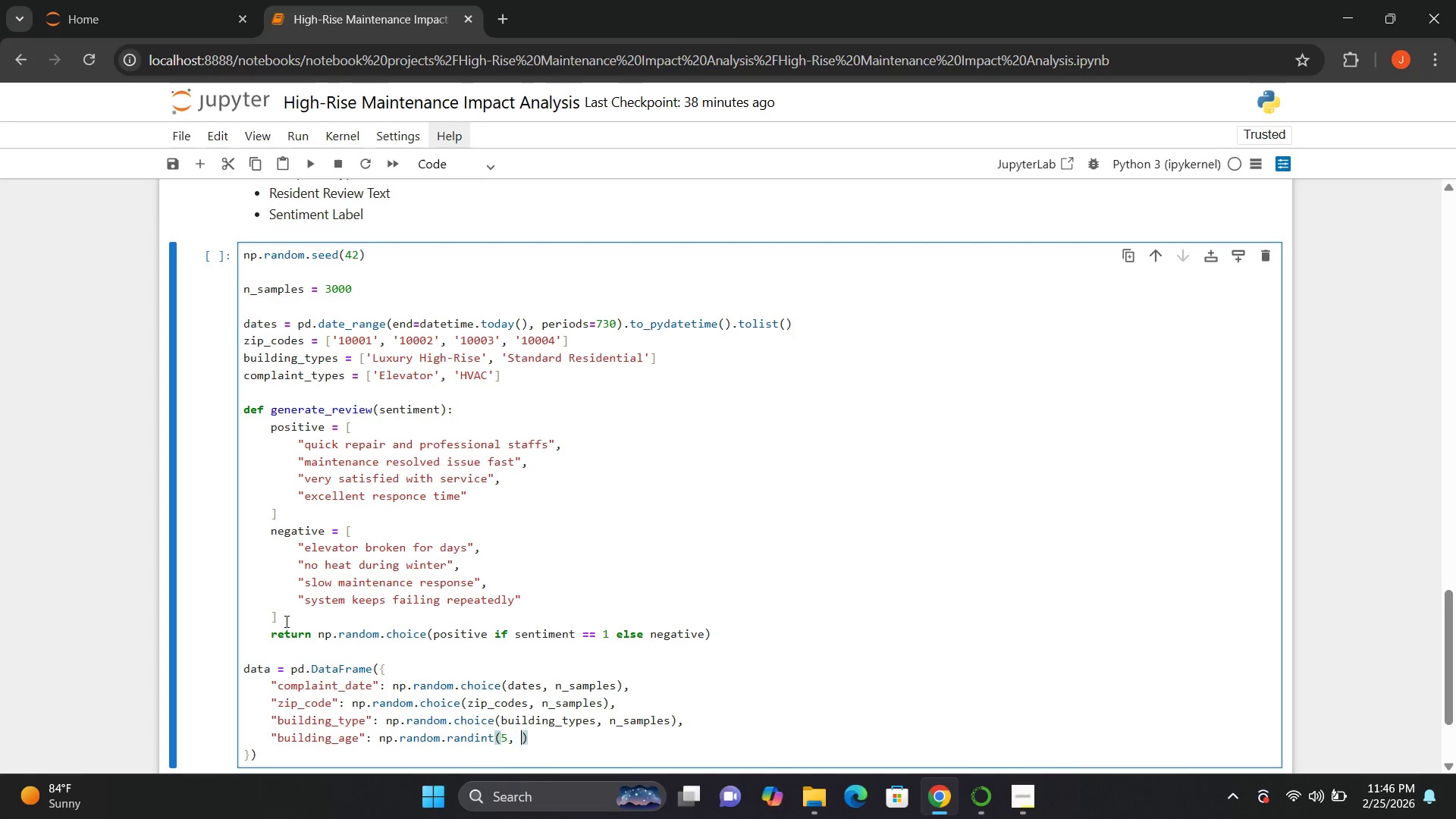 
key(Space)
 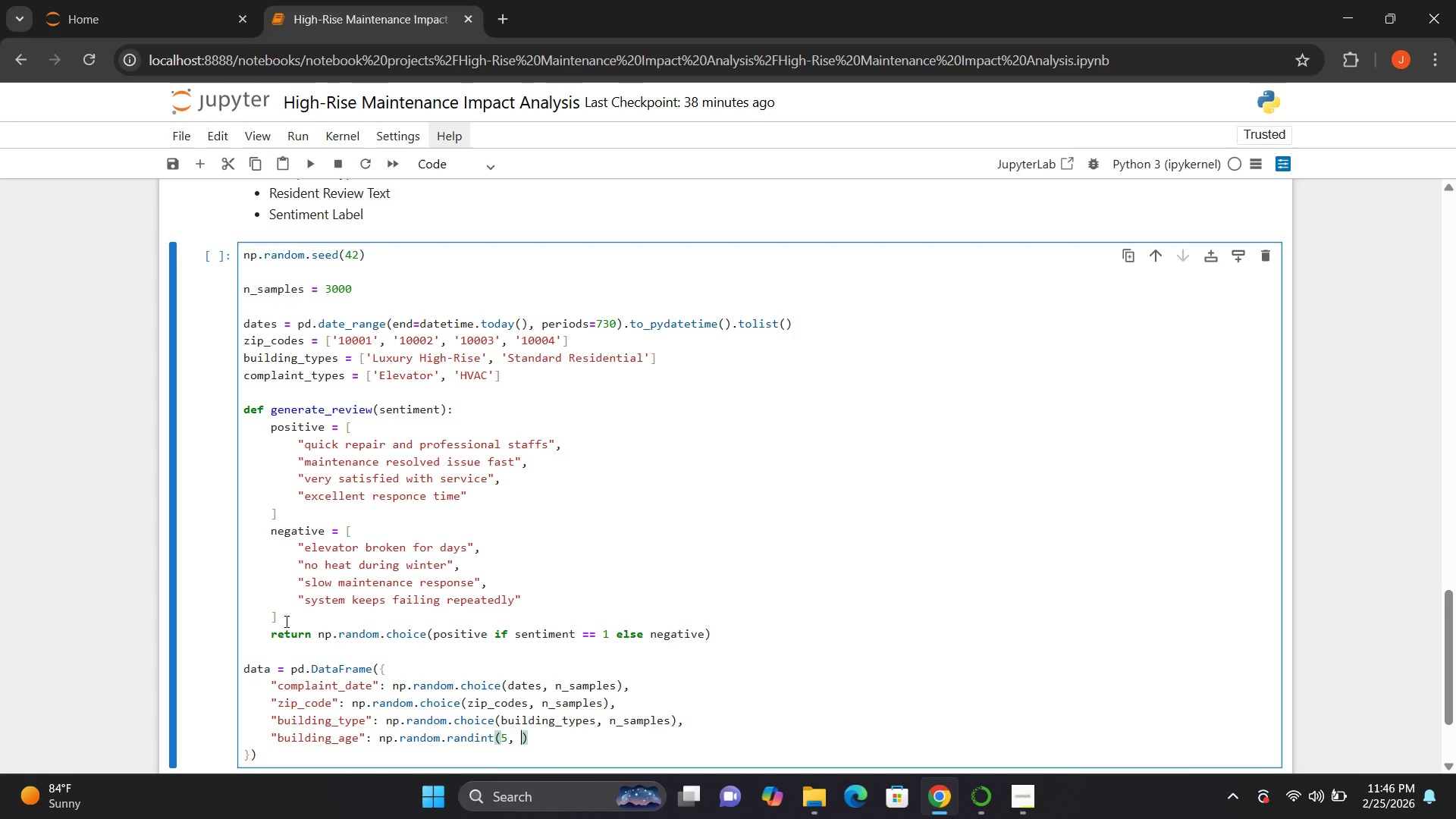 
type(80, n_samples)
 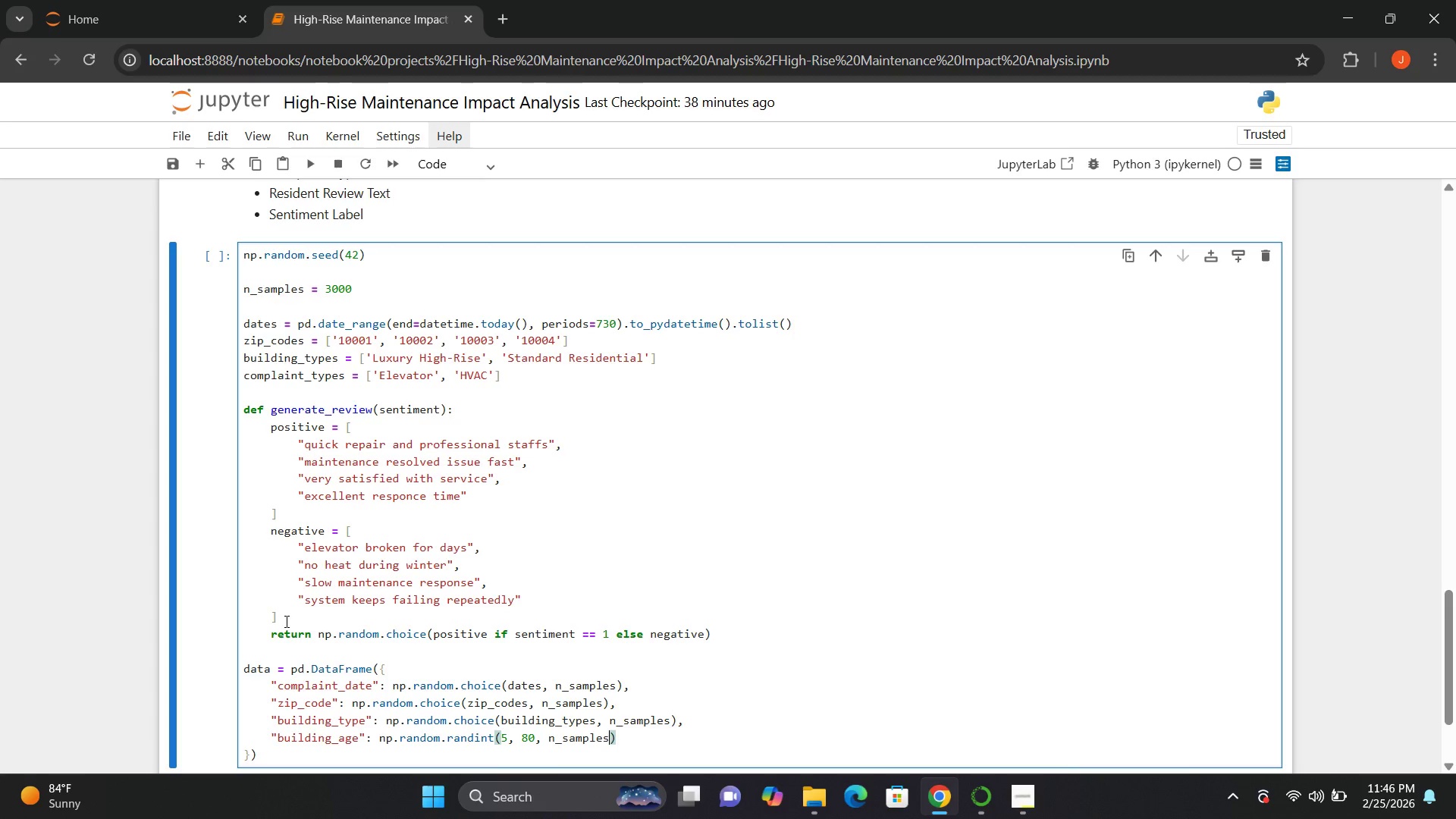 
key(ArrowRight)
 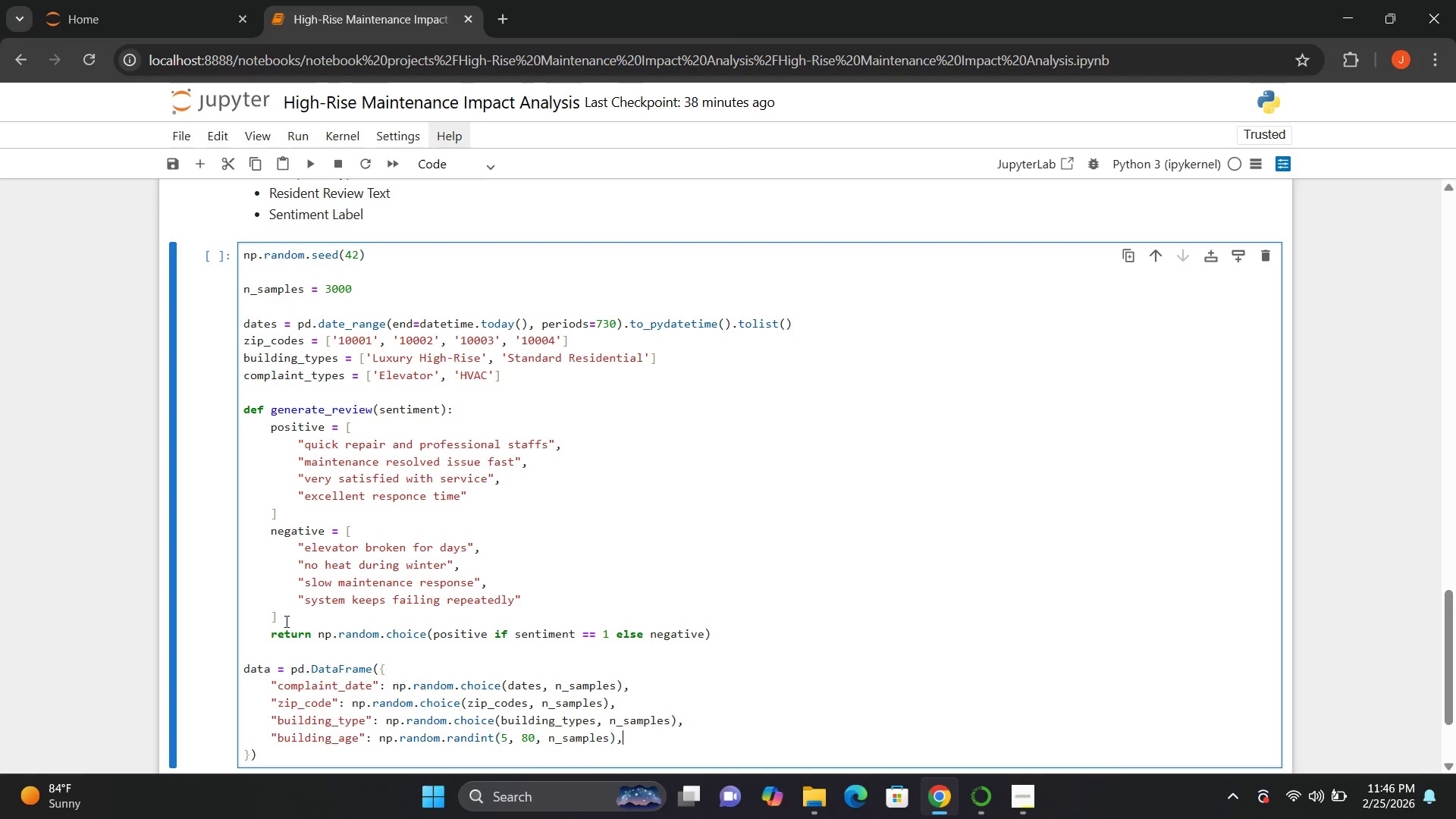 
key(Comma)
 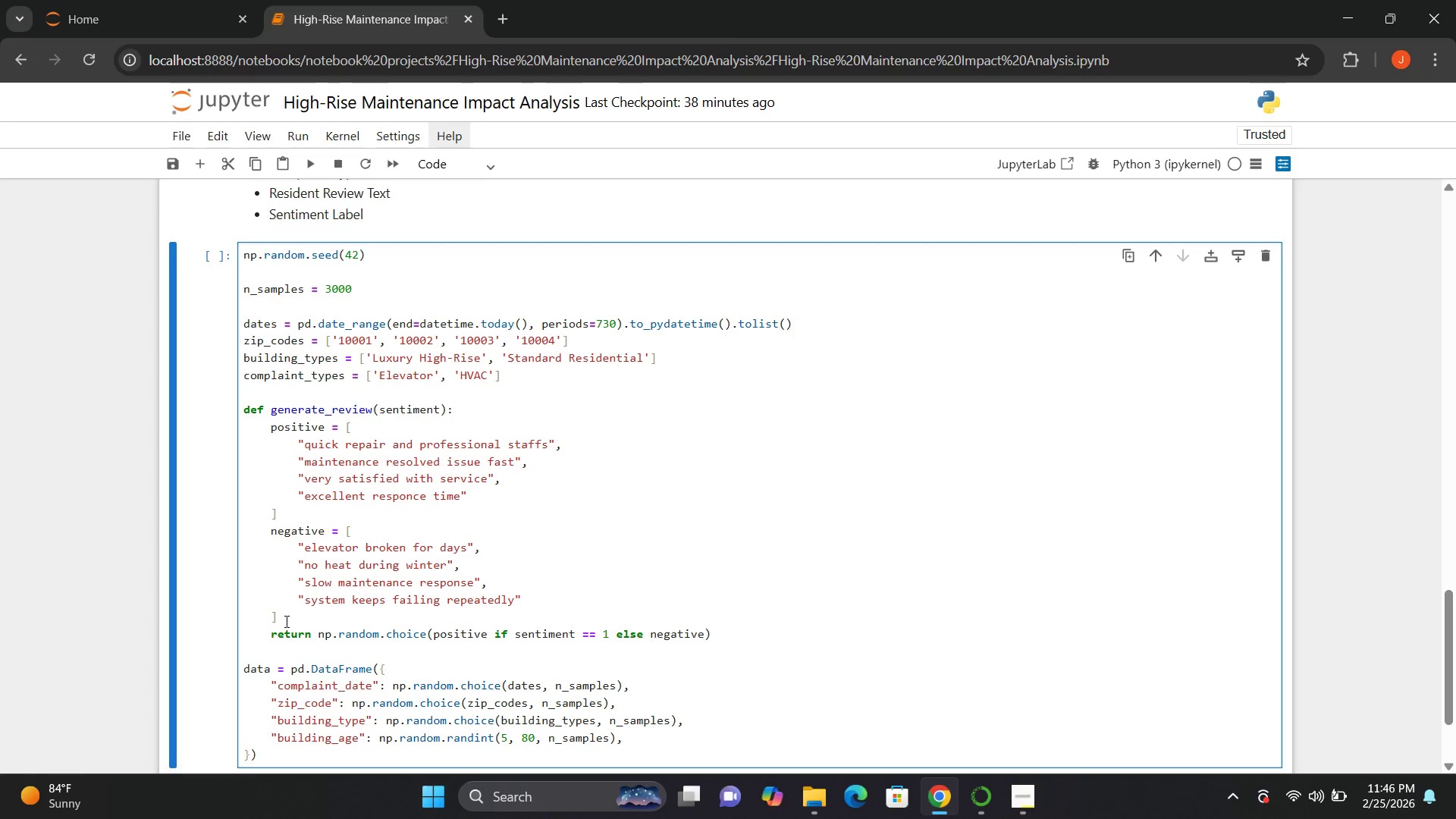 
key(Enter)
 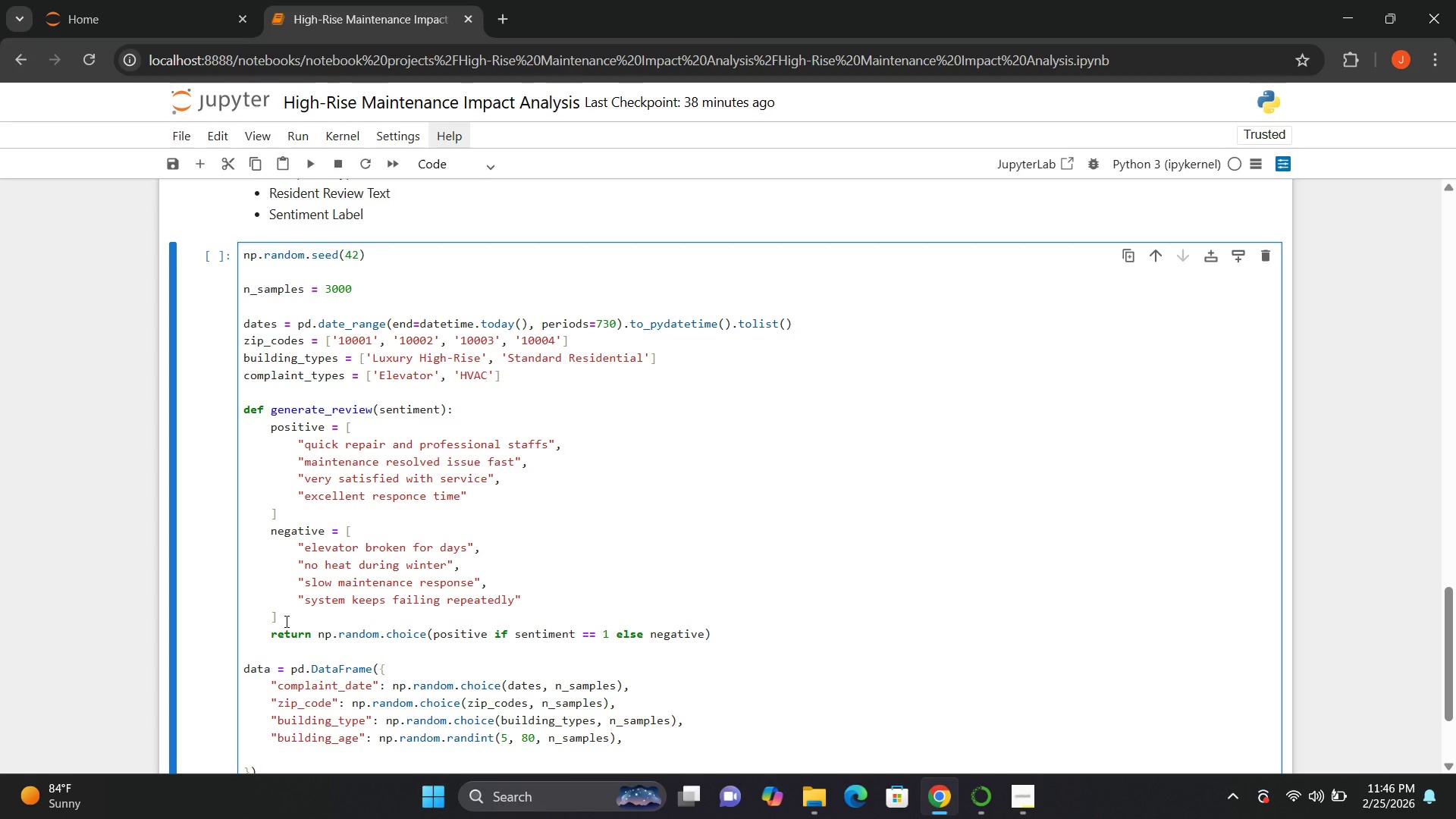 
key(Shift+Quote)
 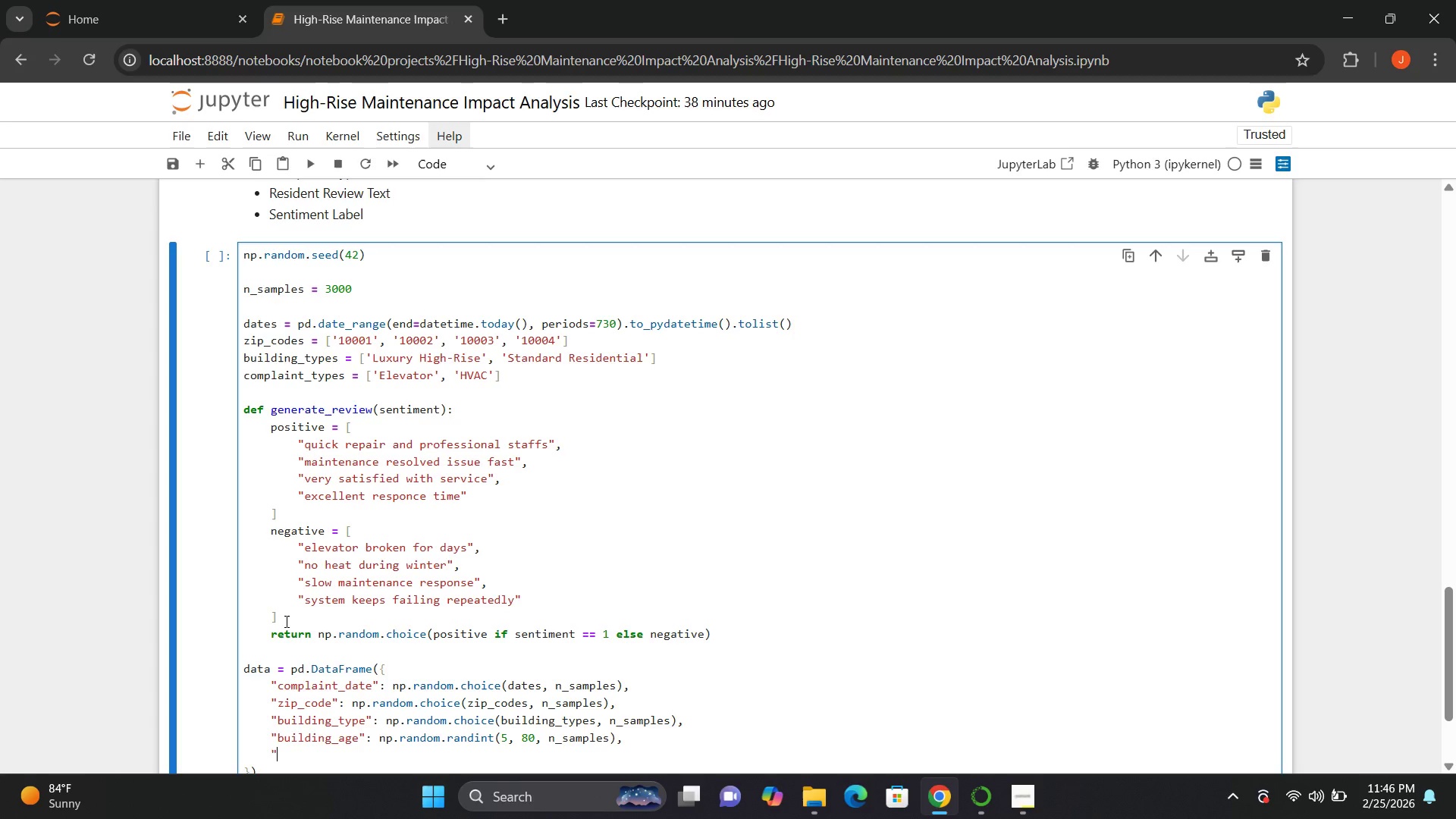 
key(Shift+ShiftRight)
 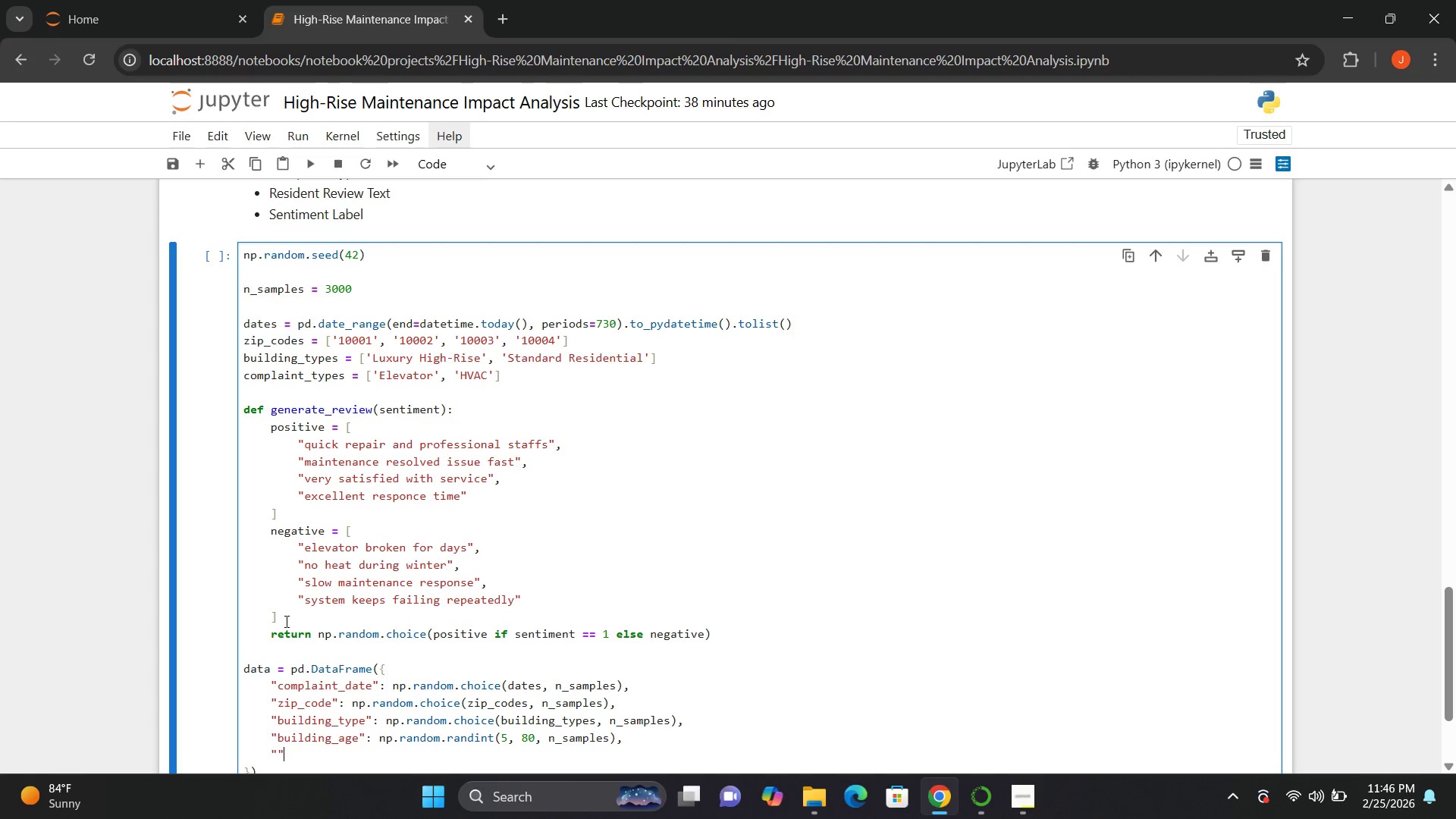 
key(Shift+Quote)
 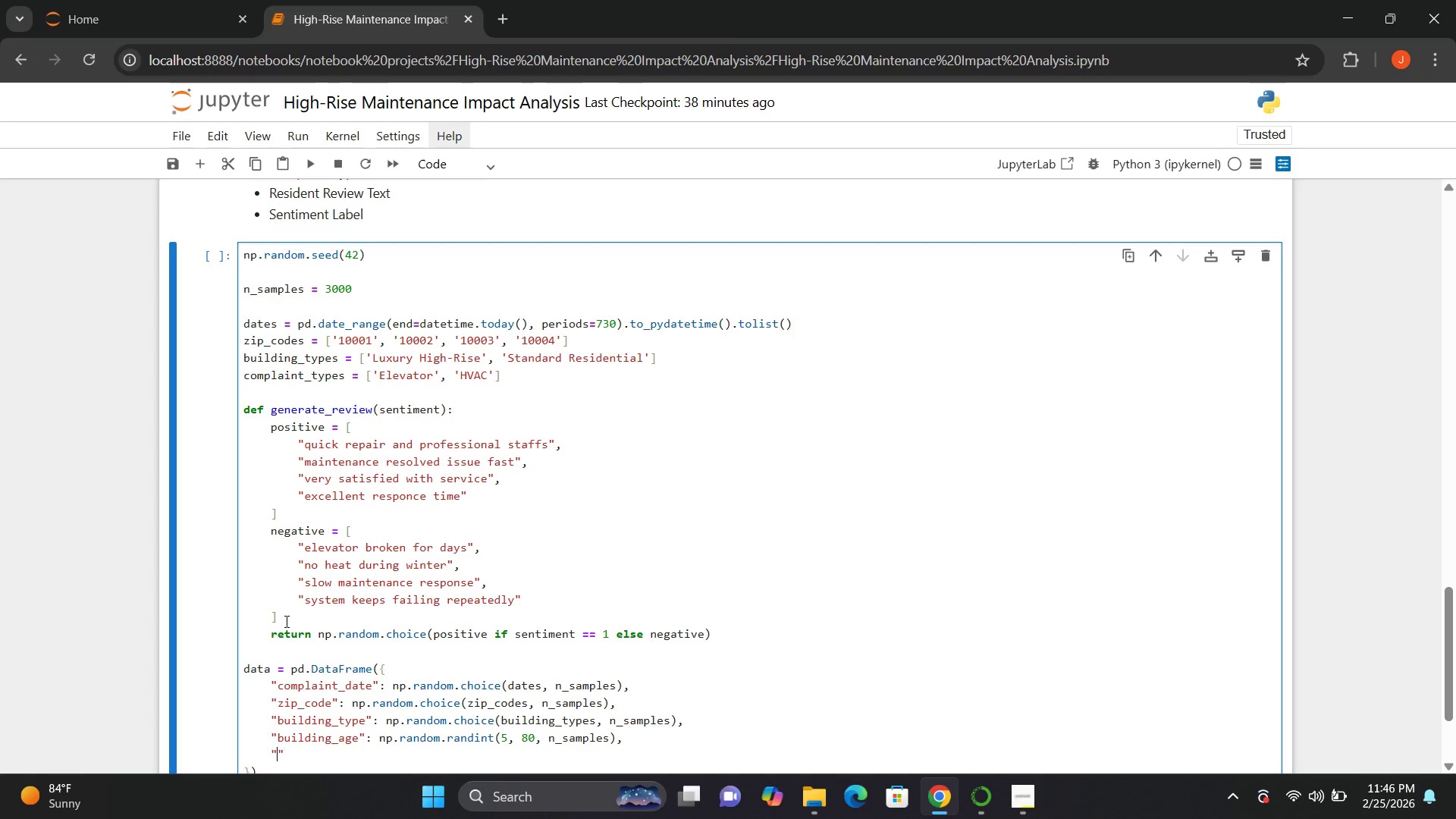 
key(ArrowLeft)
 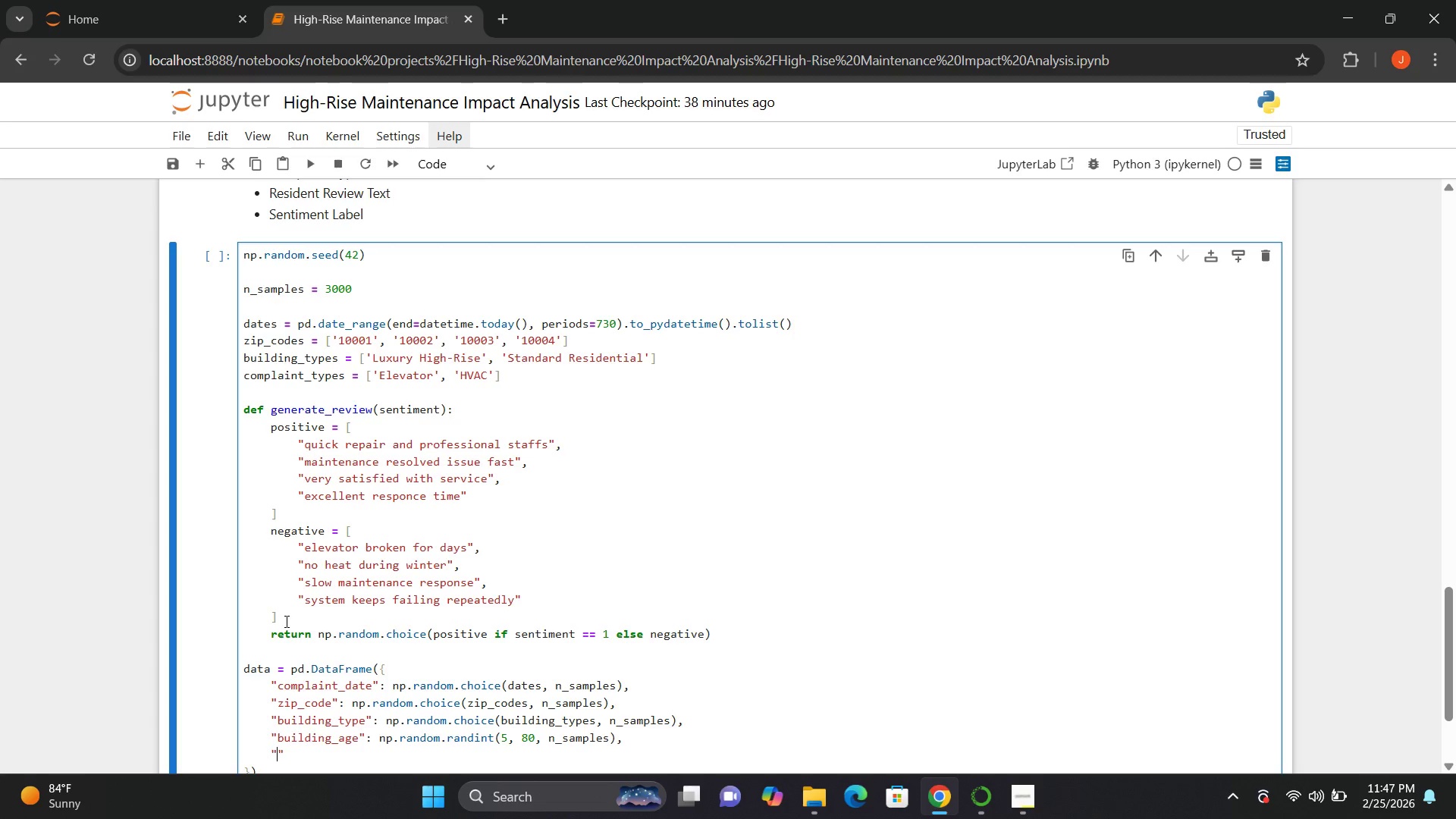 
type(outdoor_temp)
 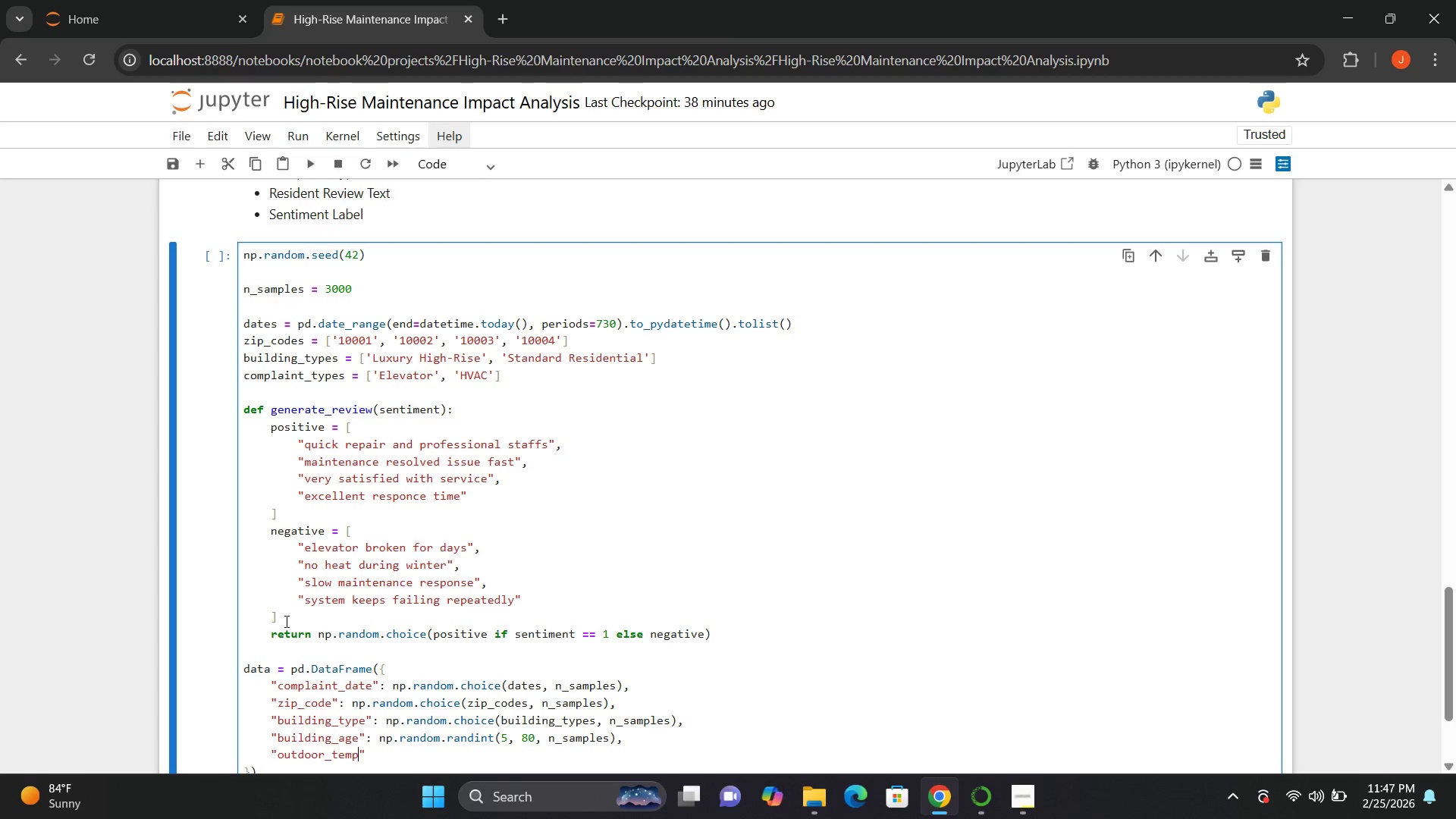 
key(ArrowRight)
 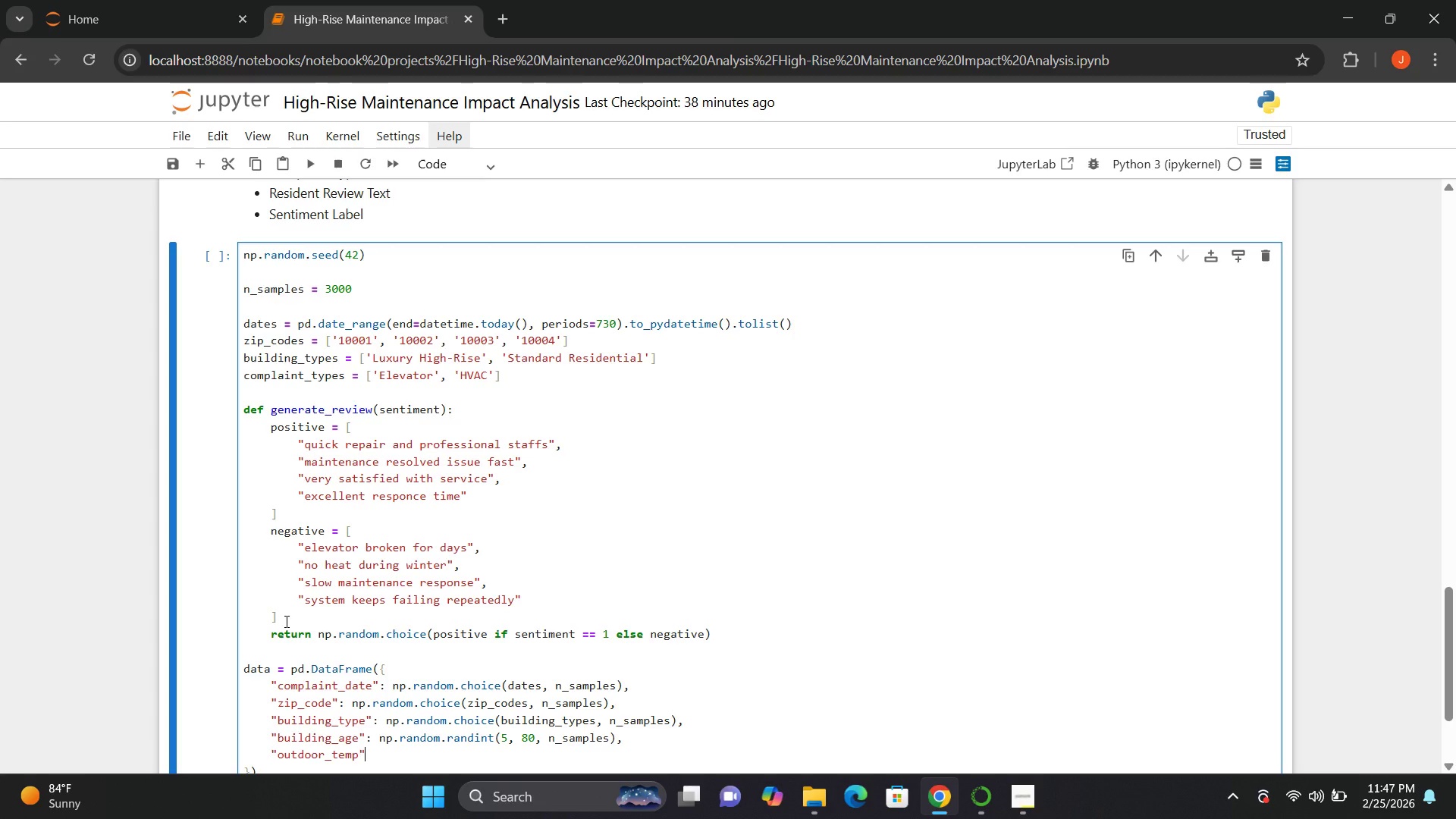 
type(: np.random.normal())
 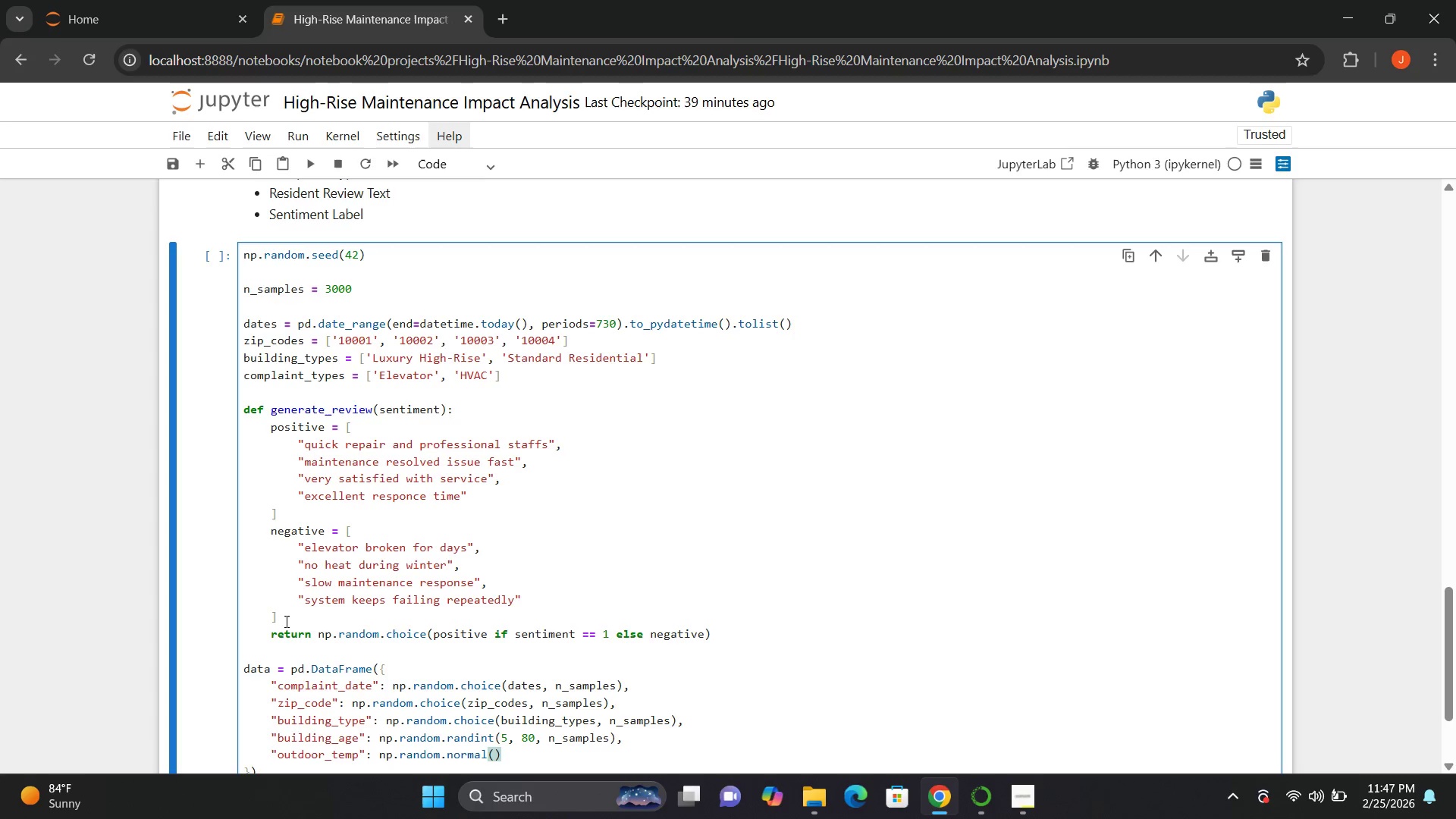 
key(ArrowLeft)
 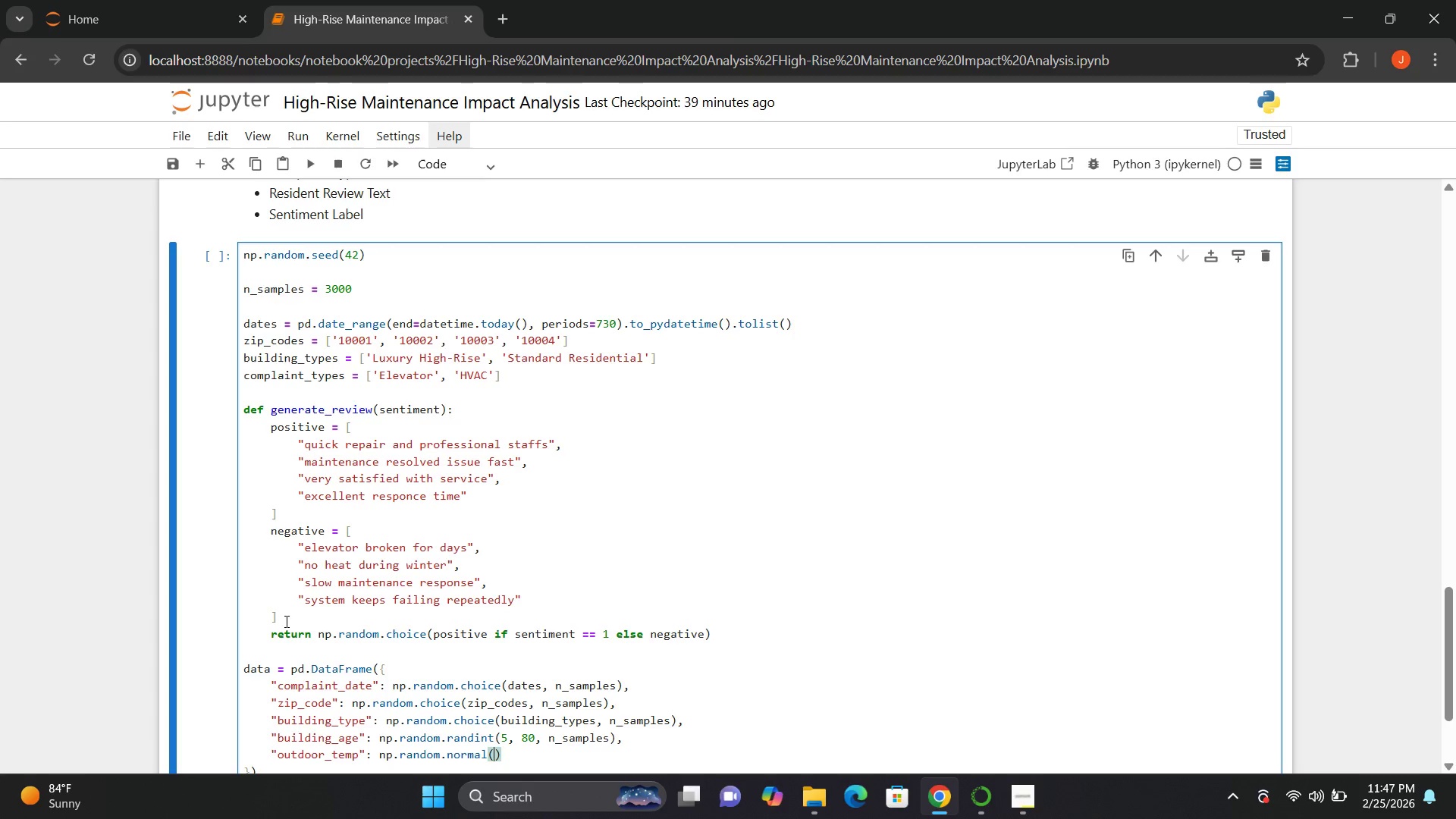 
type(55, 20, n_smaples)
 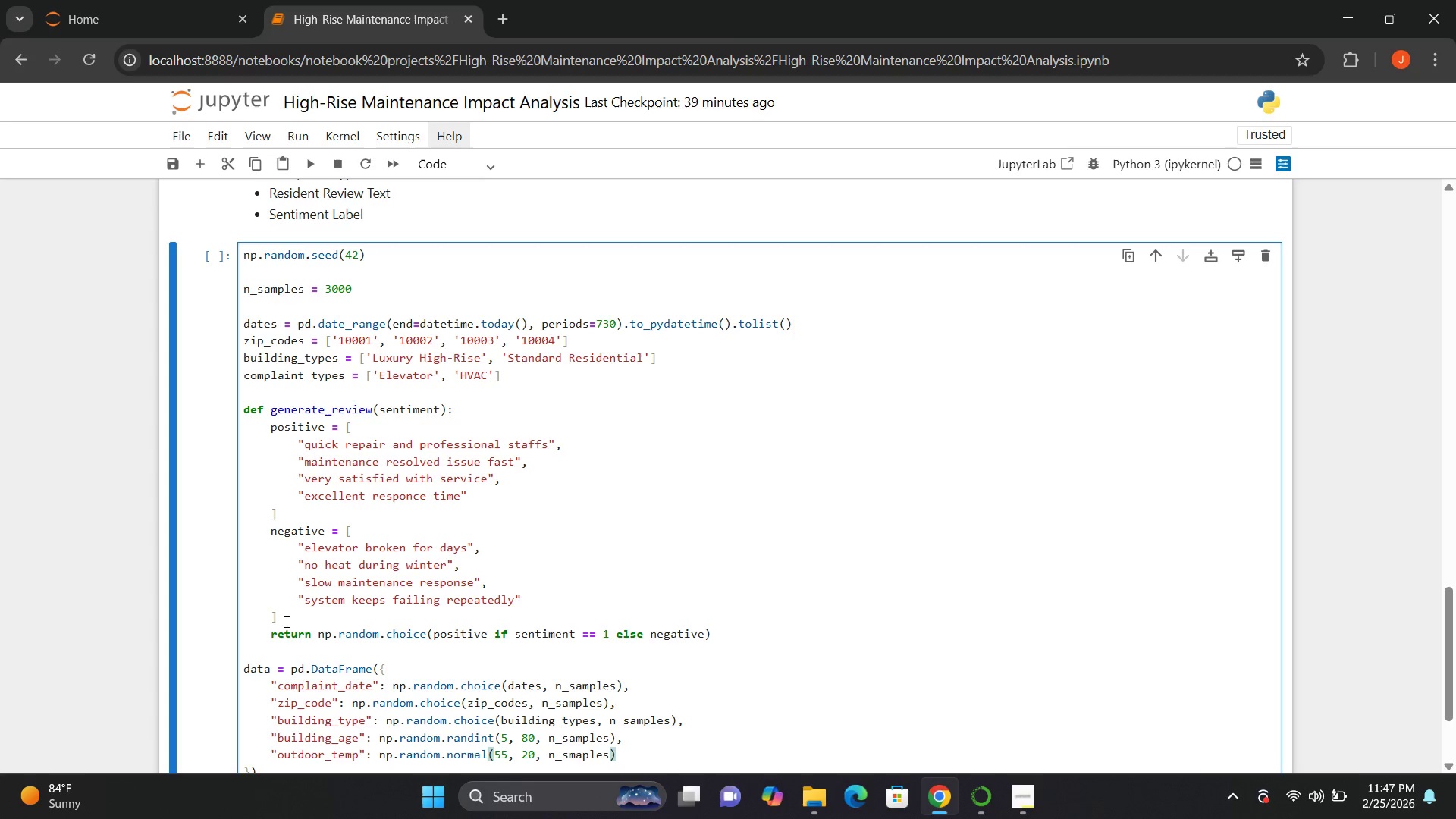 
key(ArrowRight)
 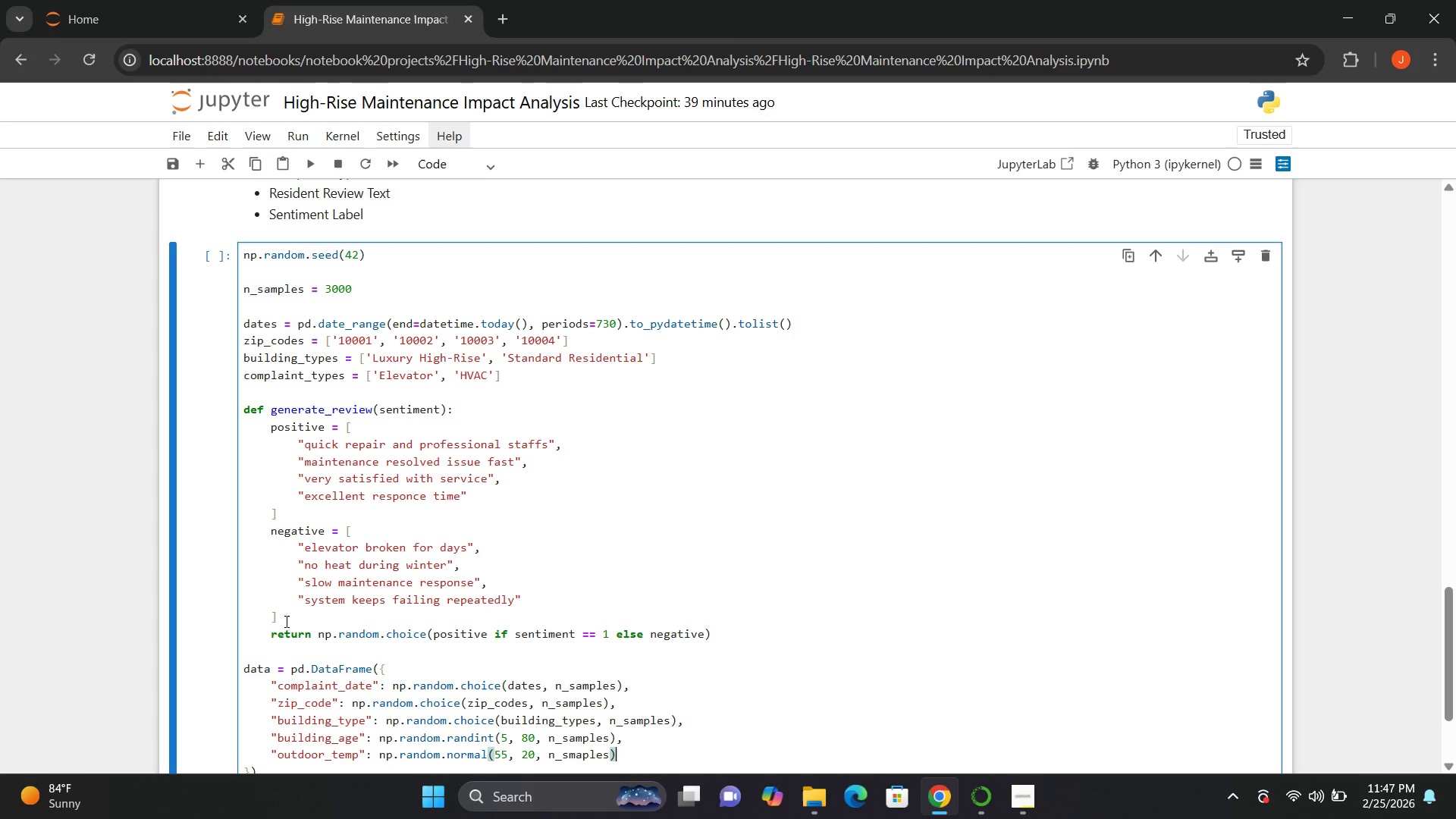 
key(Comma)
 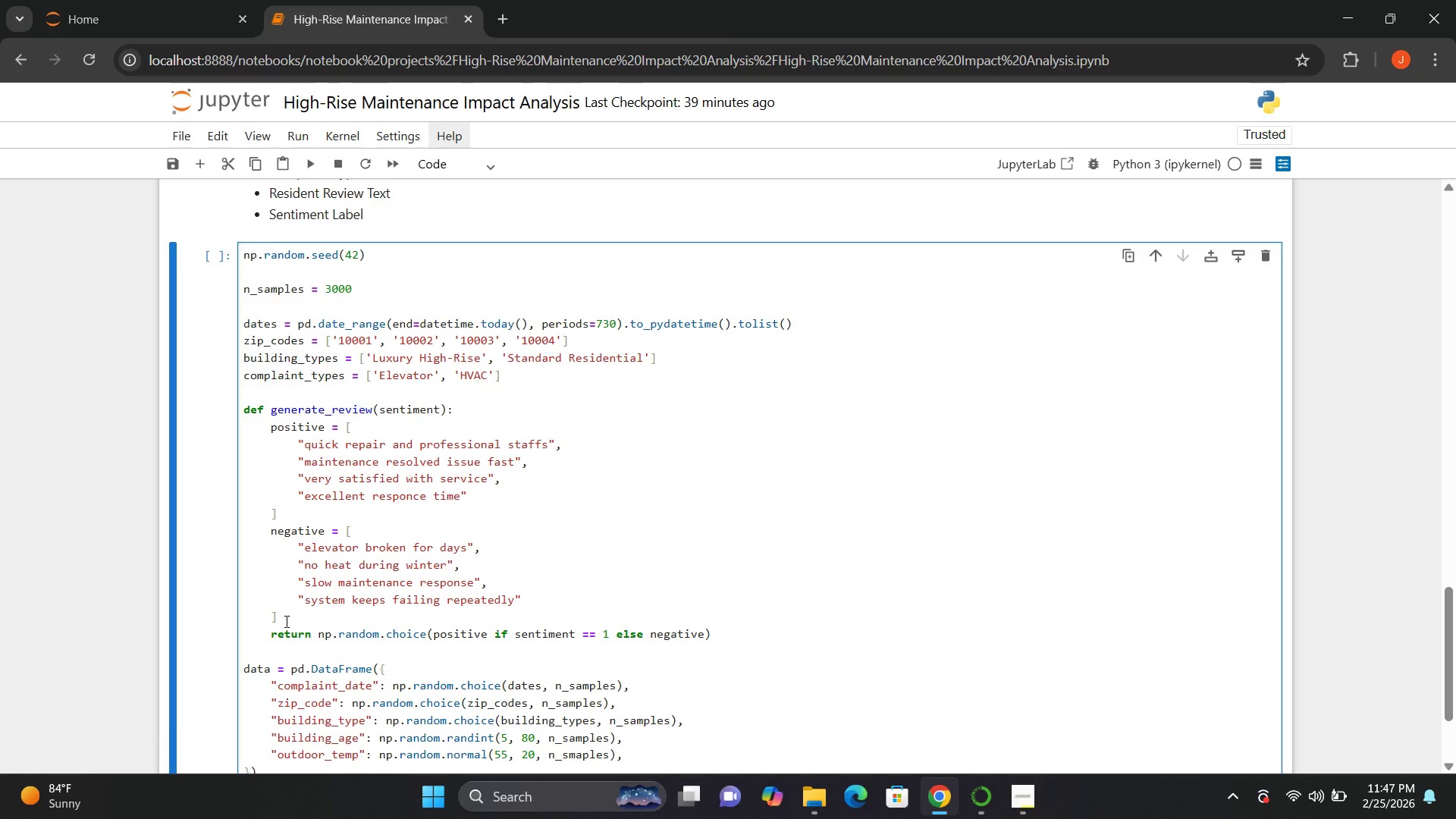 
key(Enter)
 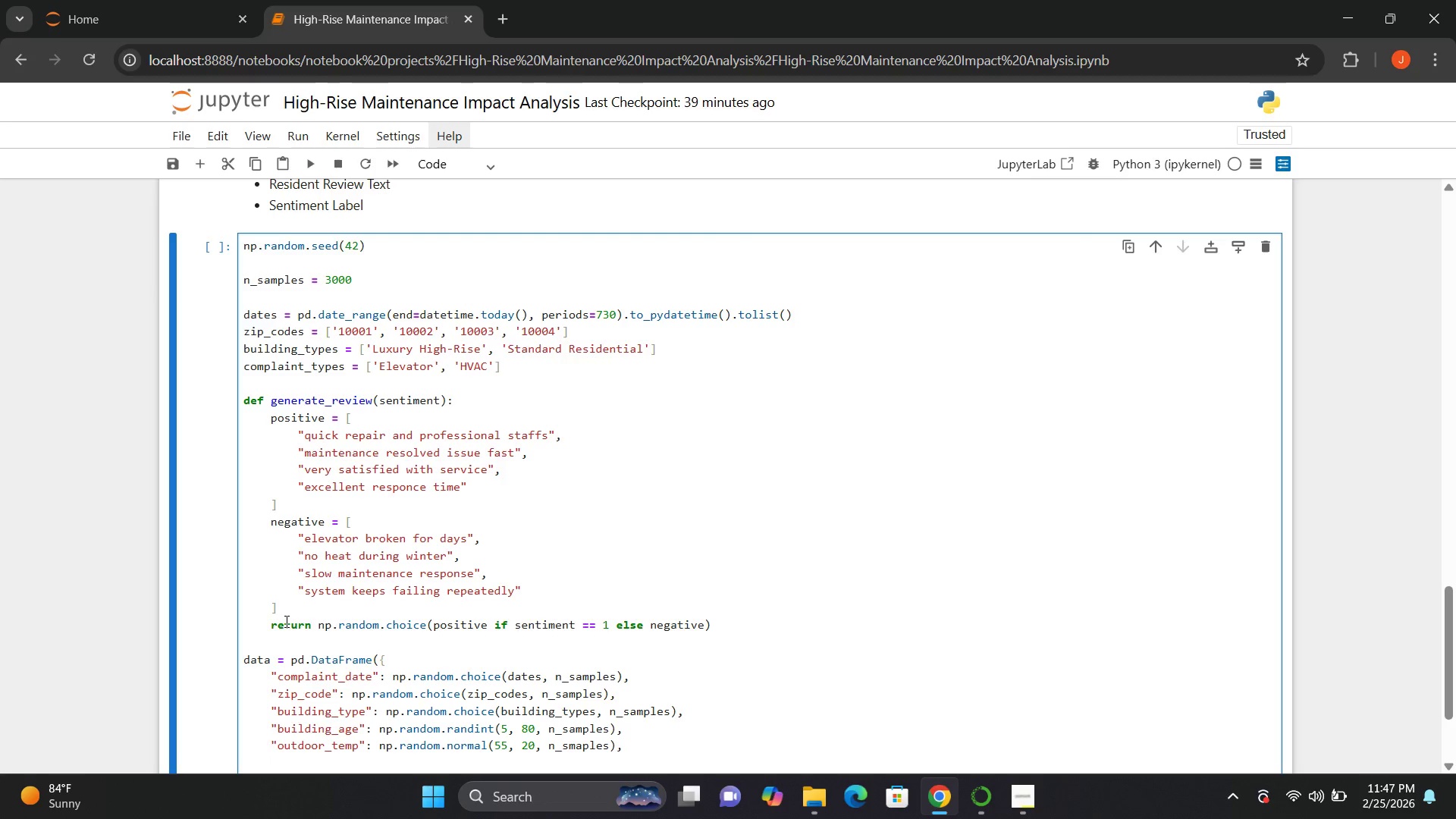 
key(Shift+Quote)
 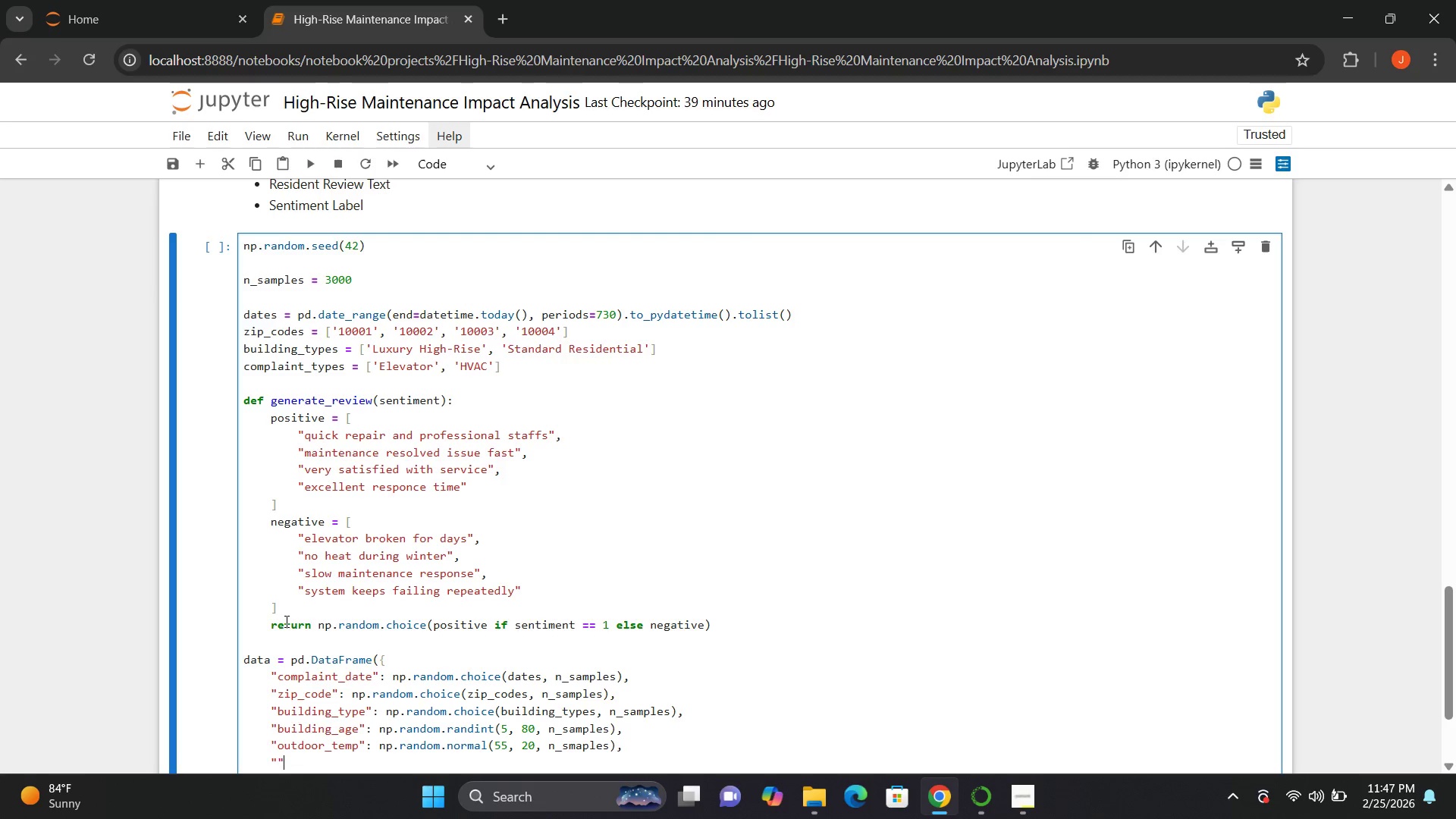 
key(Shift+Quote)
 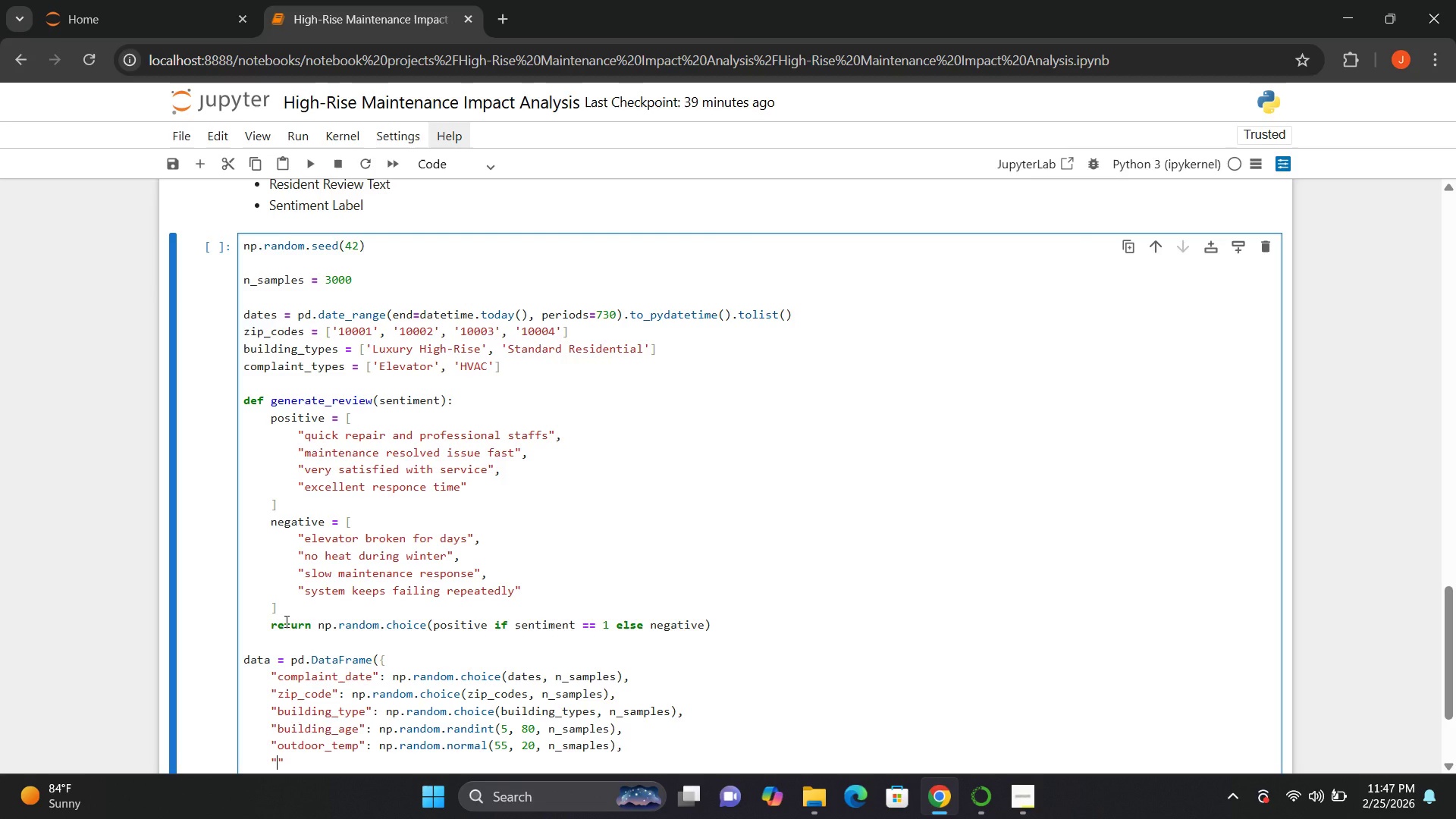 
key(ArrowLeft)
 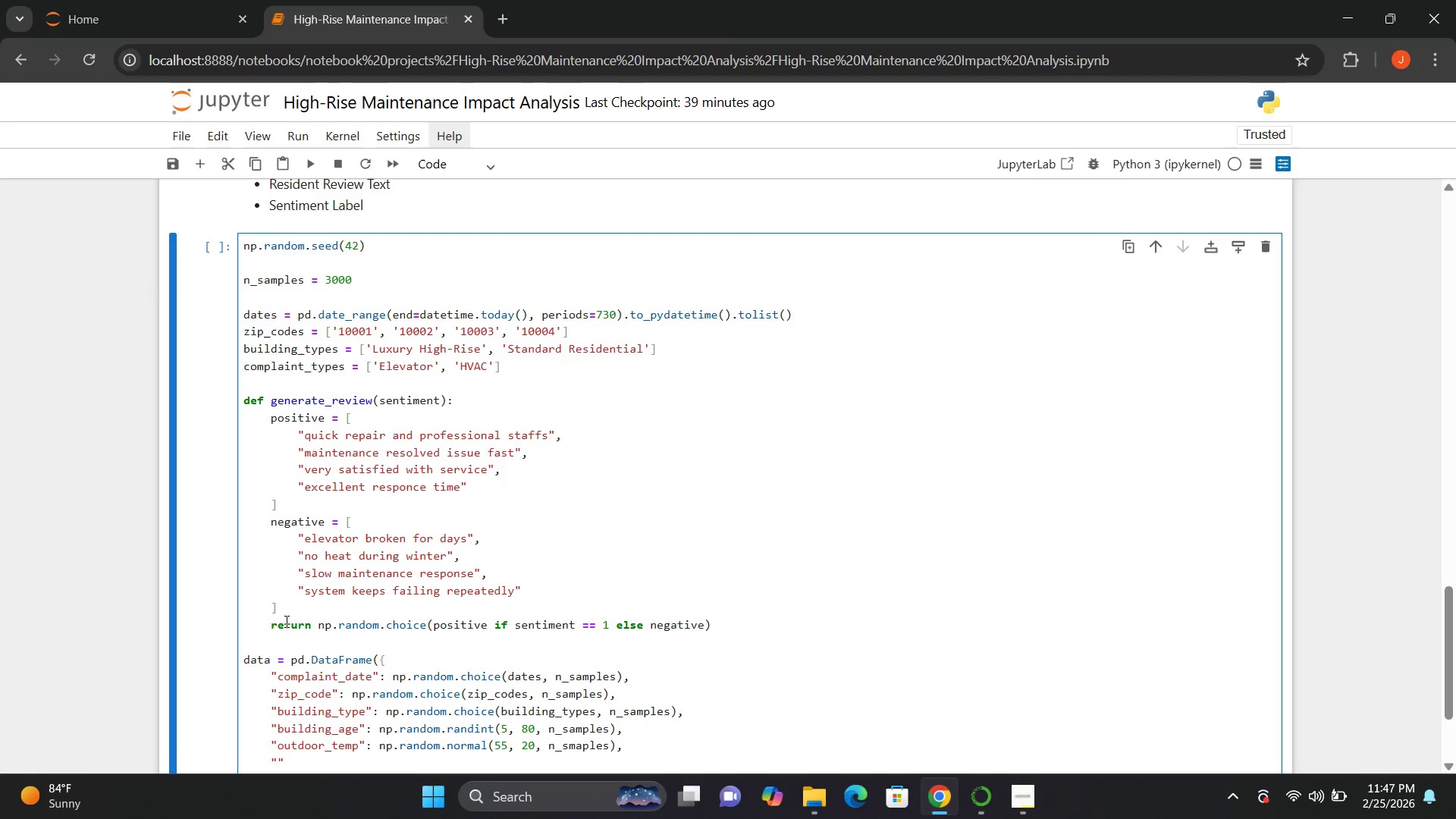 
type(complaint_type)
 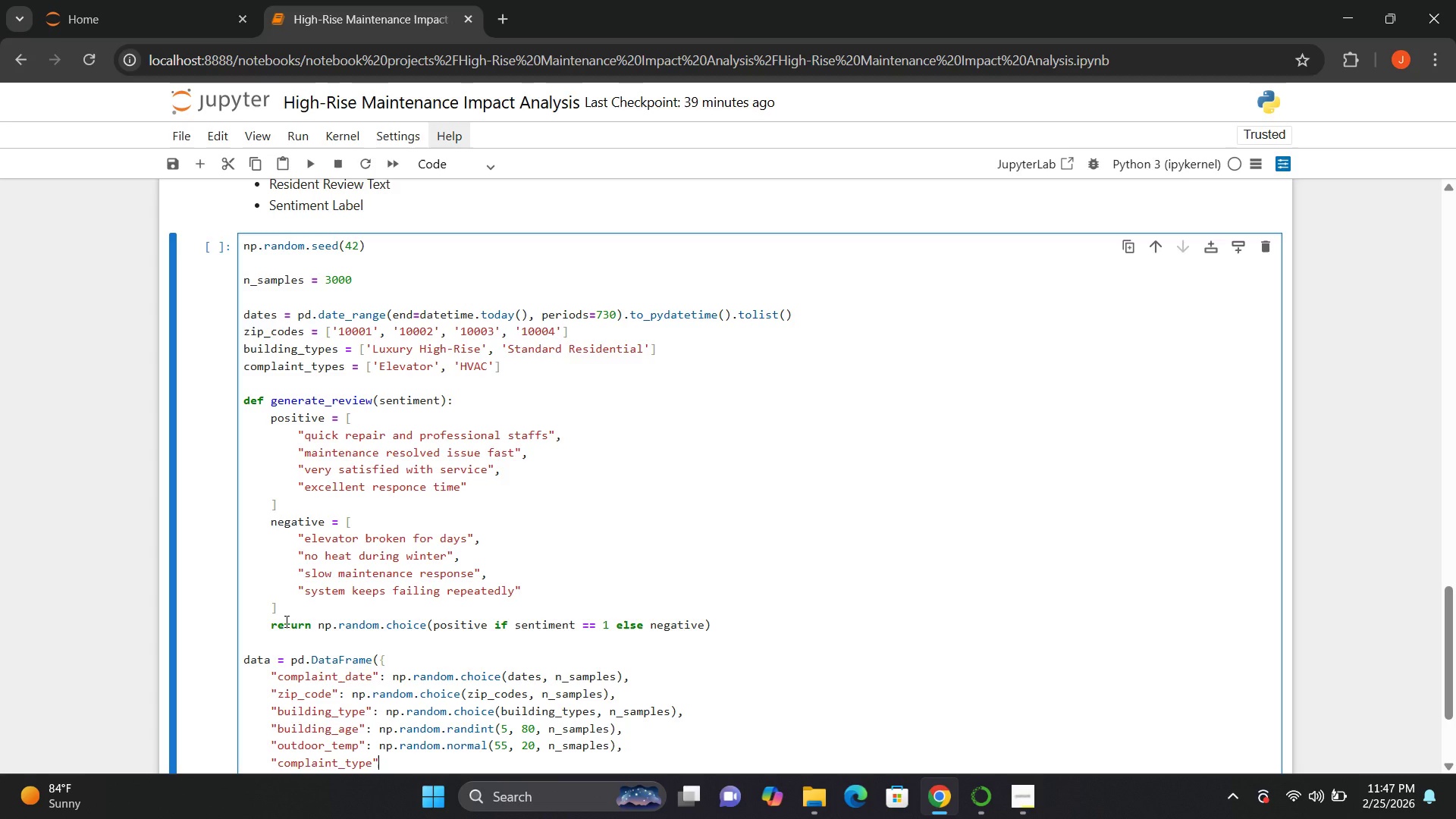 
 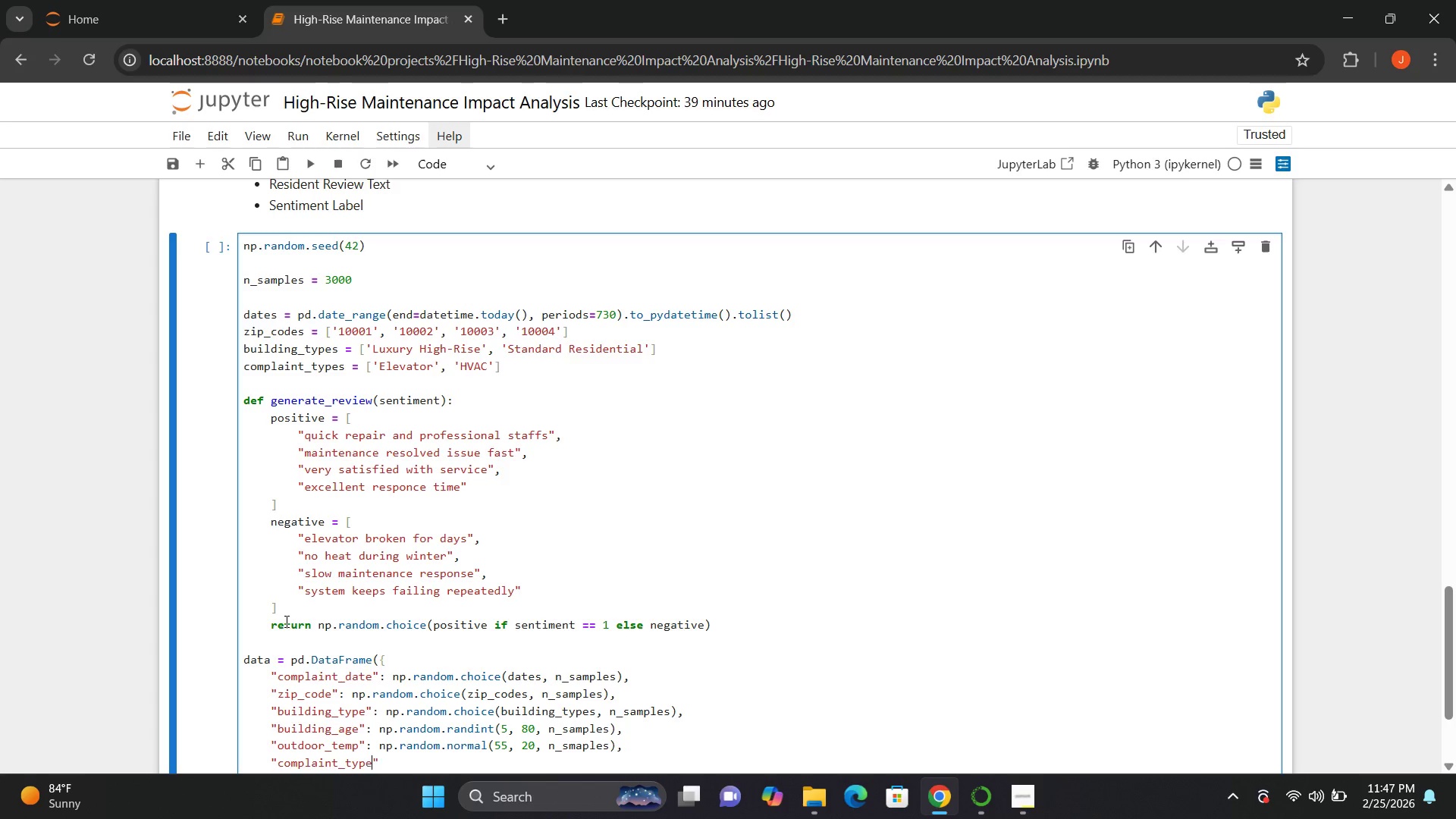 
key(ArrowRight)
 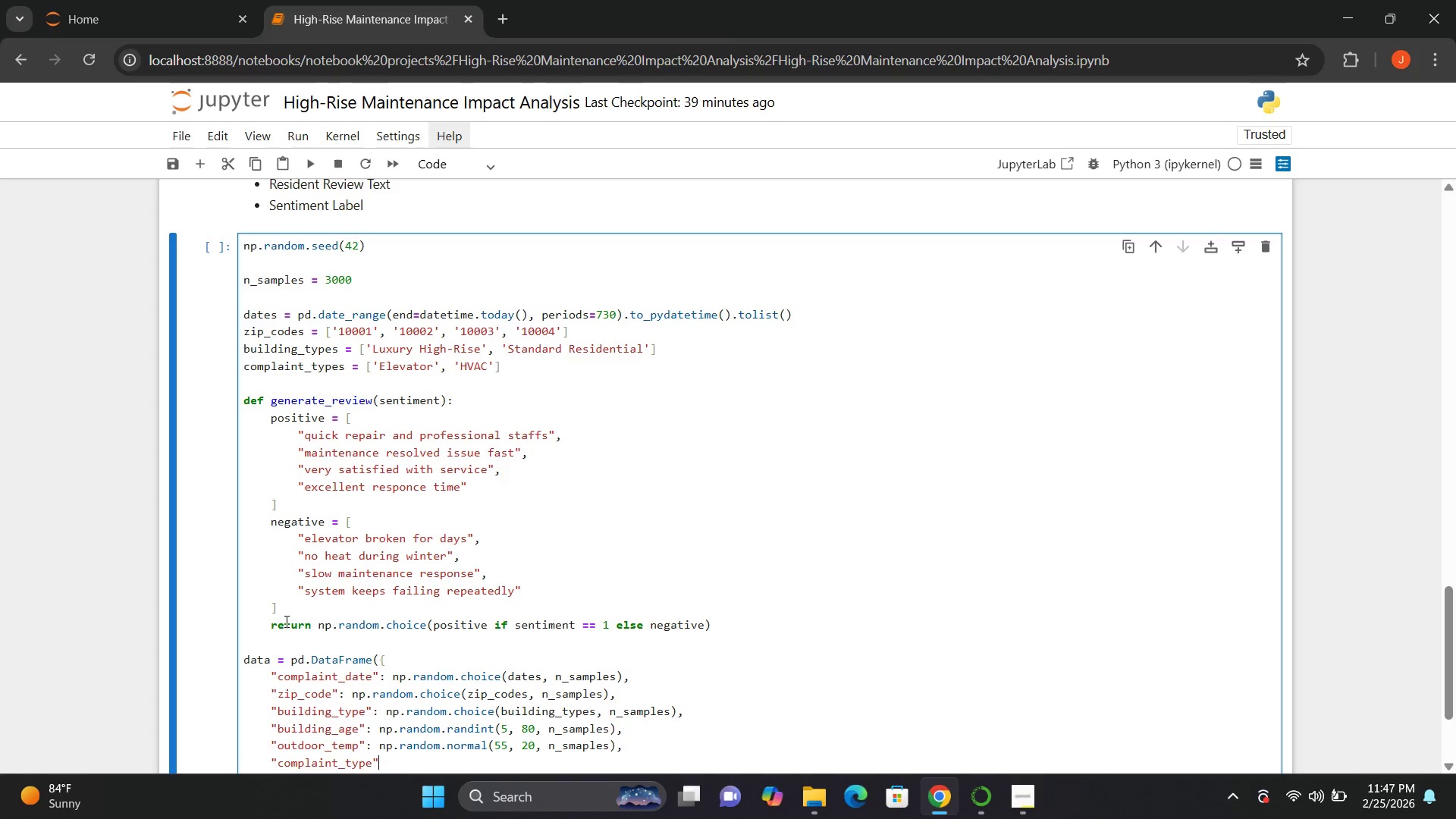 
hold_key(key=ShiftRight, duration=0.48)
 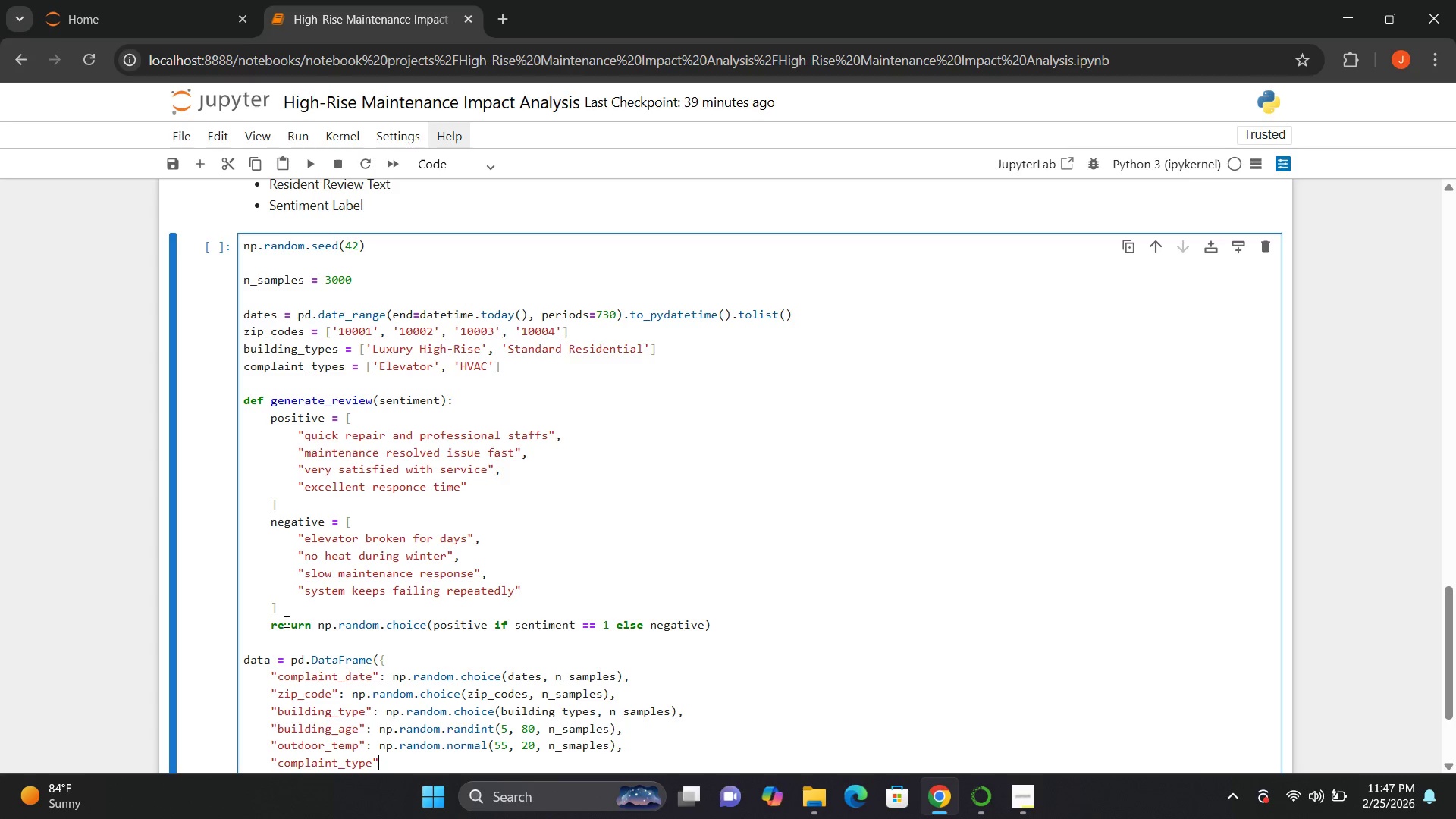 
type(: np.random.choice())
 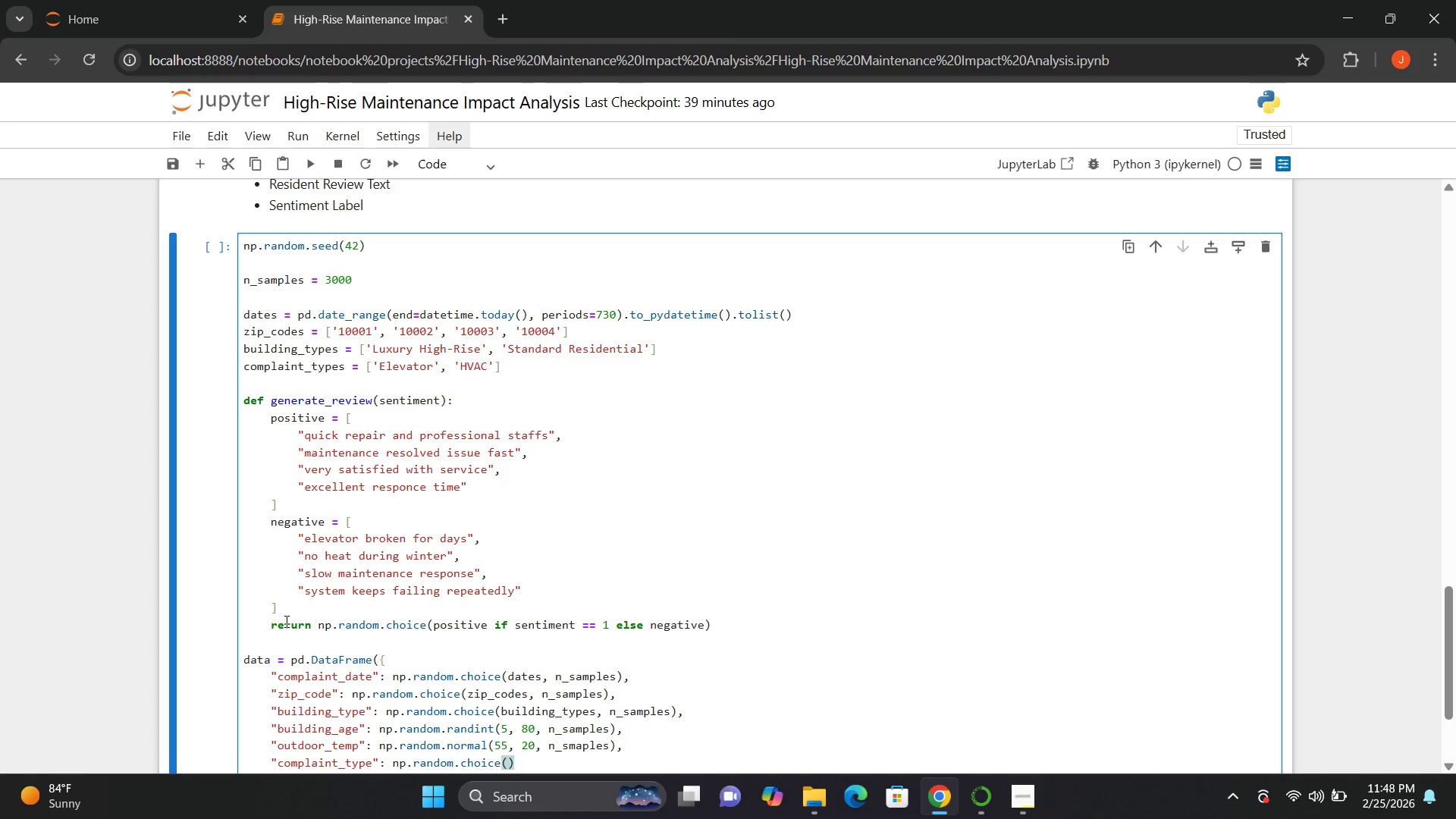 
key(ArrowLeft)
 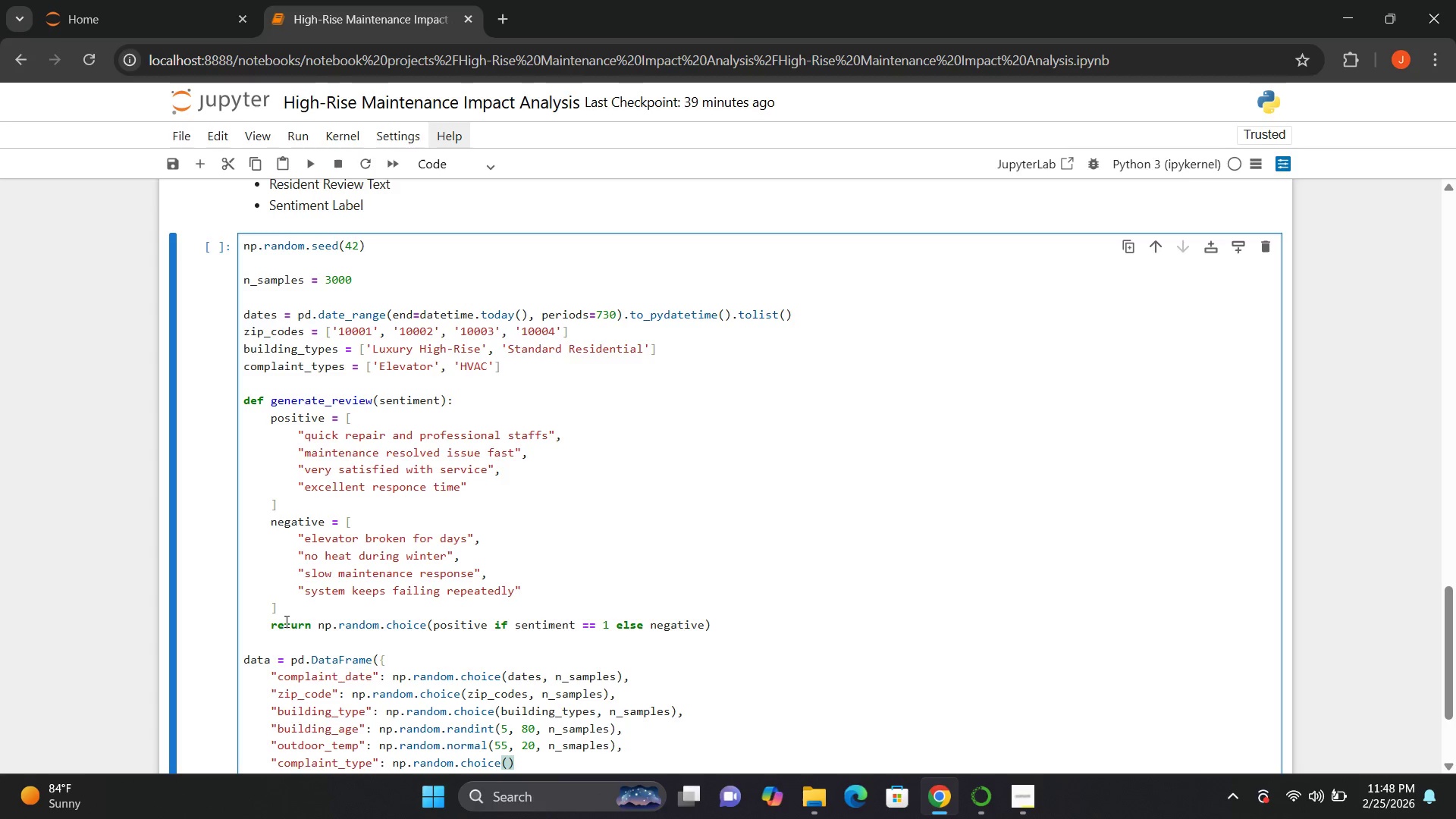 
type(complaint_types, n_samples)
 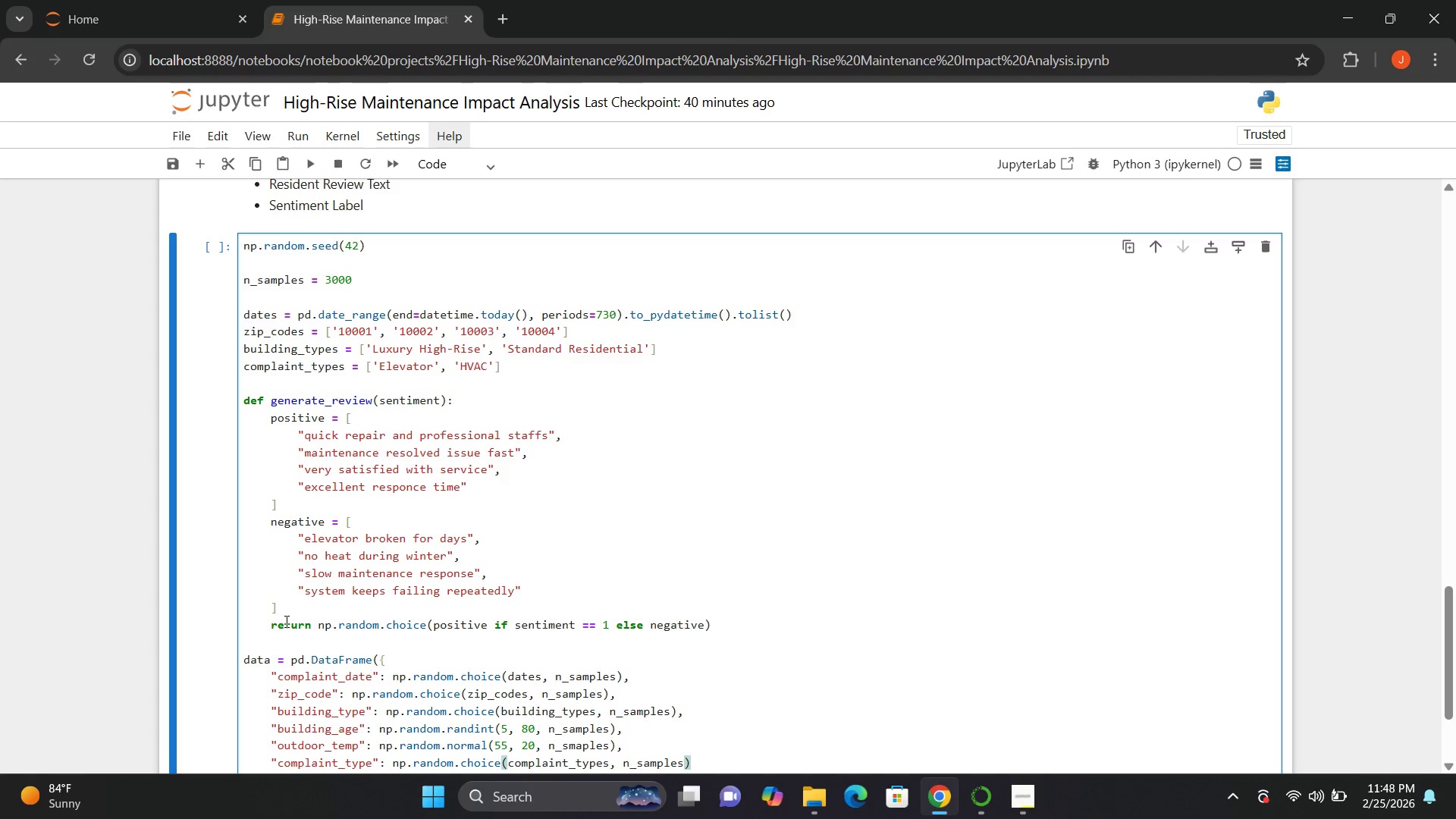 
key(ArrowRight)
 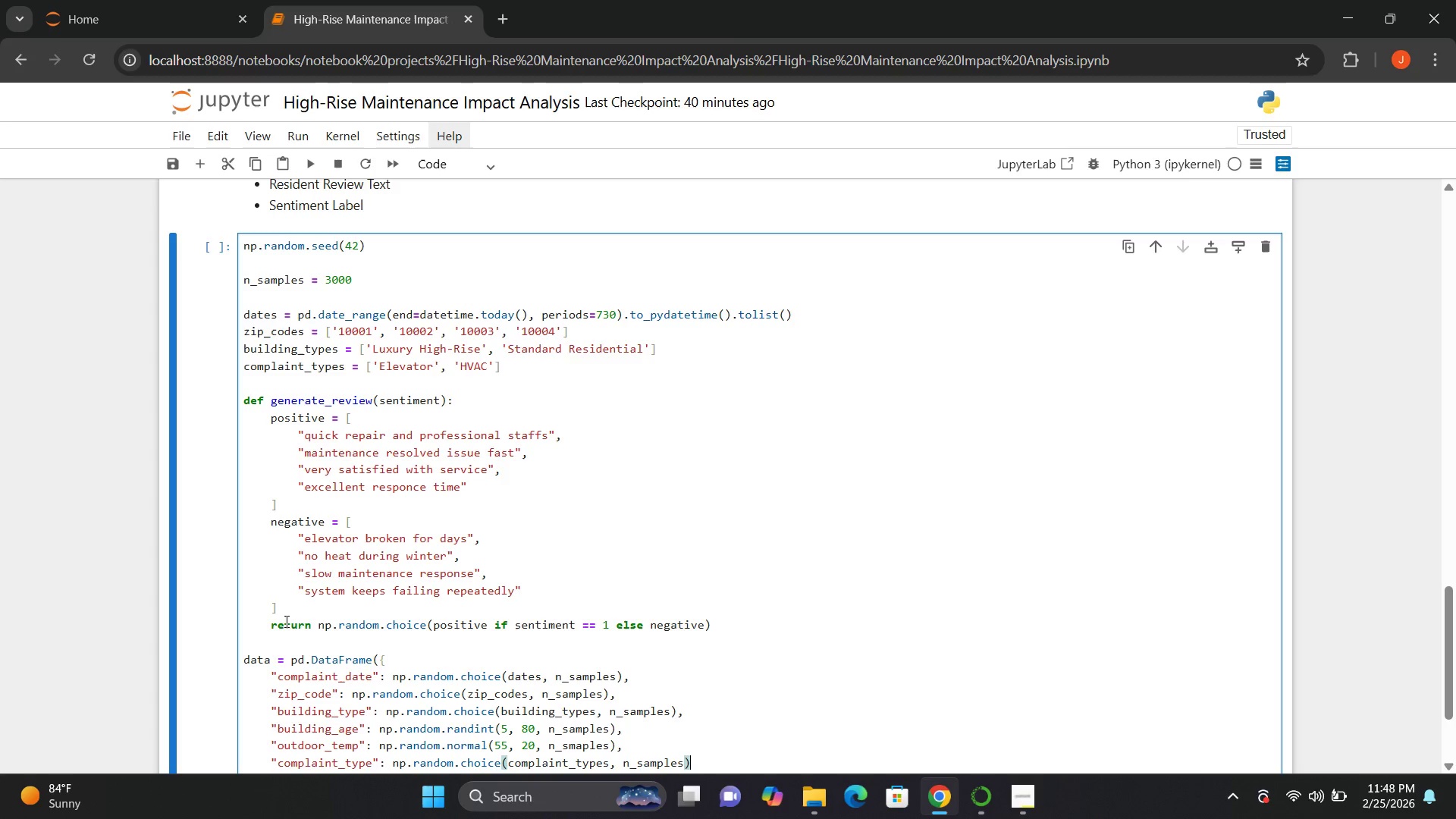 
key(Comma)
 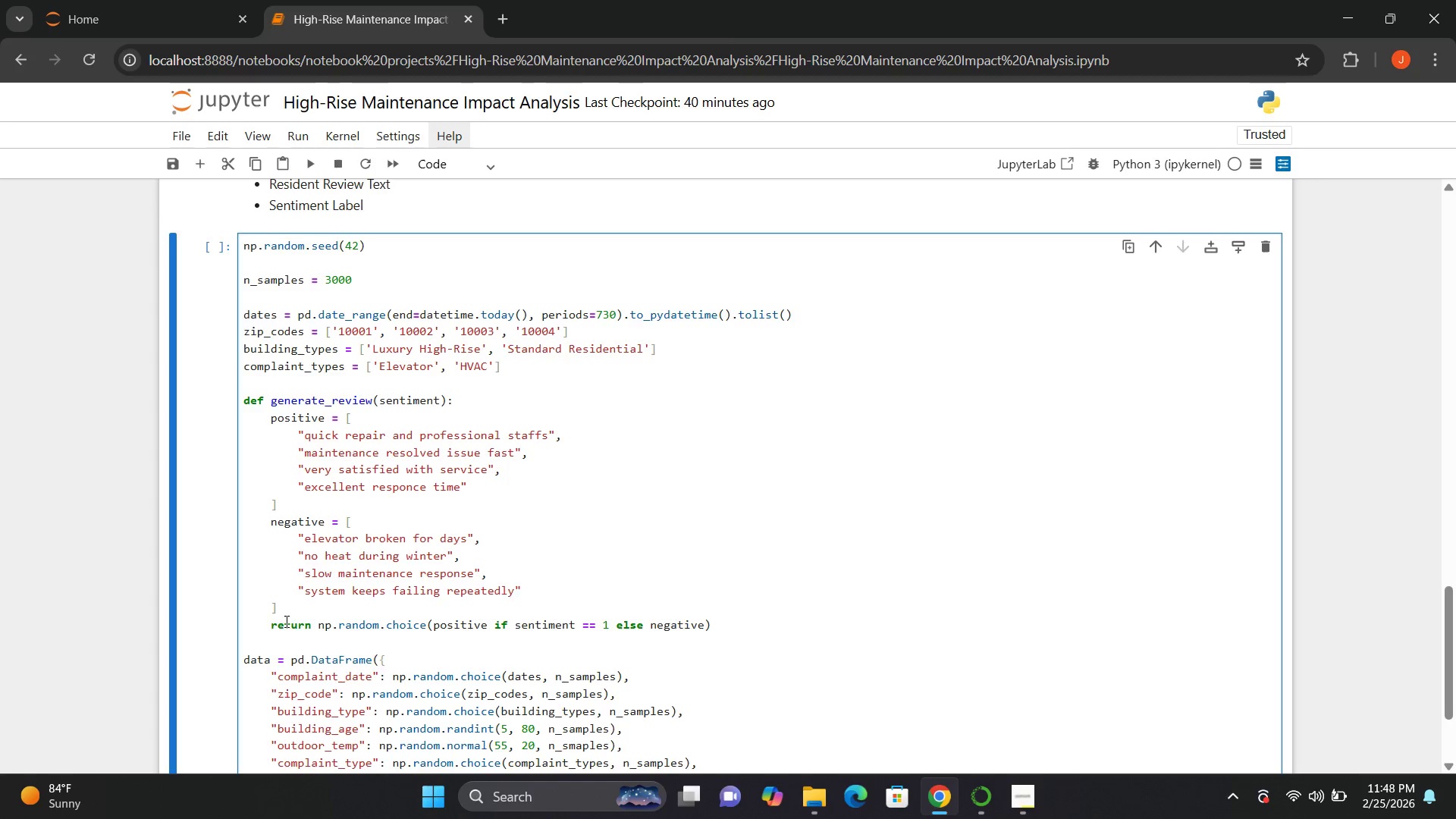 
key(Enter)
 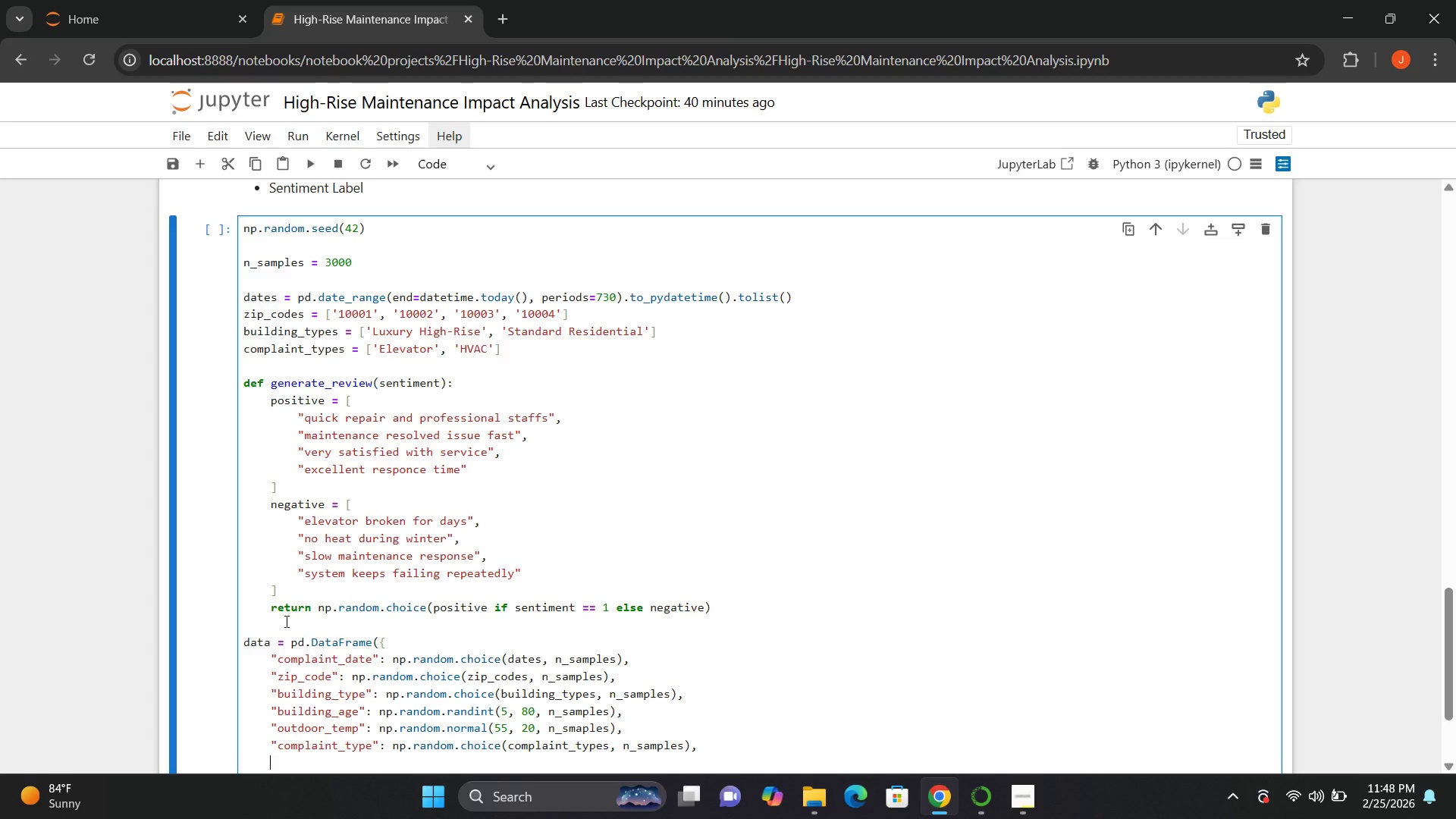 
key(Shift+Quote)
 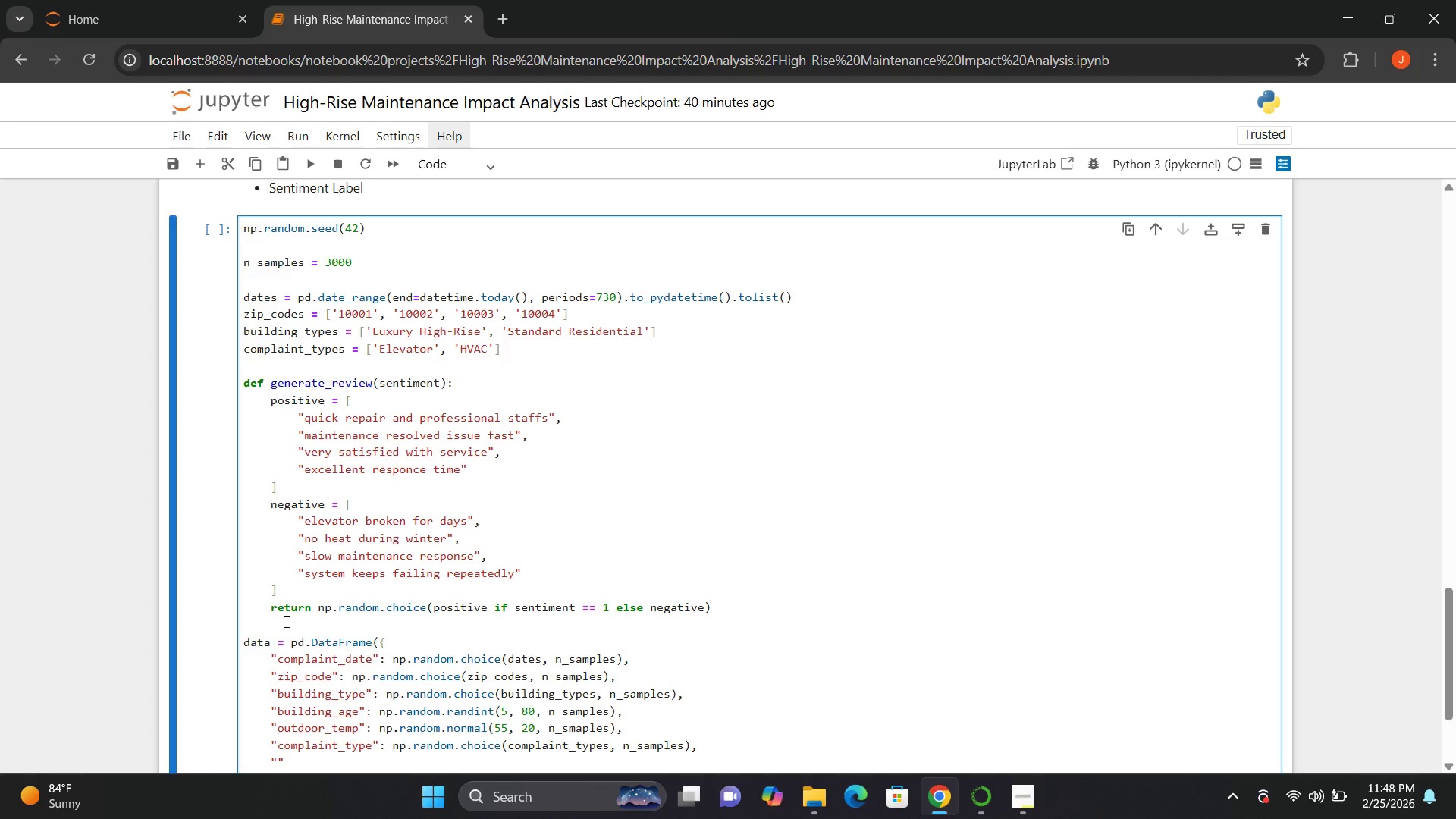 
key(Shift+Quote)
 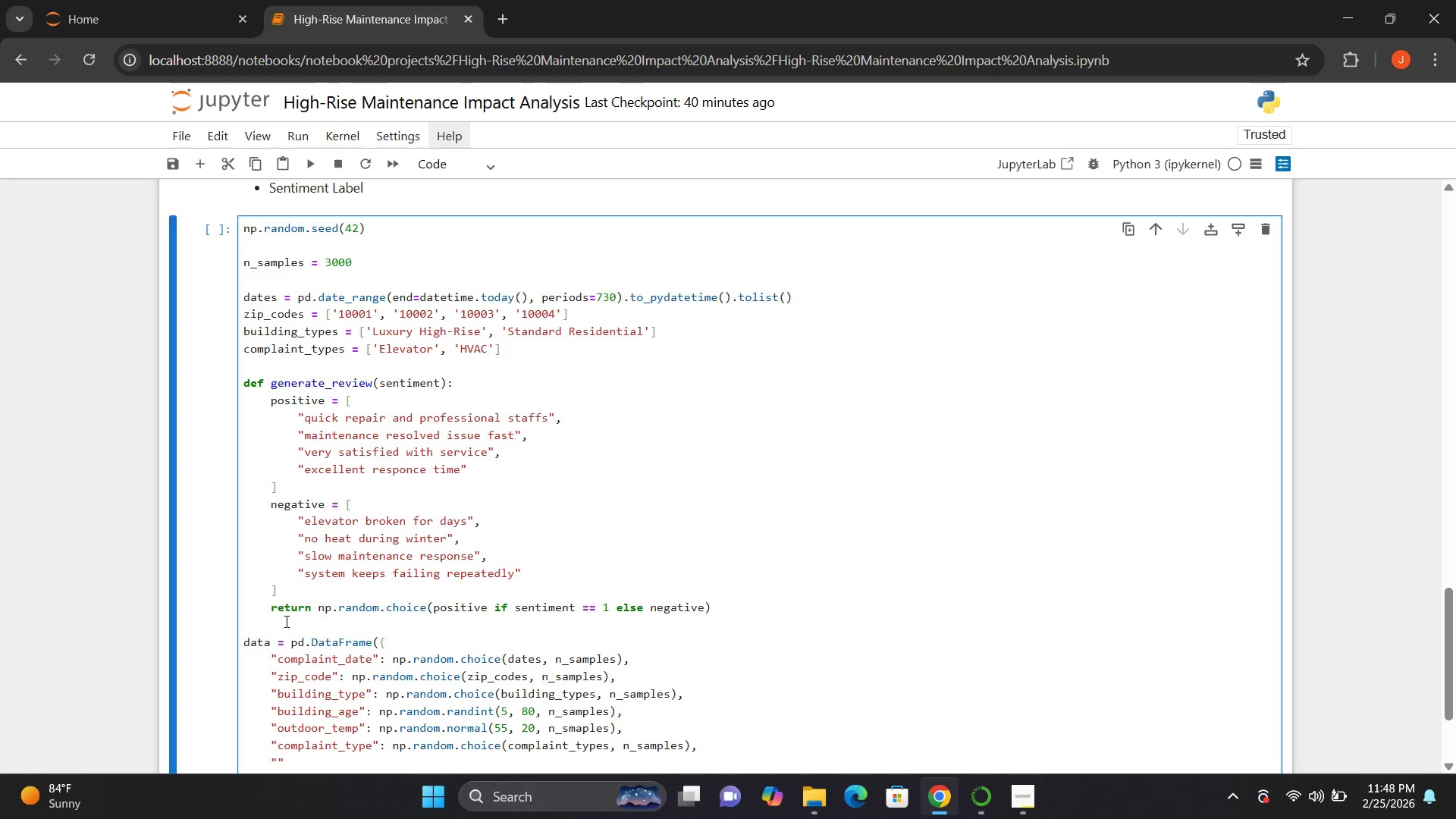 
key(ArrowLeft)
 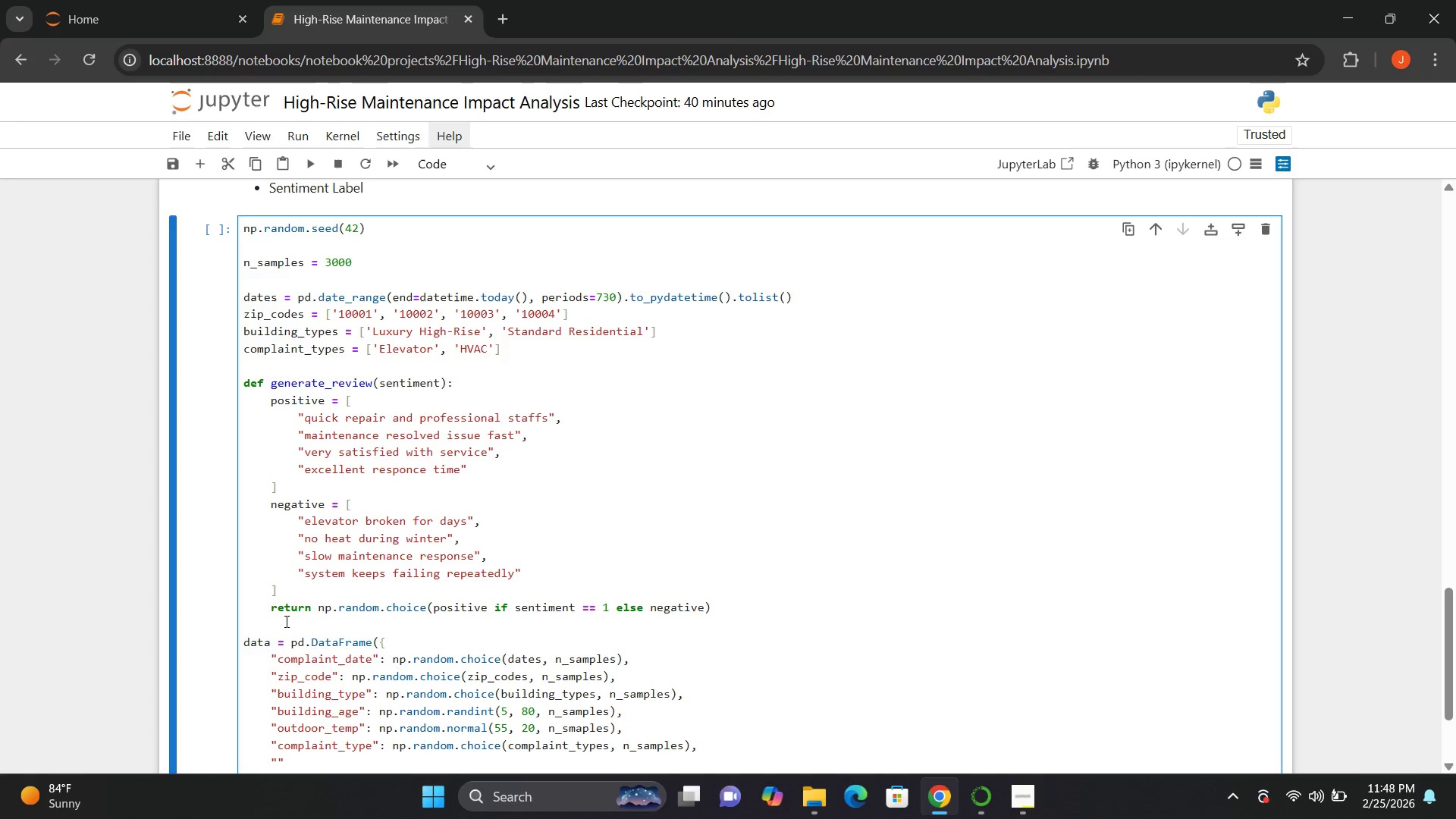 
type(sentiment)
 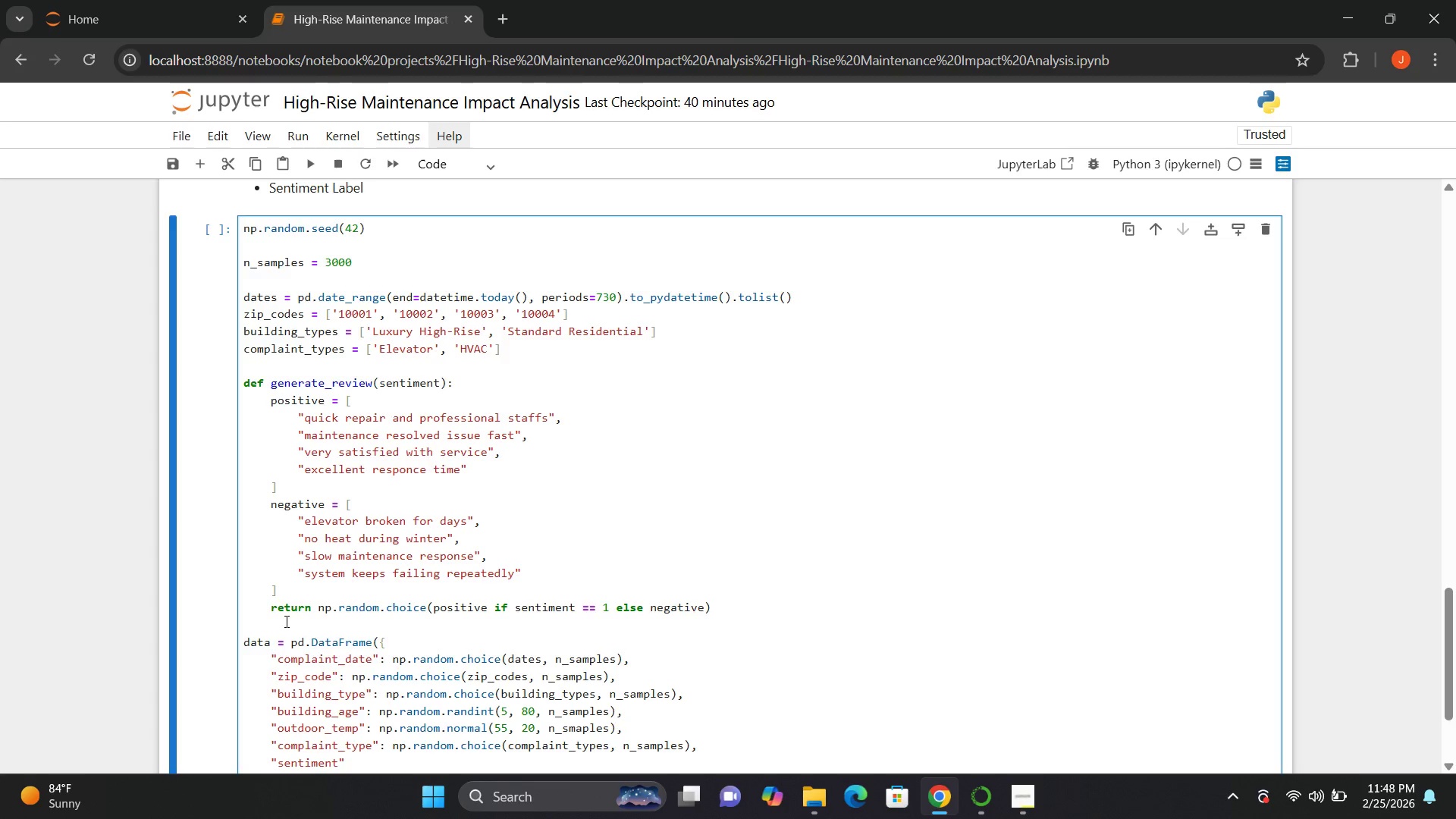 
key(ArrowRight)
 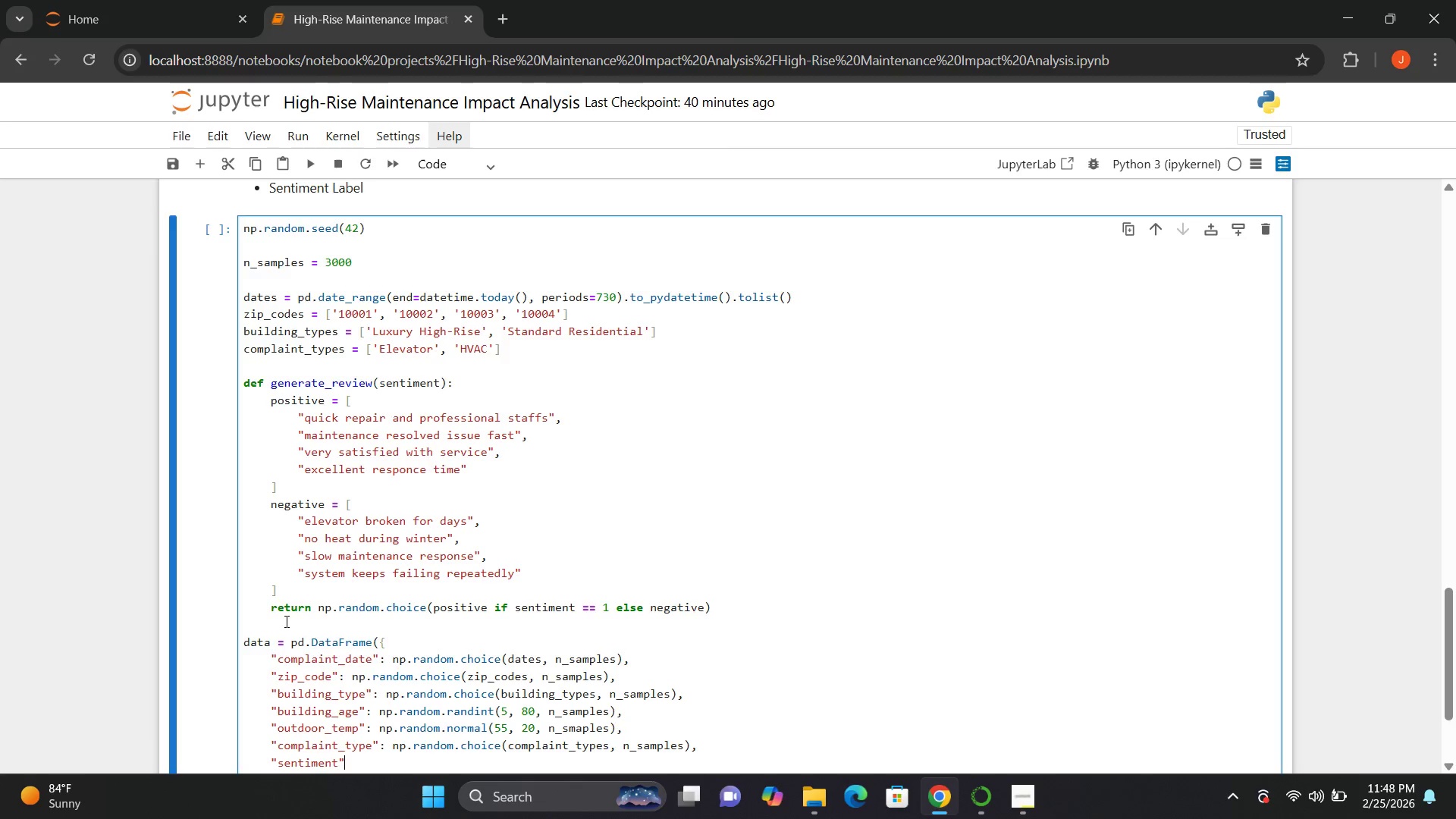 
type(: np.random.choice())
 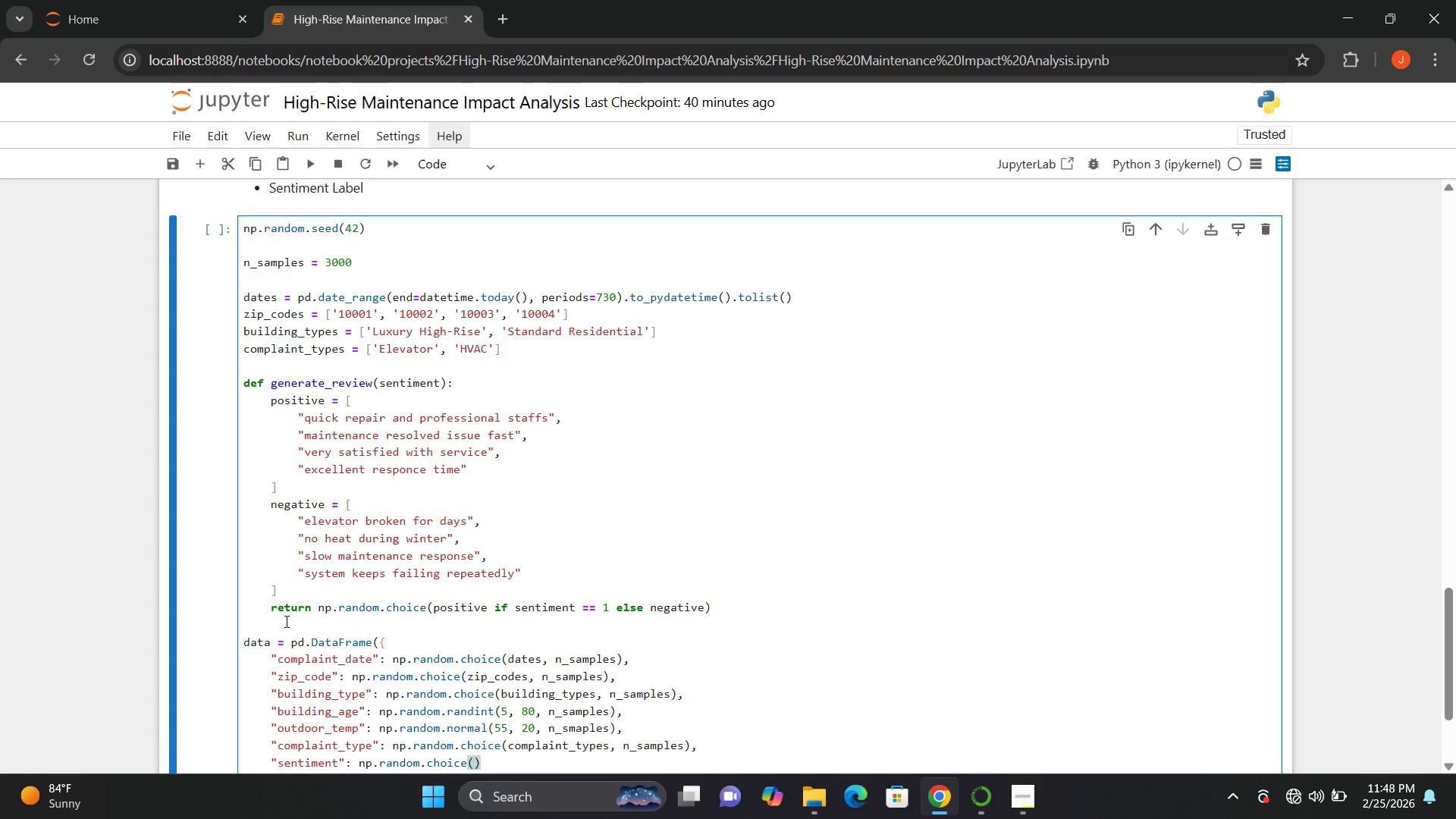 
key(ArrowLeft)
 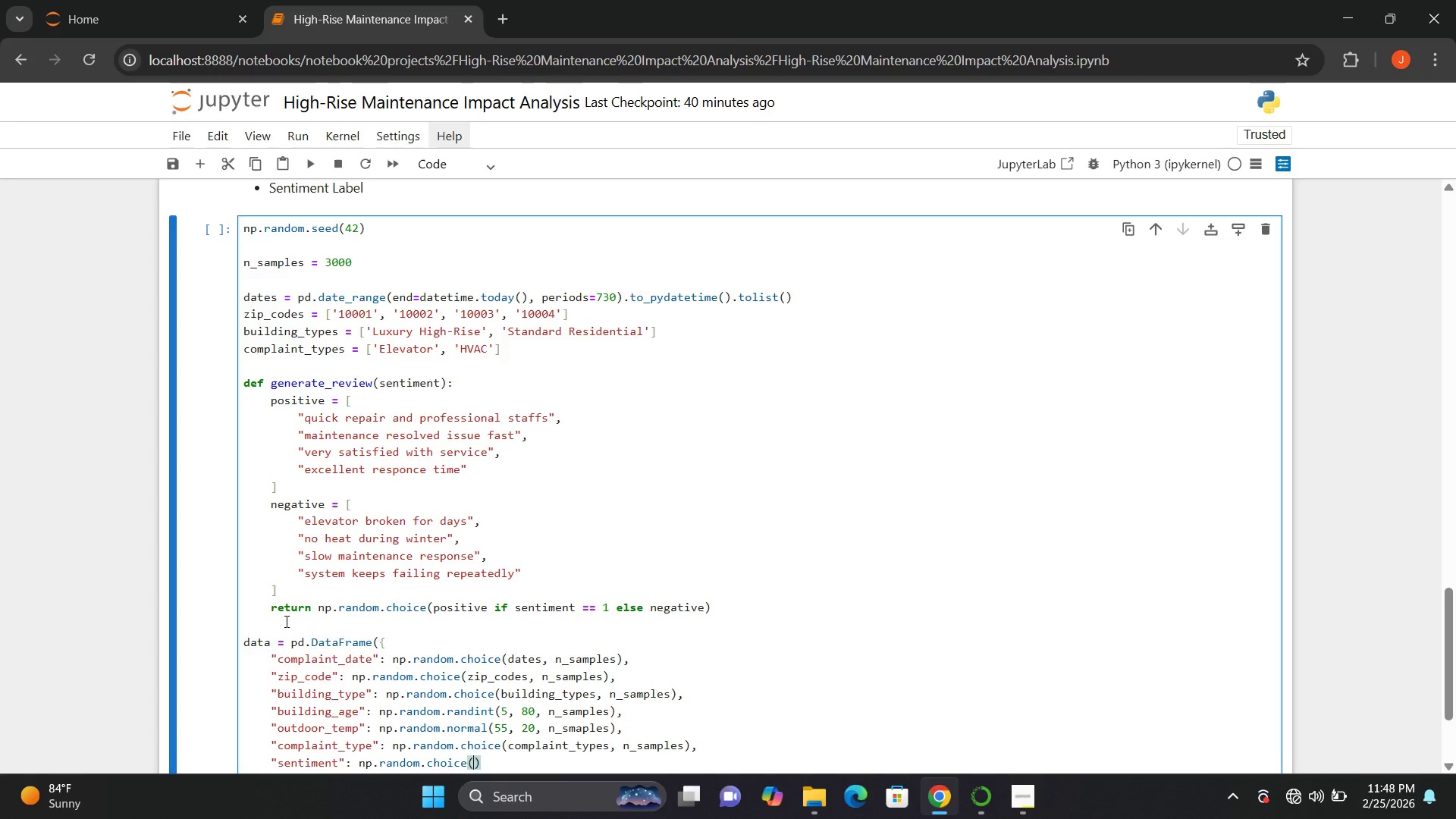 
key(BracketLeft)
 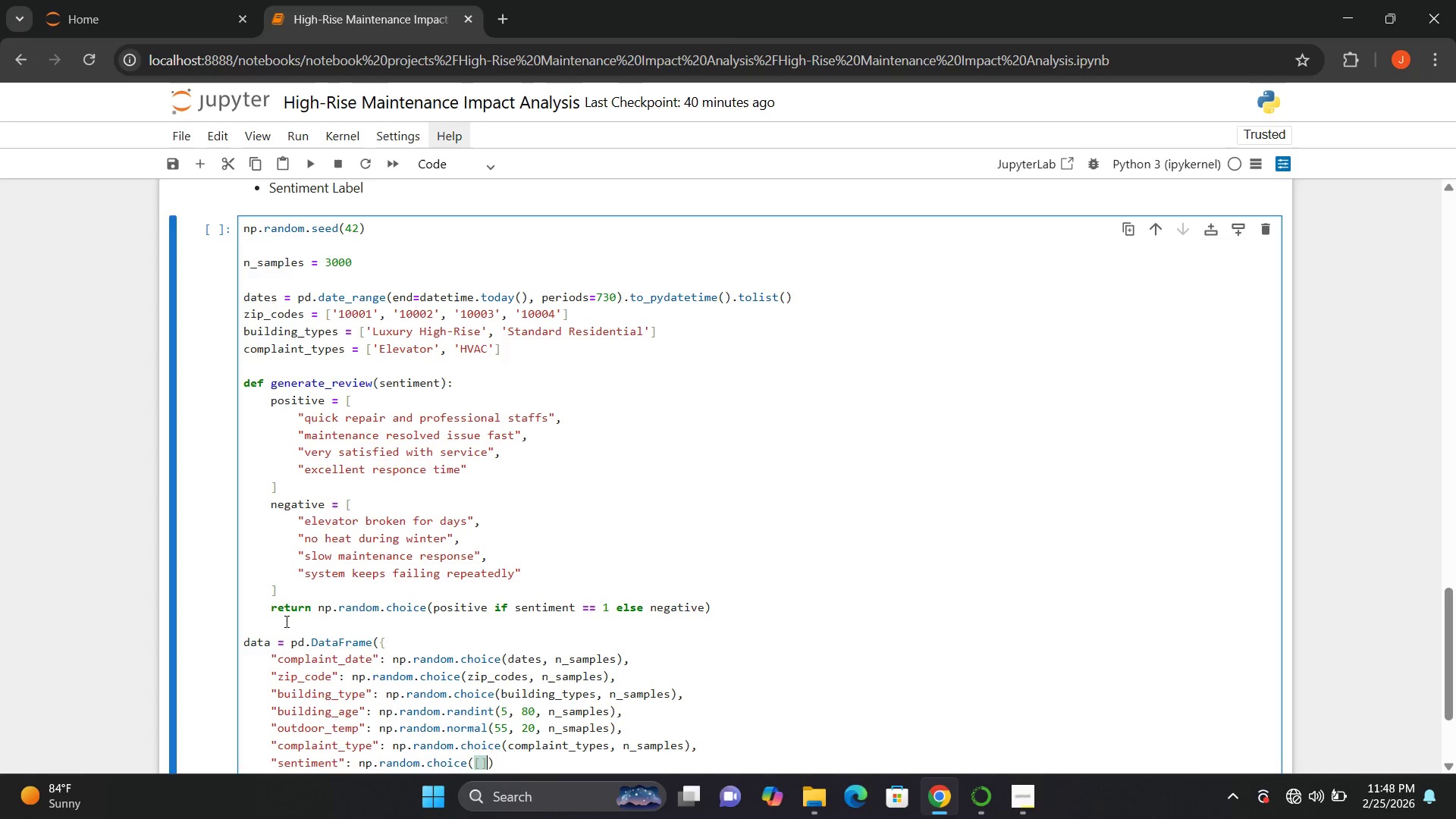 
key(BracketRight)
 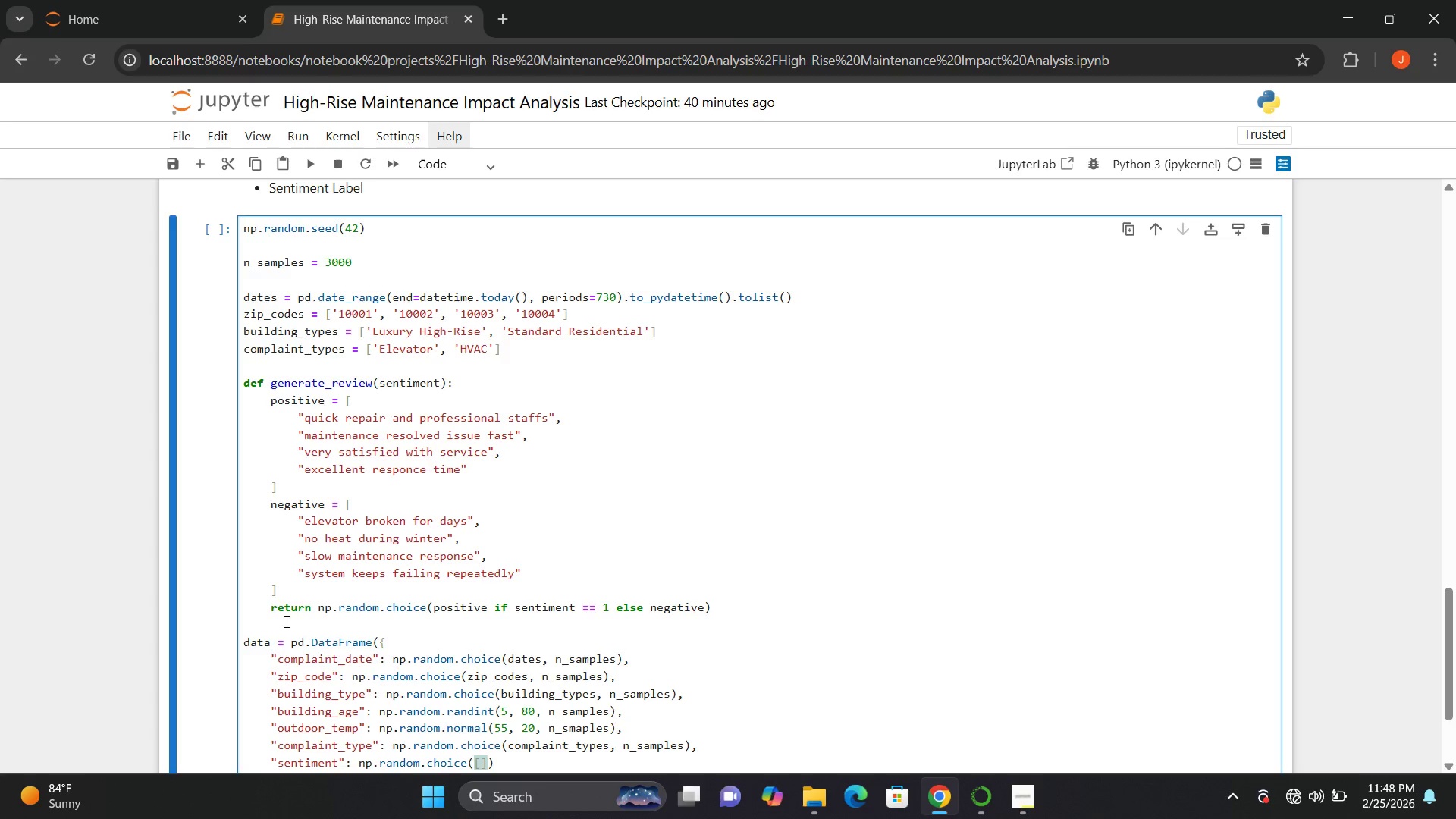 
key(ArrowLeft)
 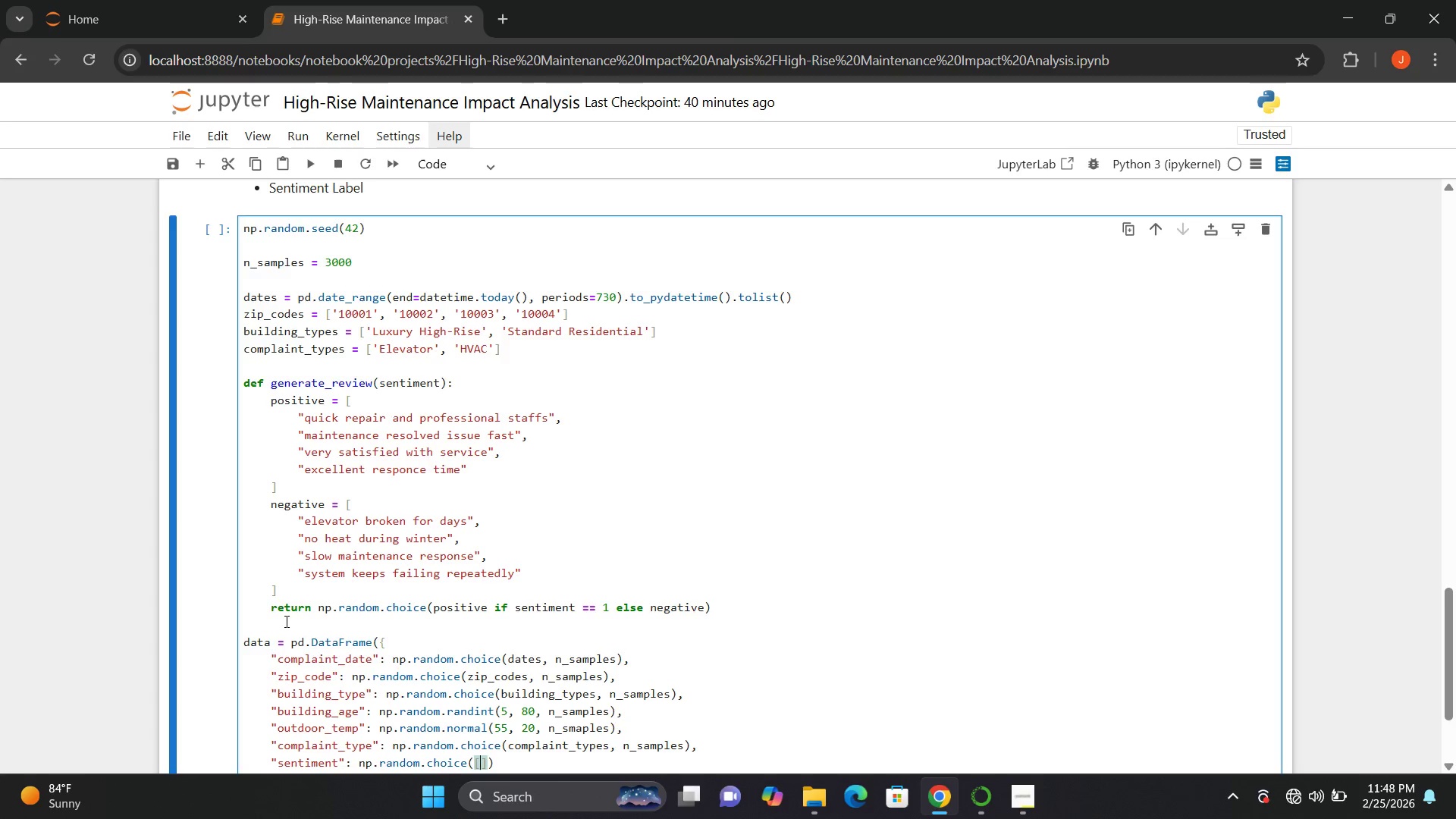 
key(0)
 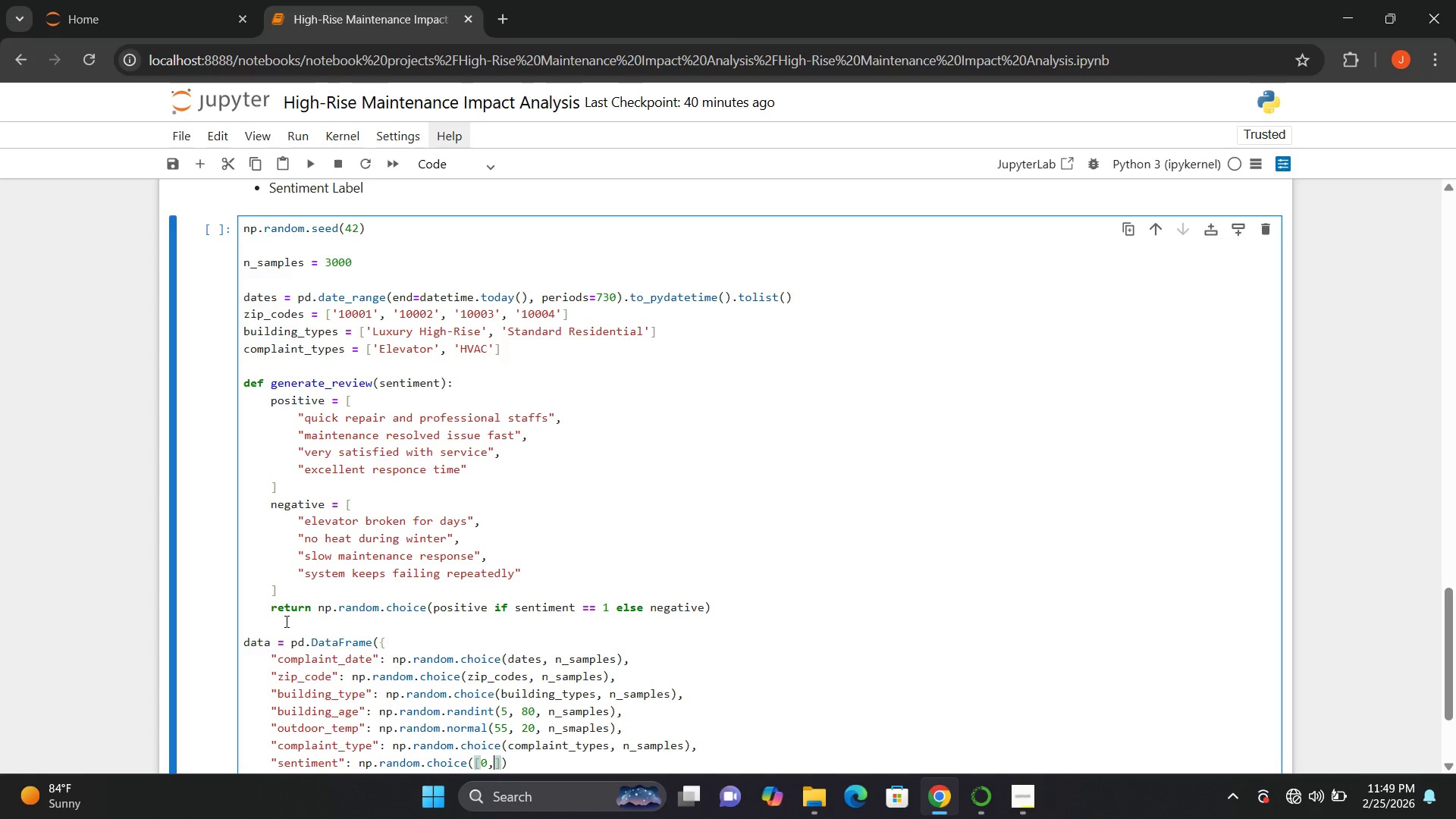 
key(Comma)
 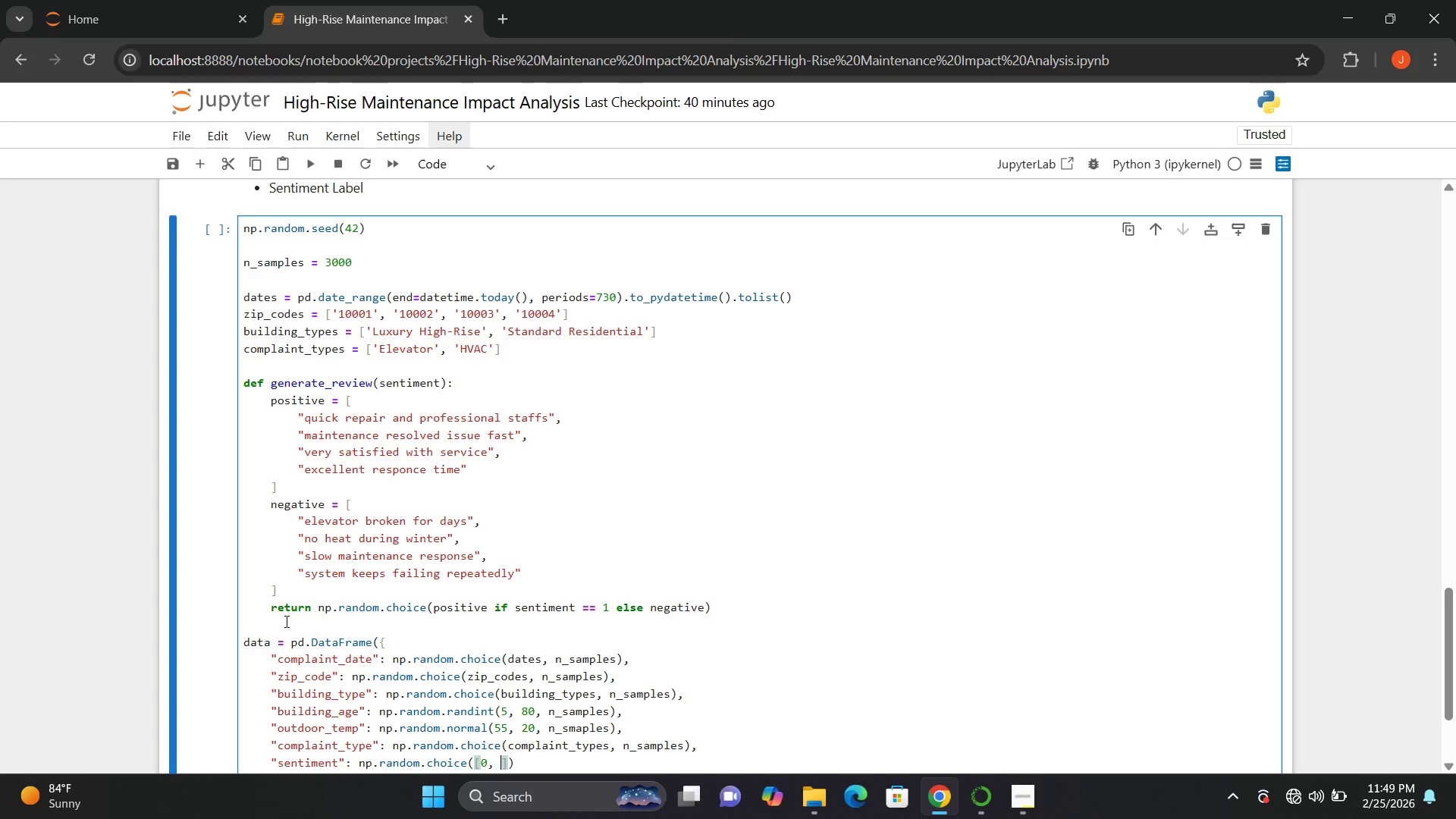 
key(Space)
 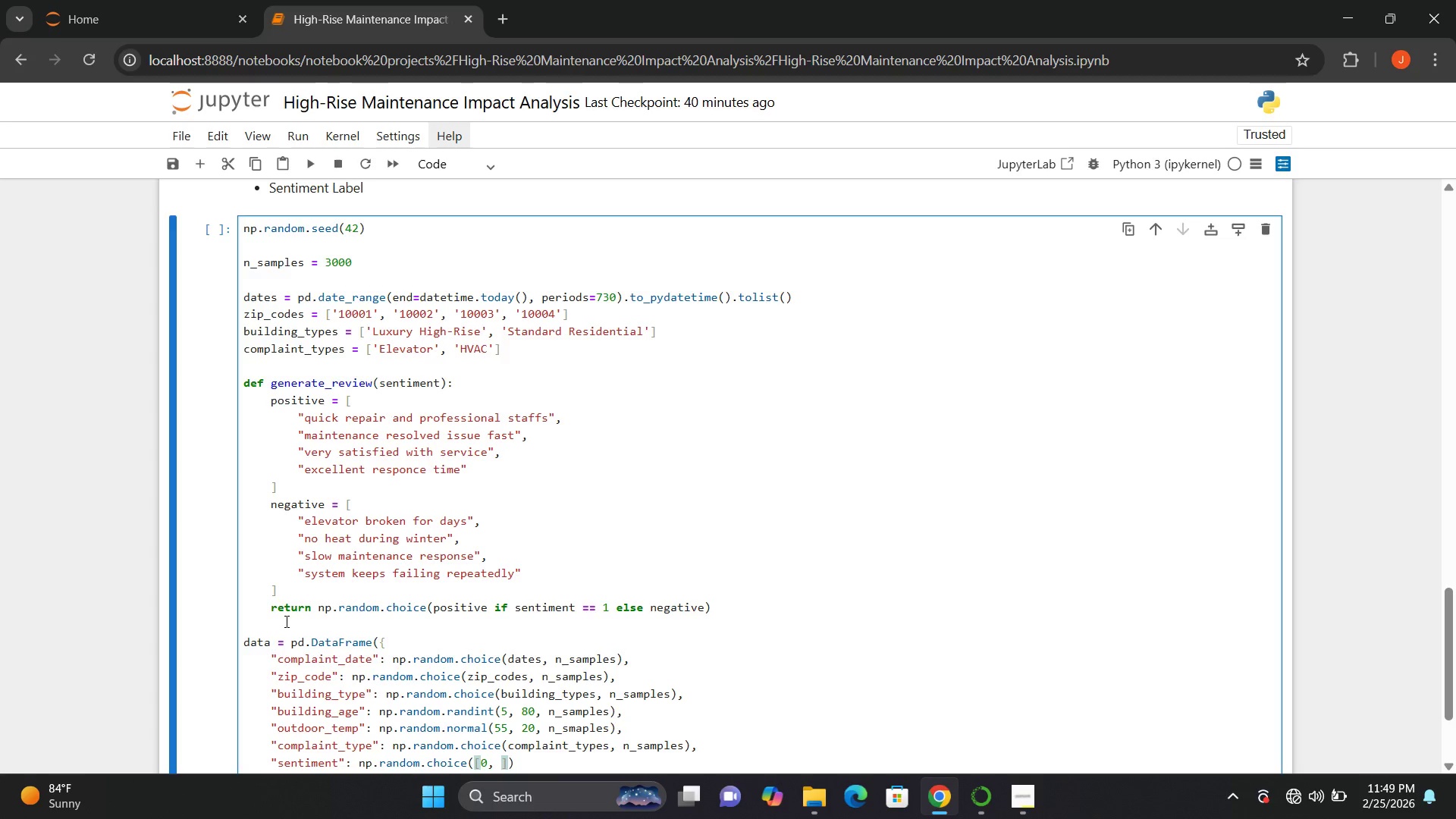 
key(1)
 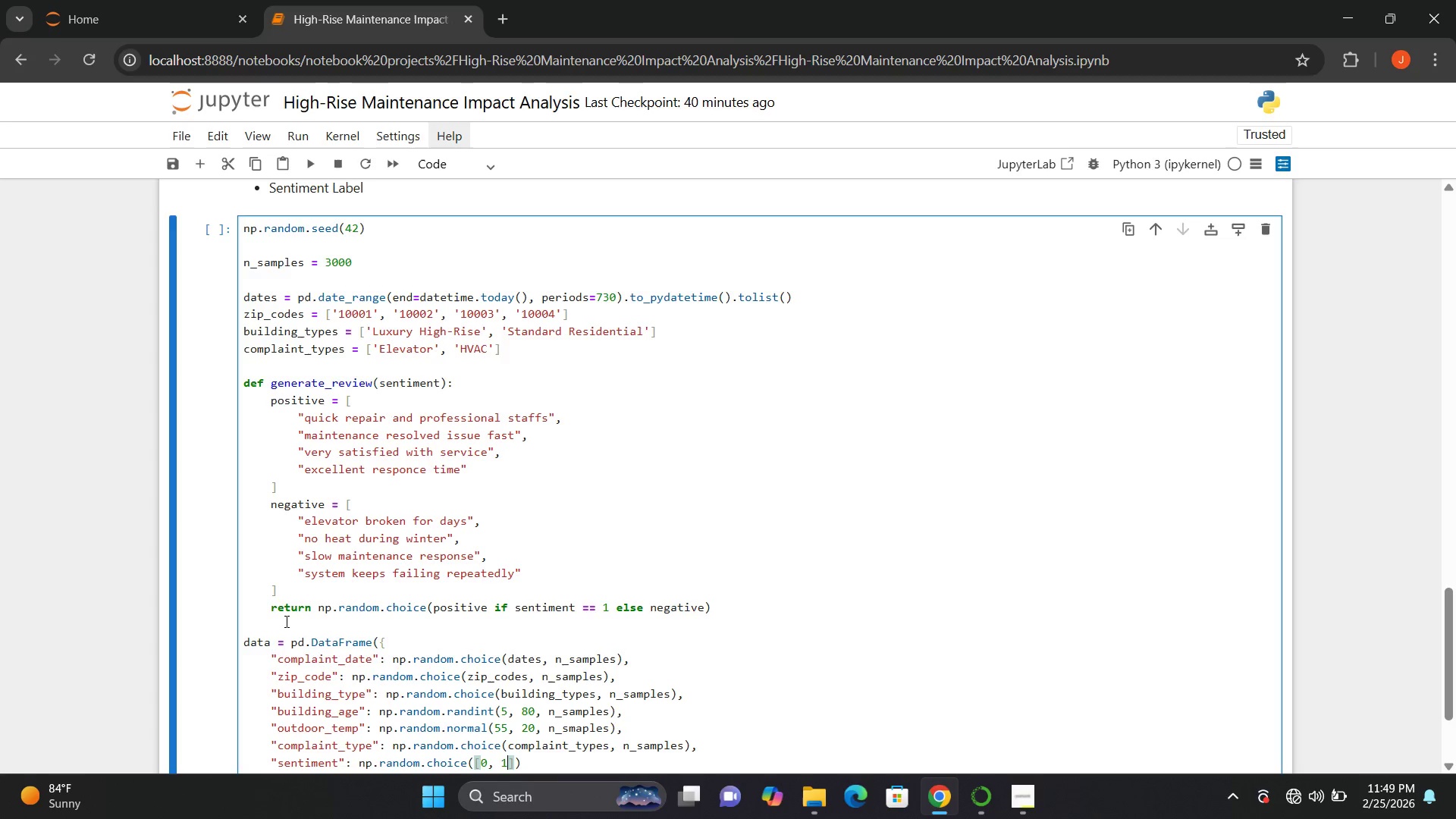 
key(ArrowRight)
 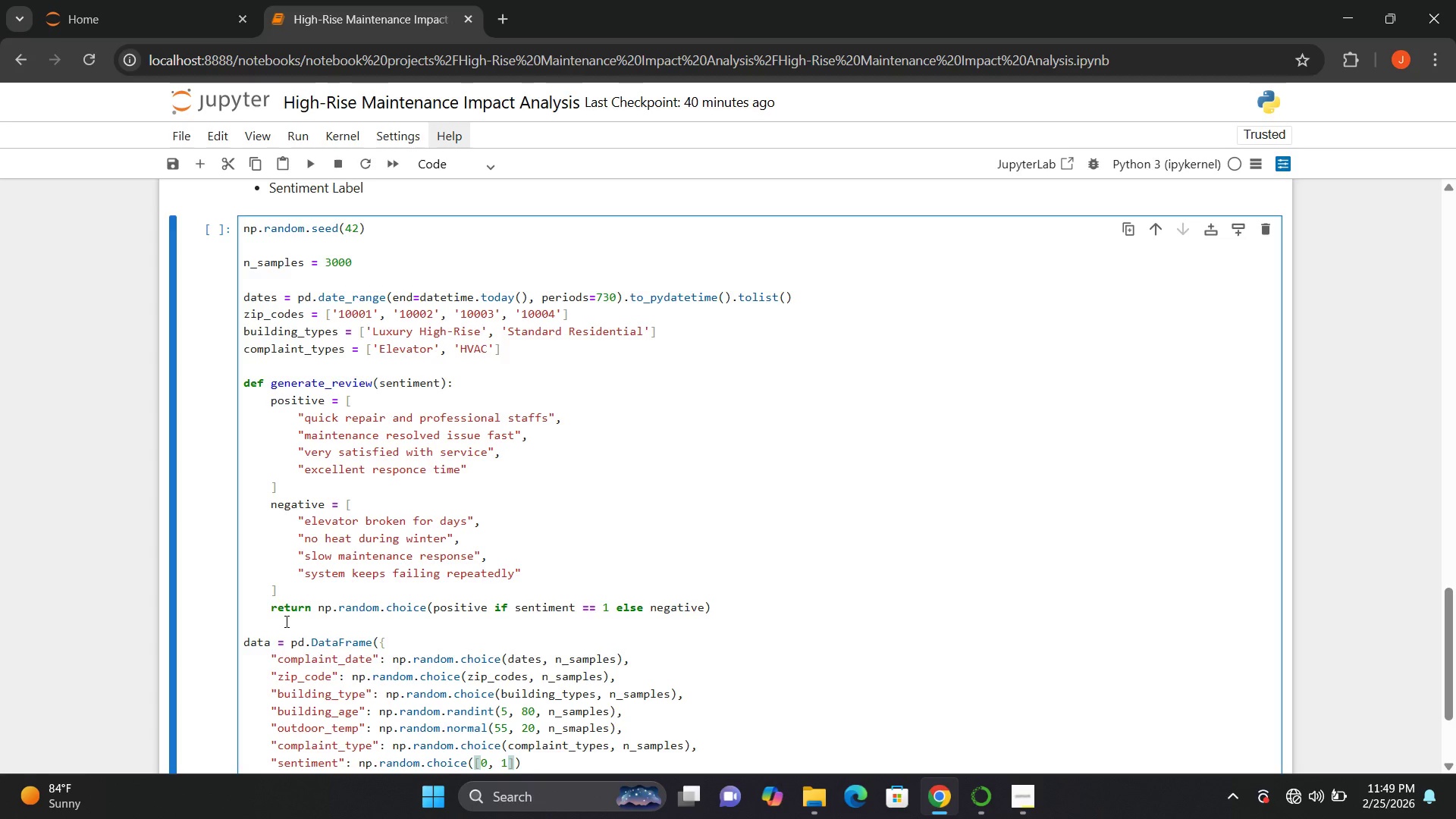 
type(, n_samples)
 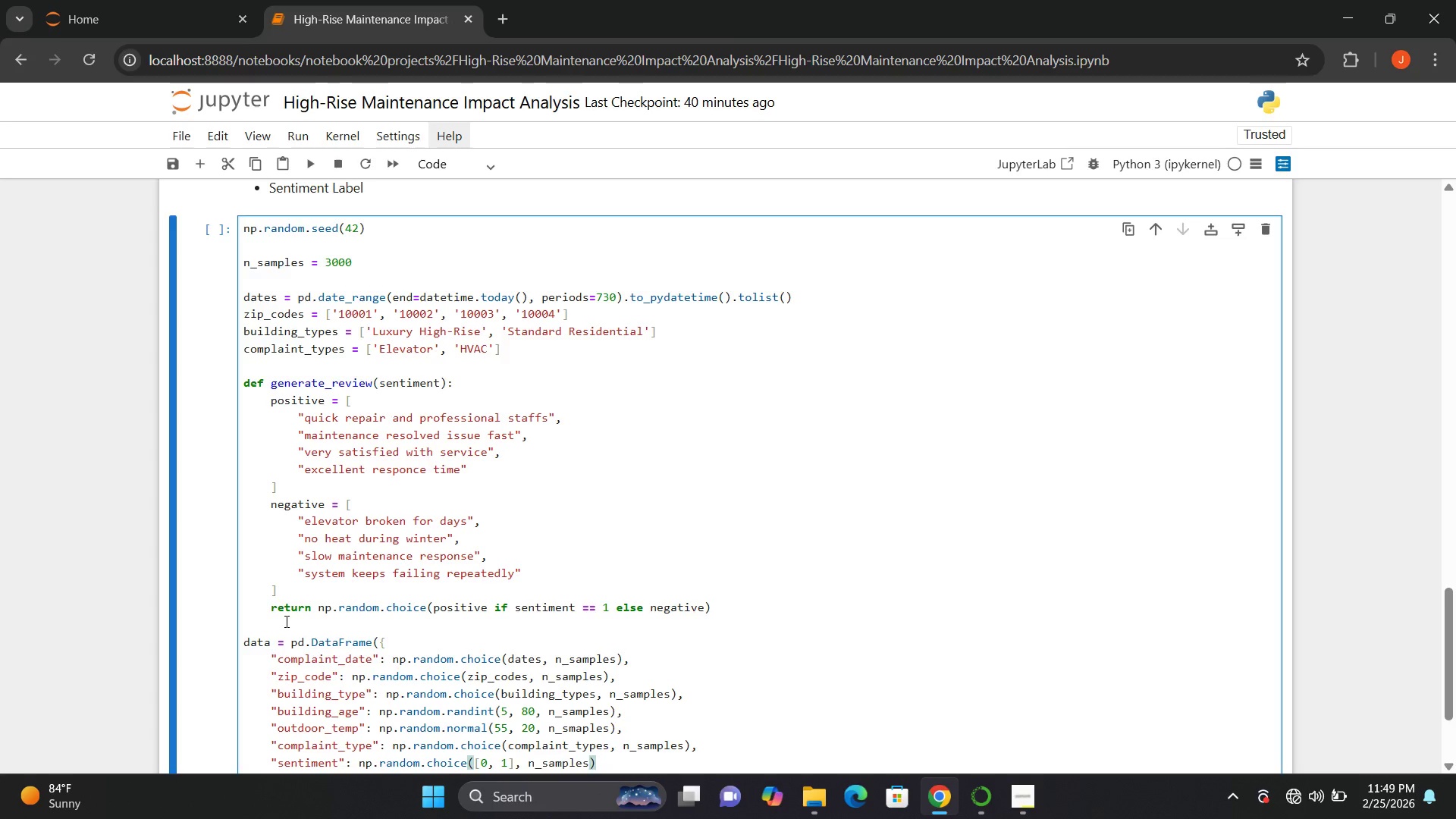 
left_click([272, 673])
 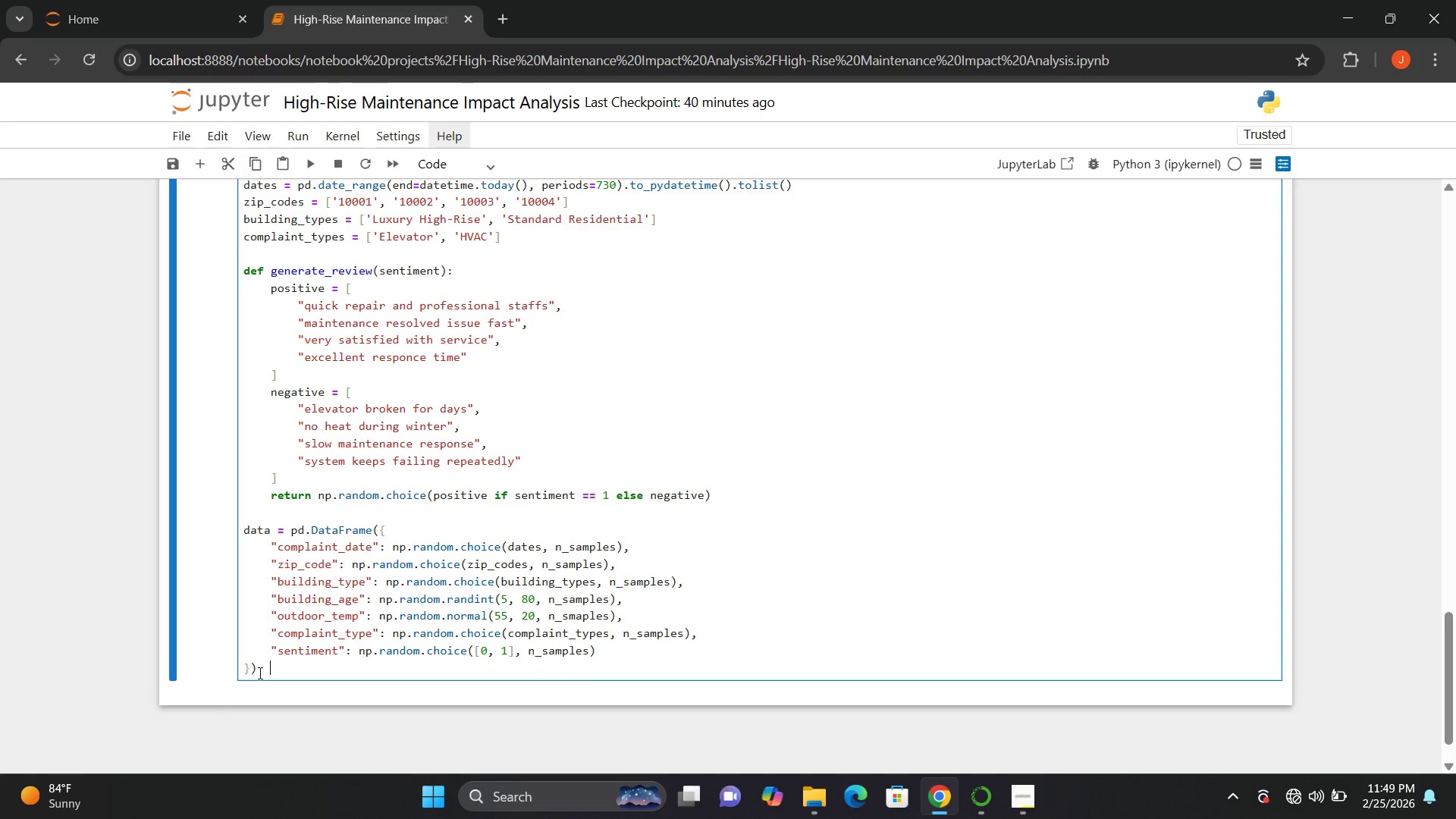 
left_click([259, 673])
 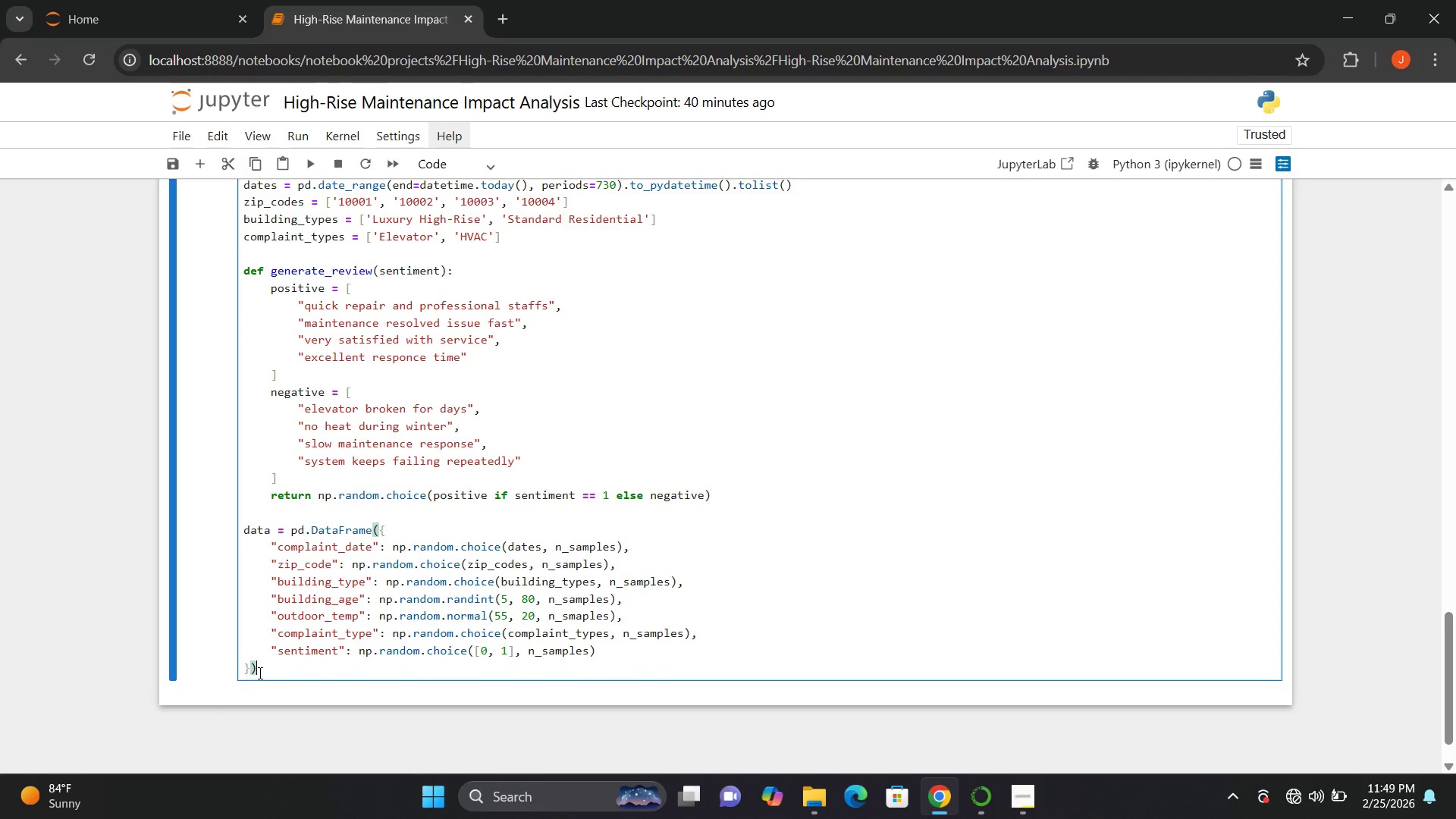 
key(Enter)
 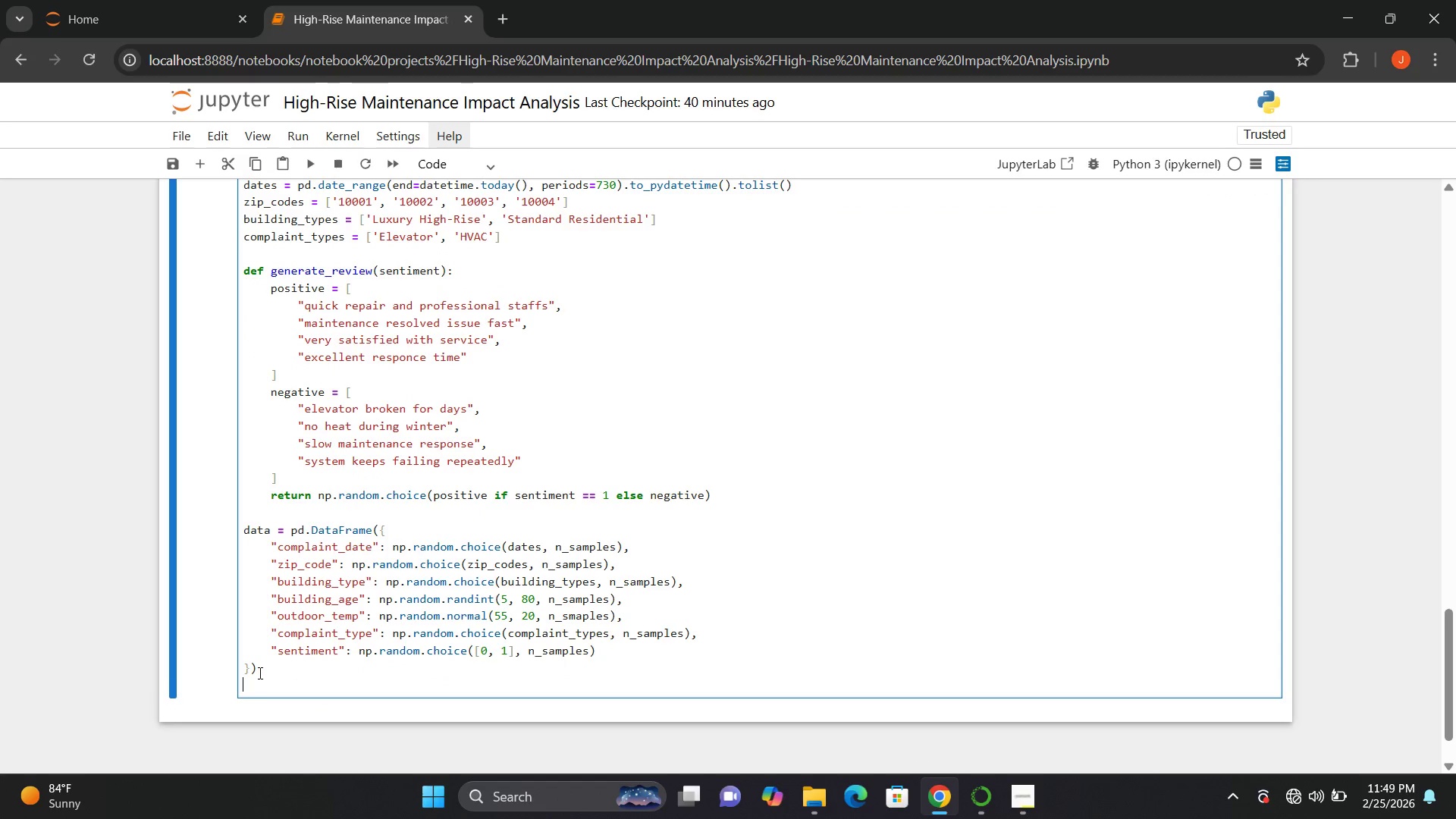 
key(Enter)
 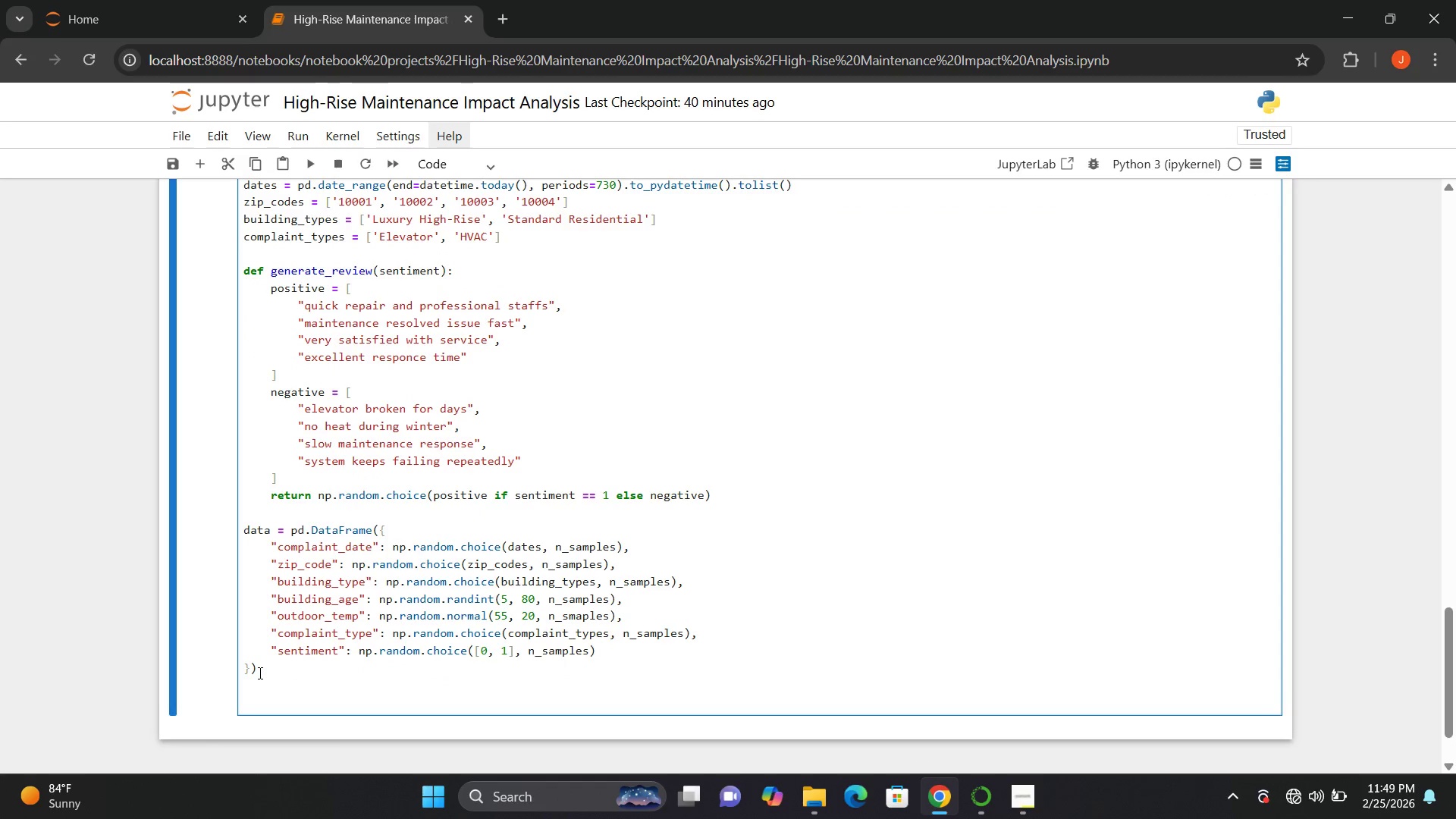 
type(data)
 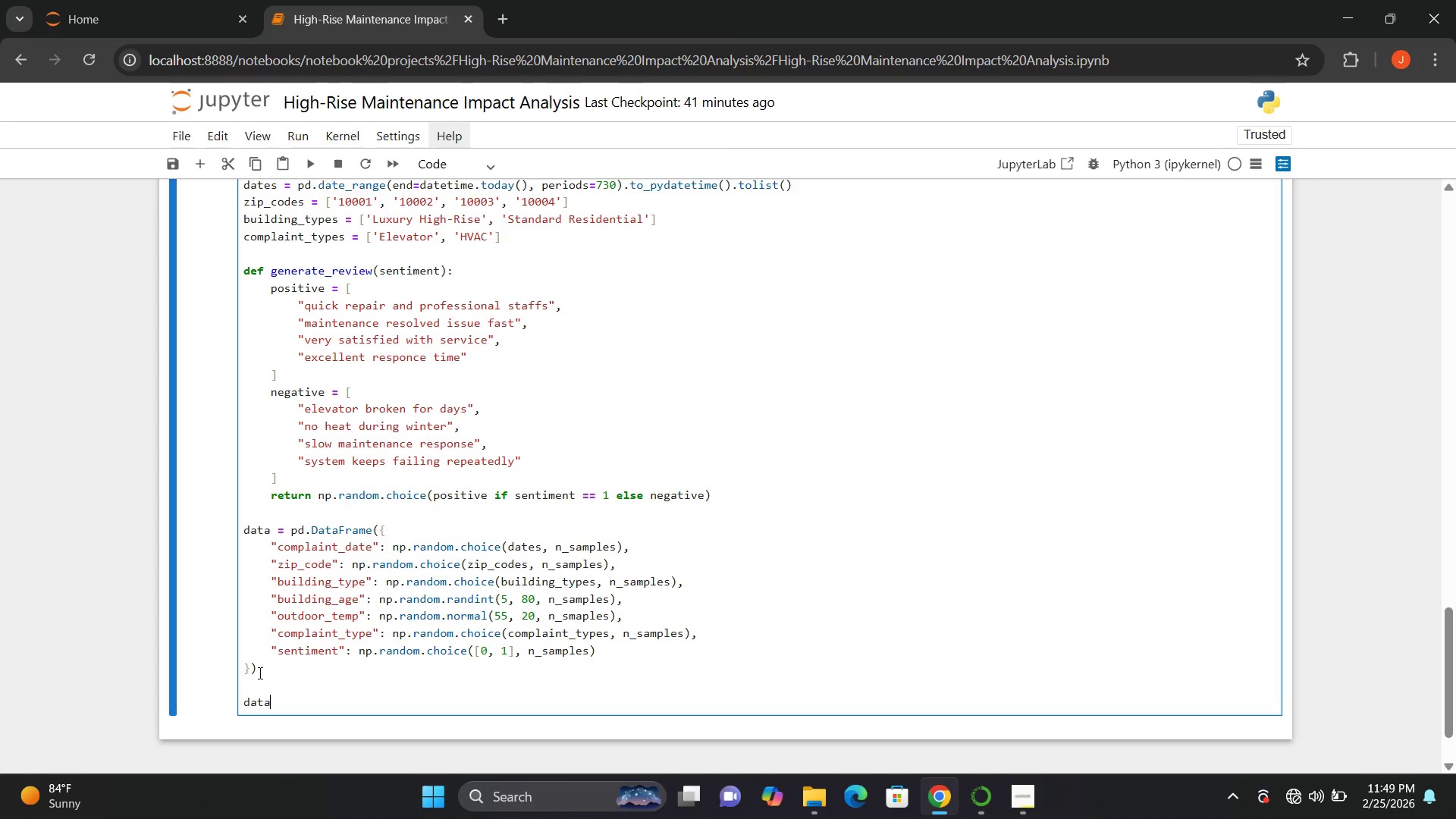 
hold_key(key=ShiftRight, duration=0.77)
 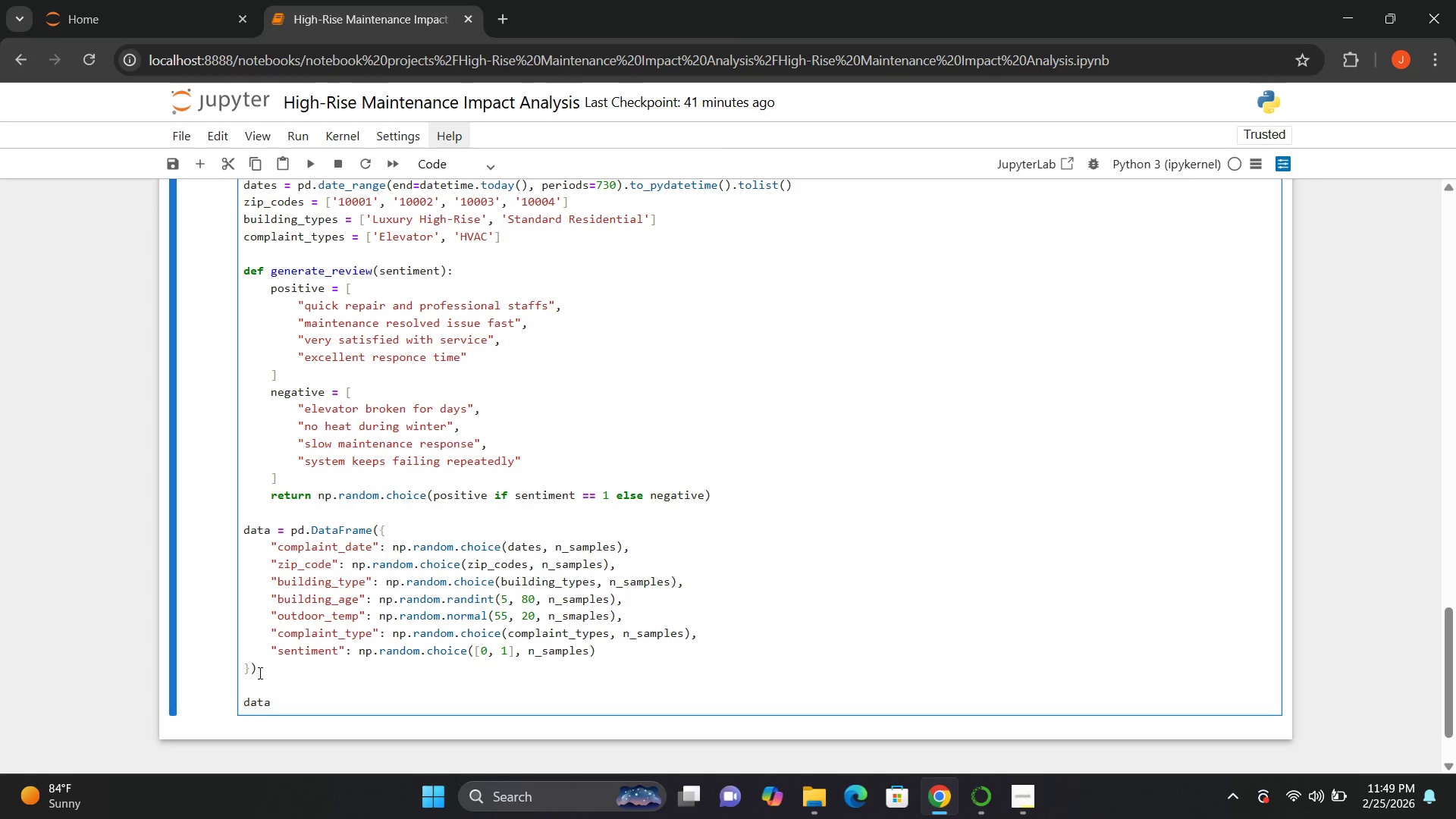 
key(BracketLeft)
 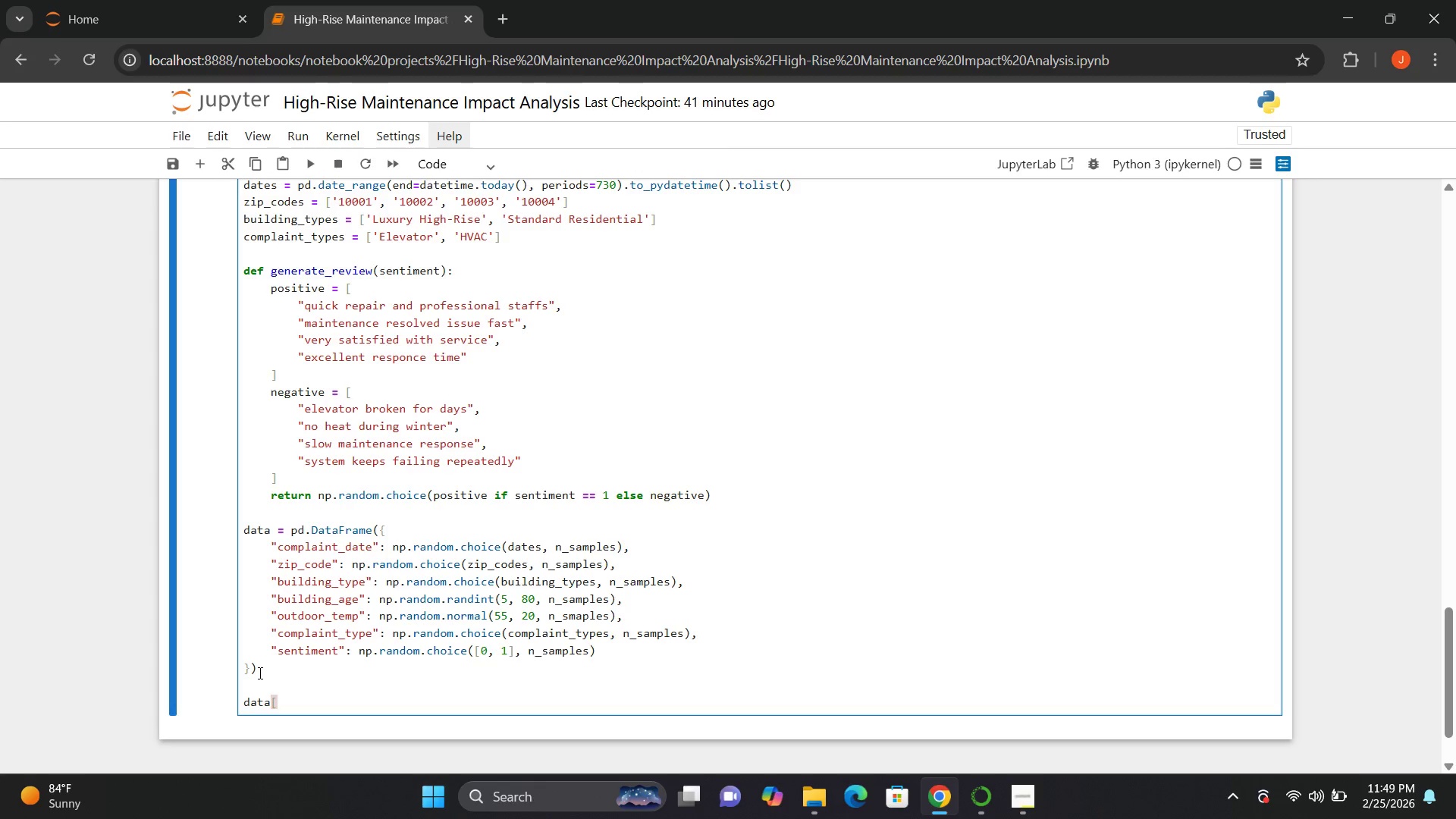 
key(BracketRight)
 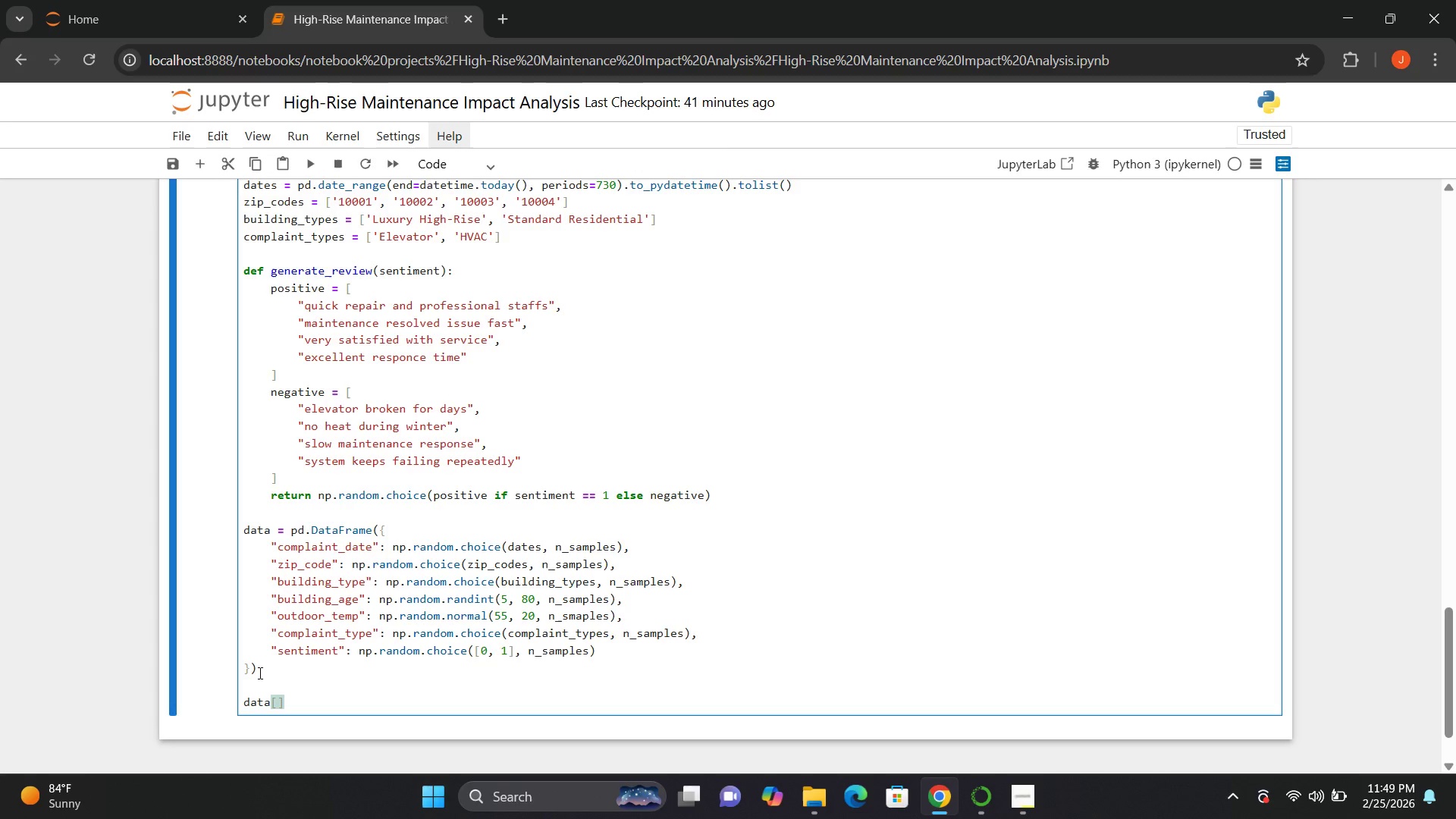 
key(ArrowLeft)
 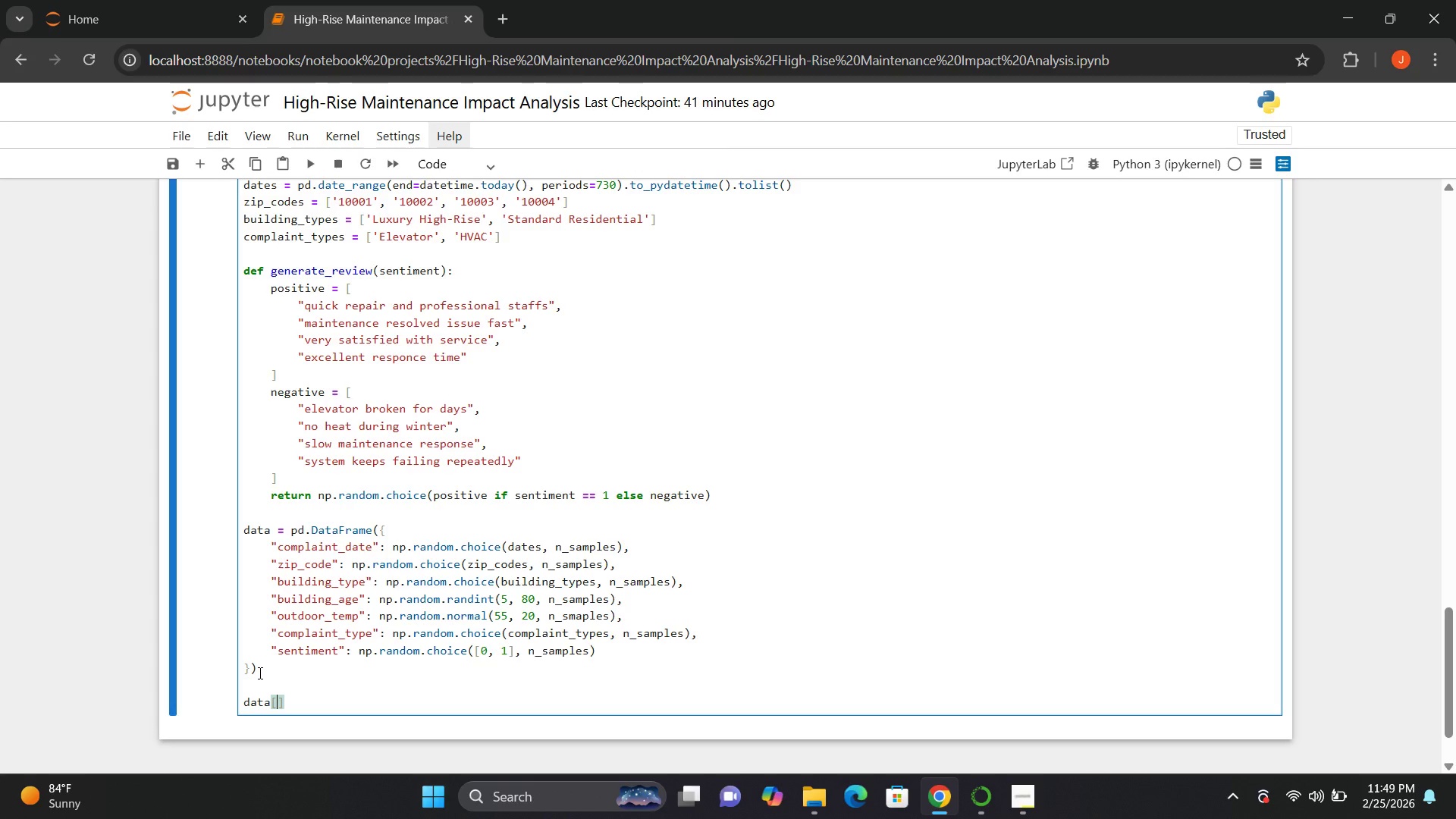 
key(Shift+Quote)
 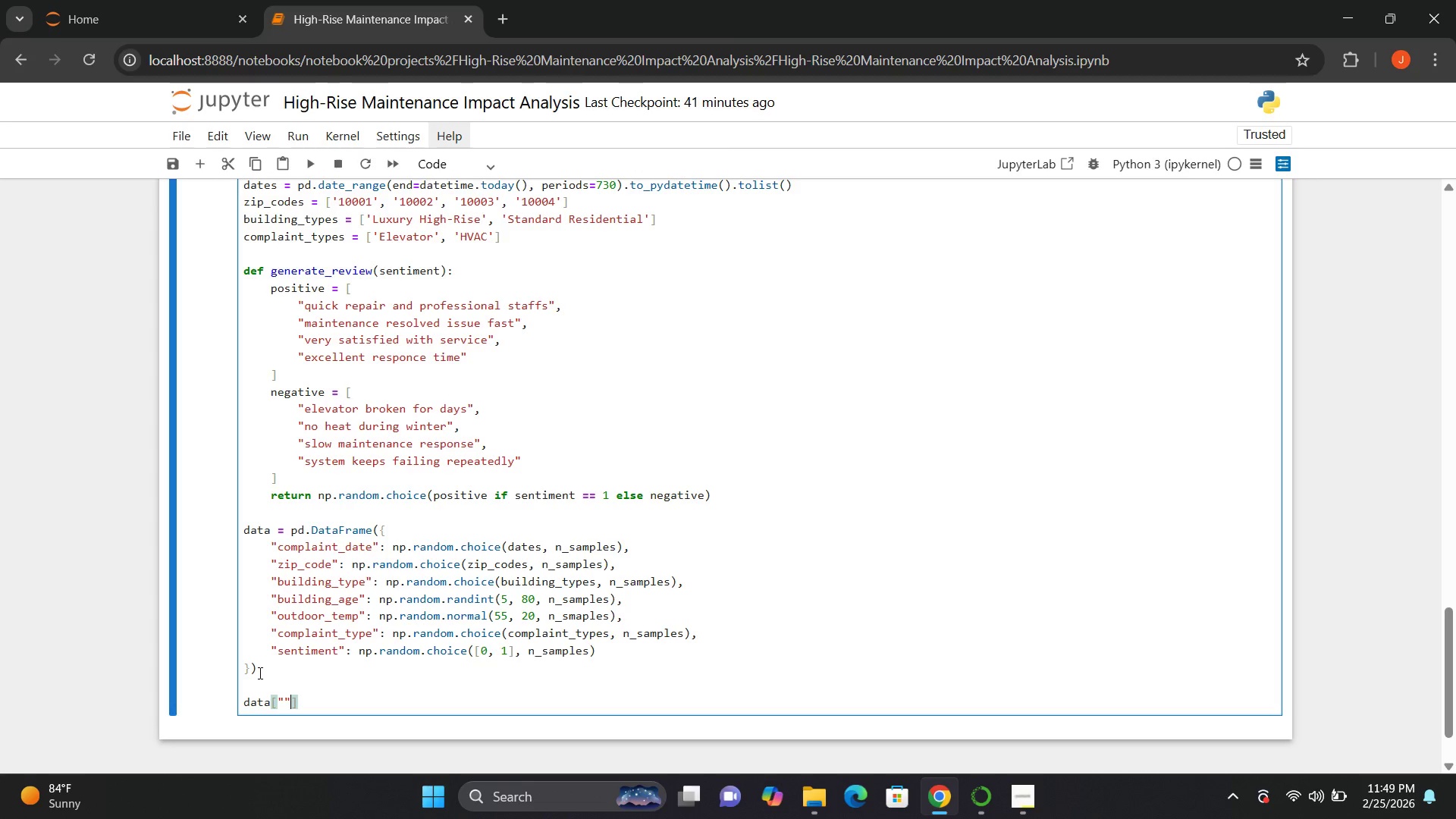 
key(Shift+Quote)
 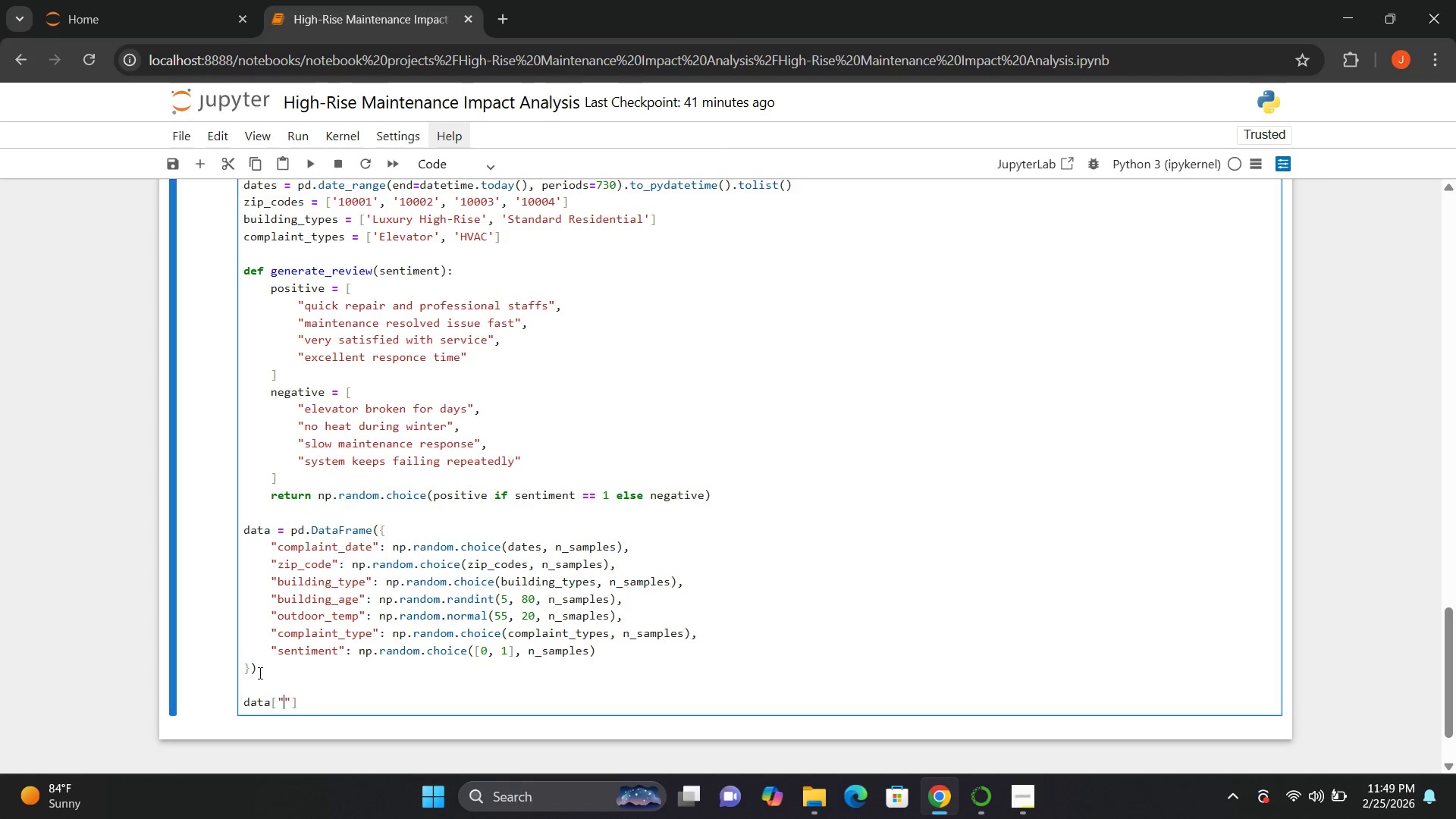 
key(ArrowLeft)
 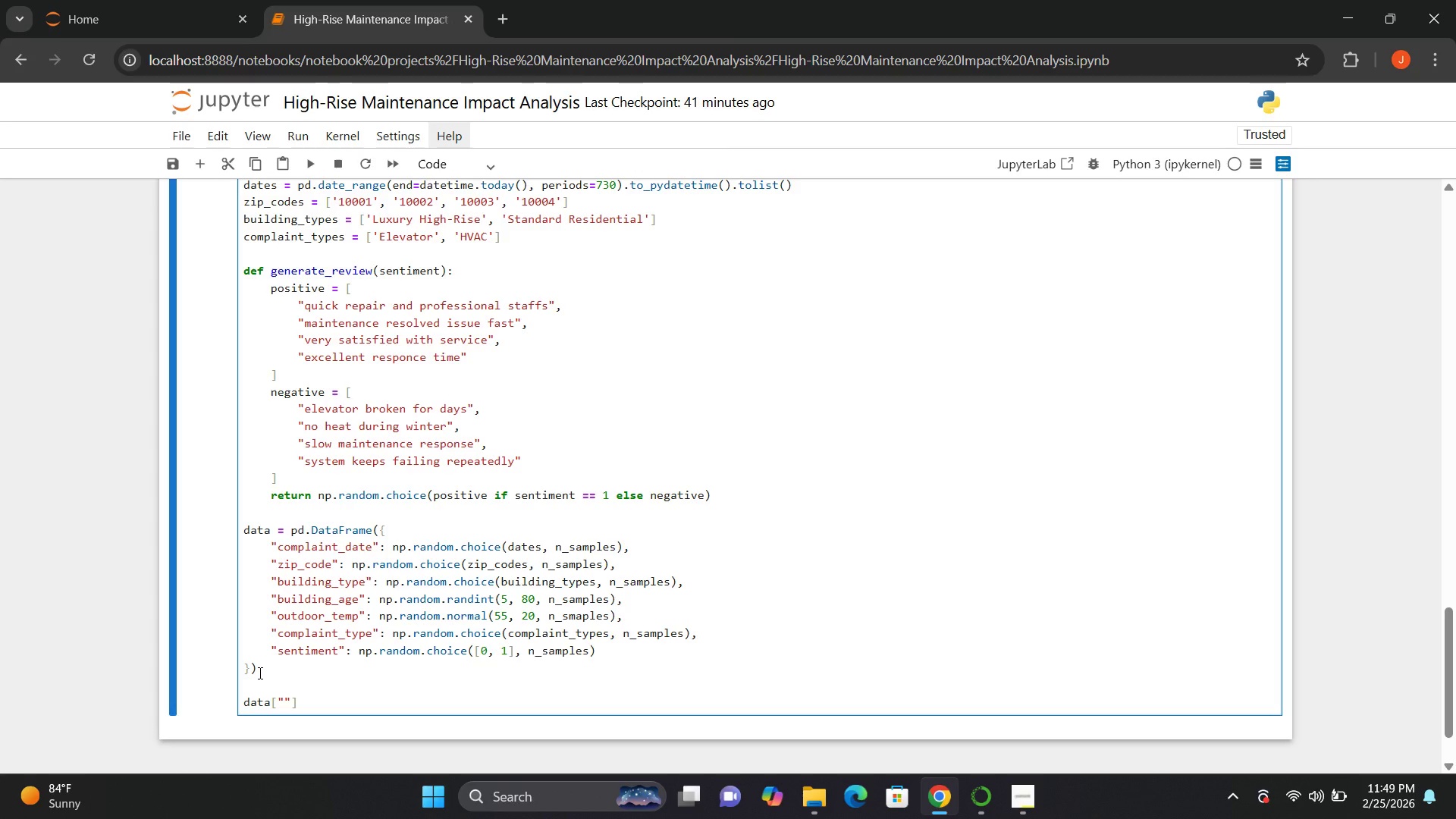 
type(review_text)
 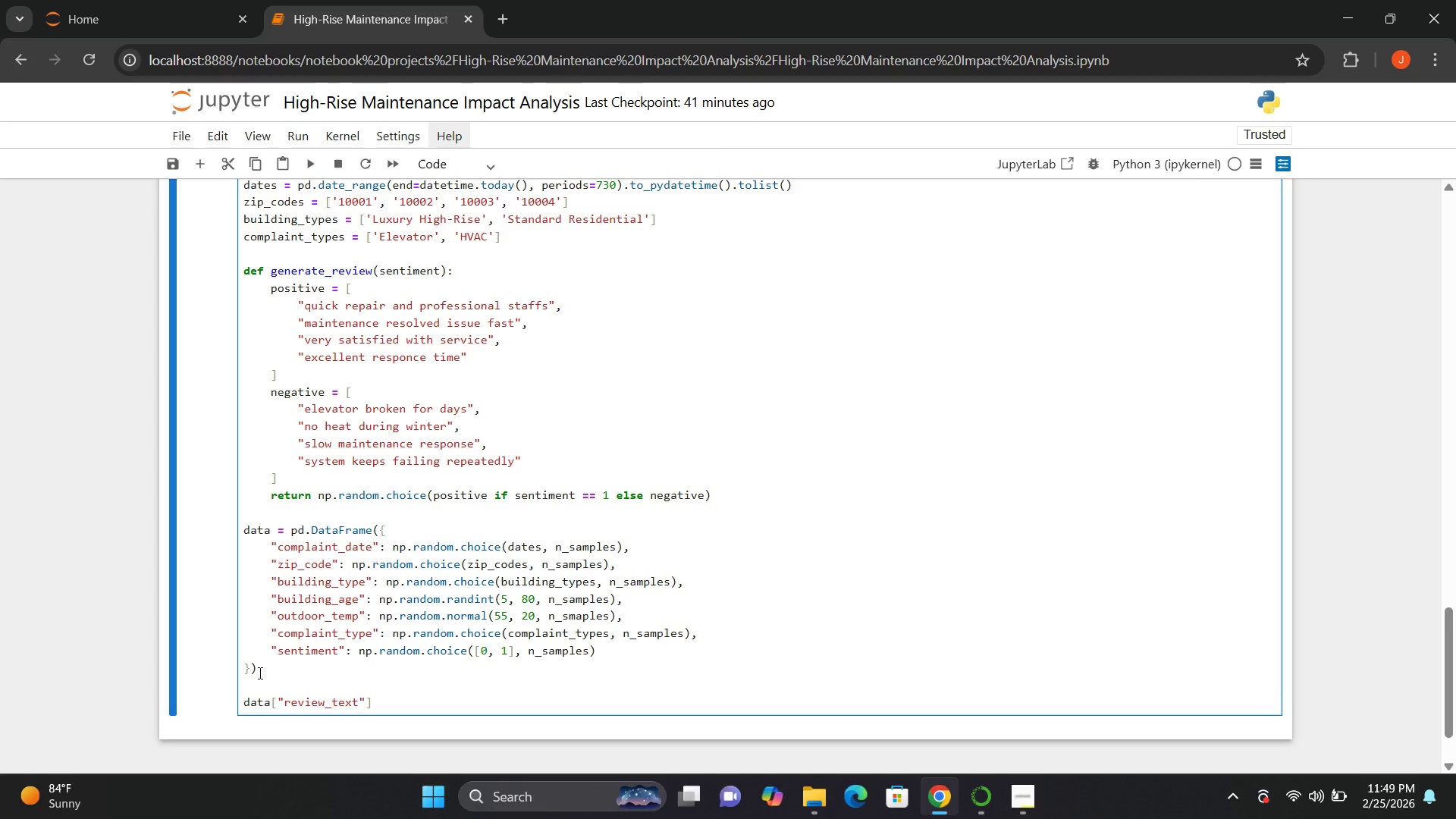 
key(ArrowRight)
 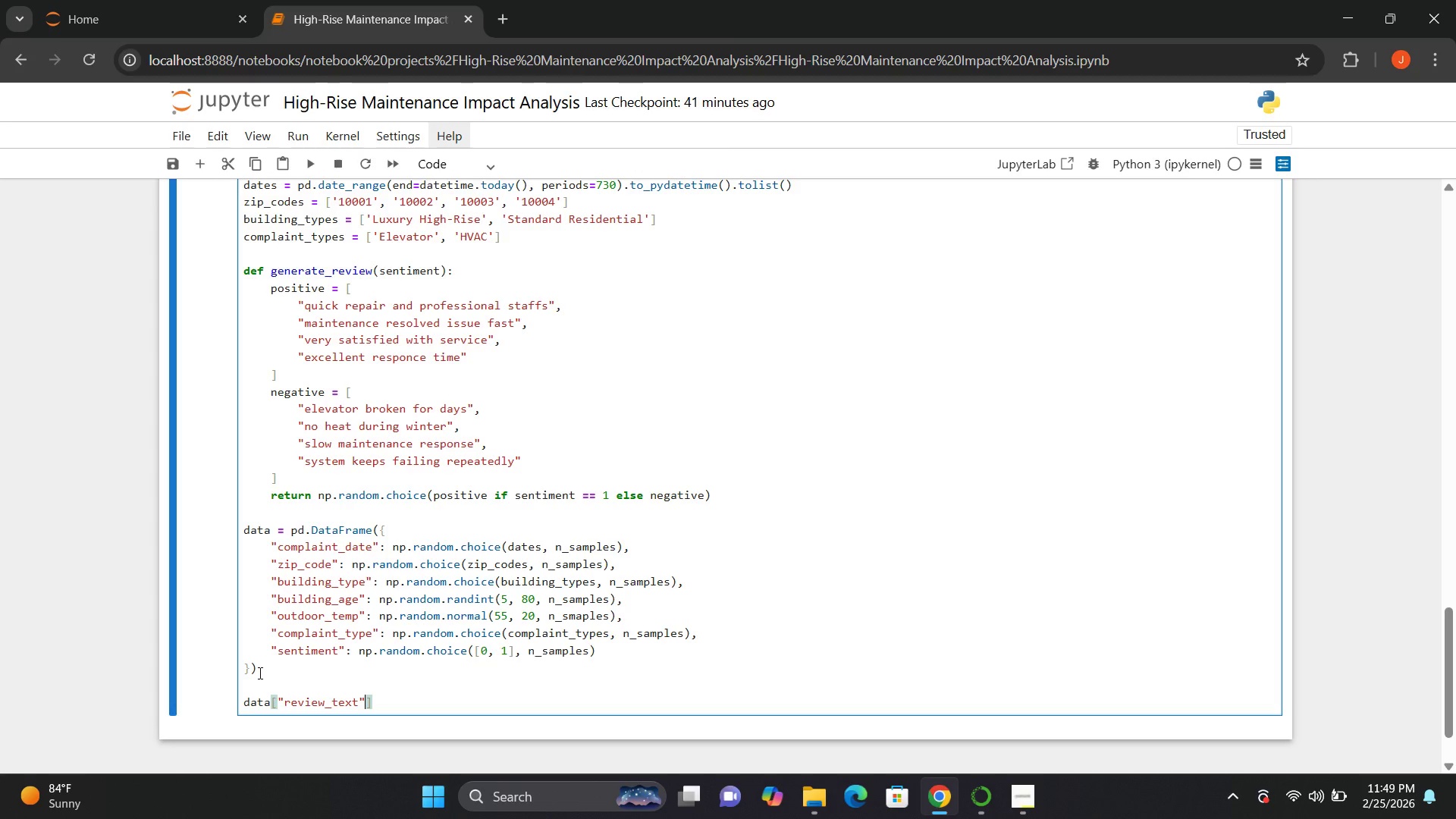 
key(ArrowRight)
 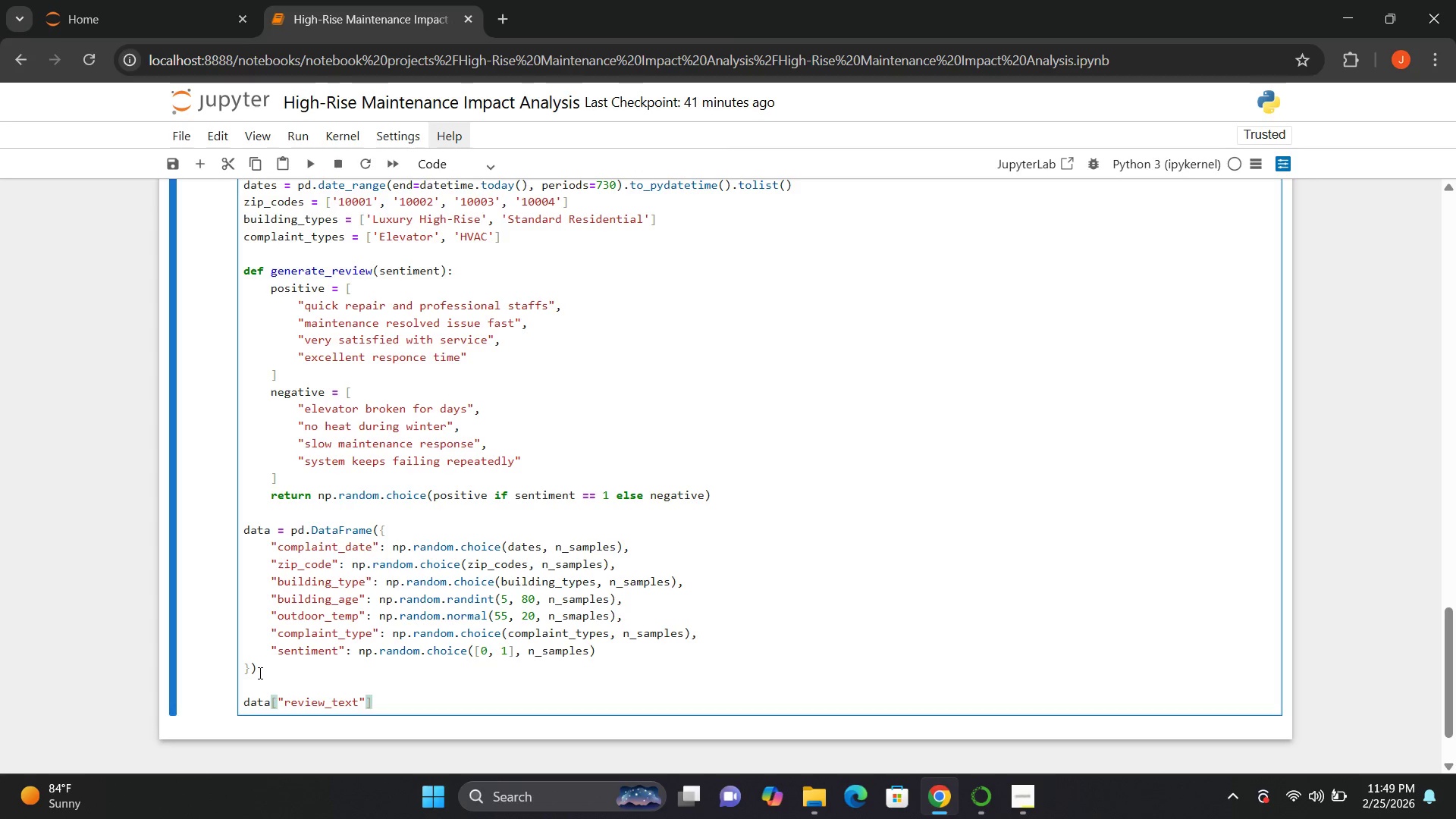 
type( = data[])
 